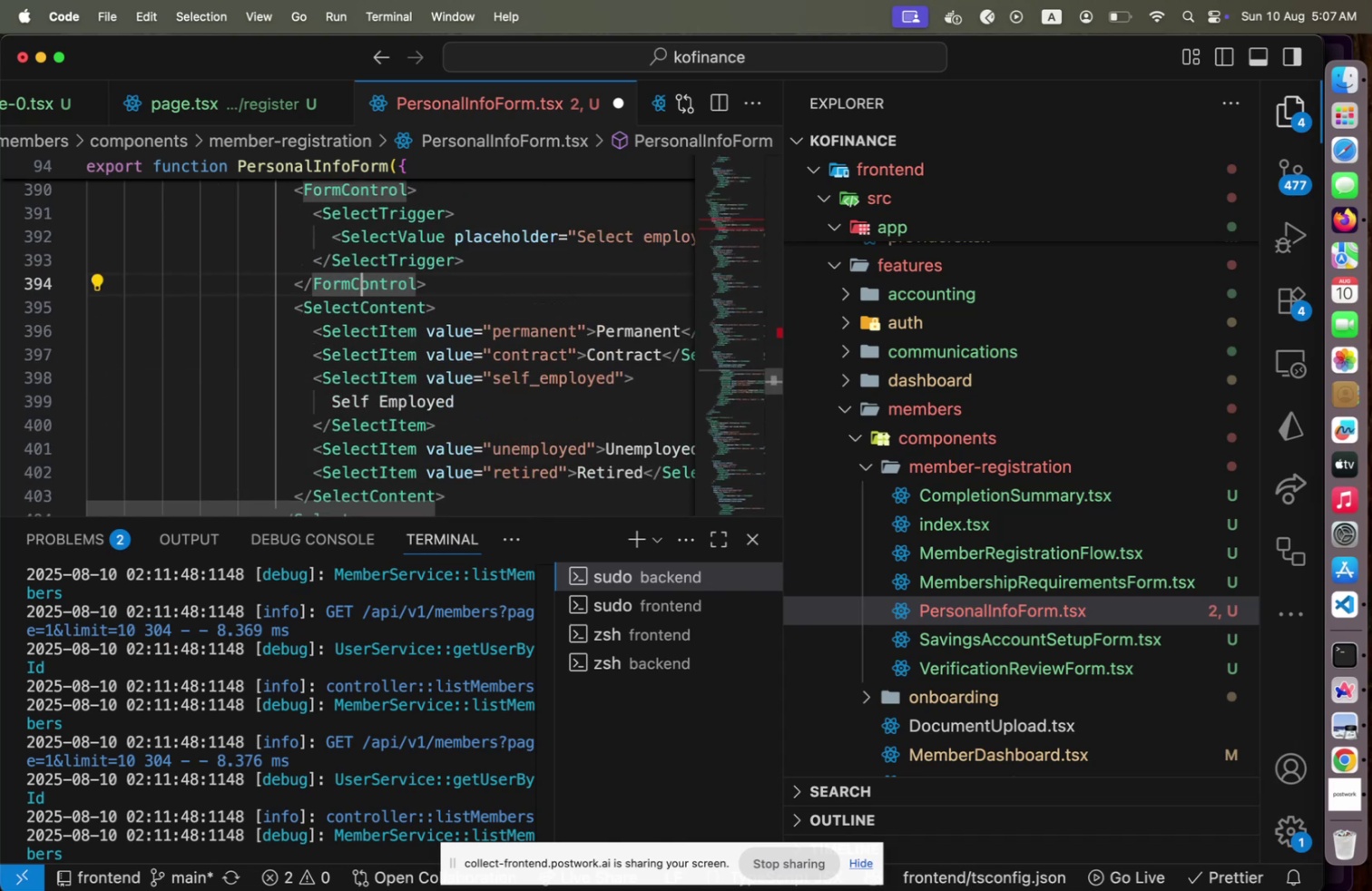 
key(ArrowDown)
 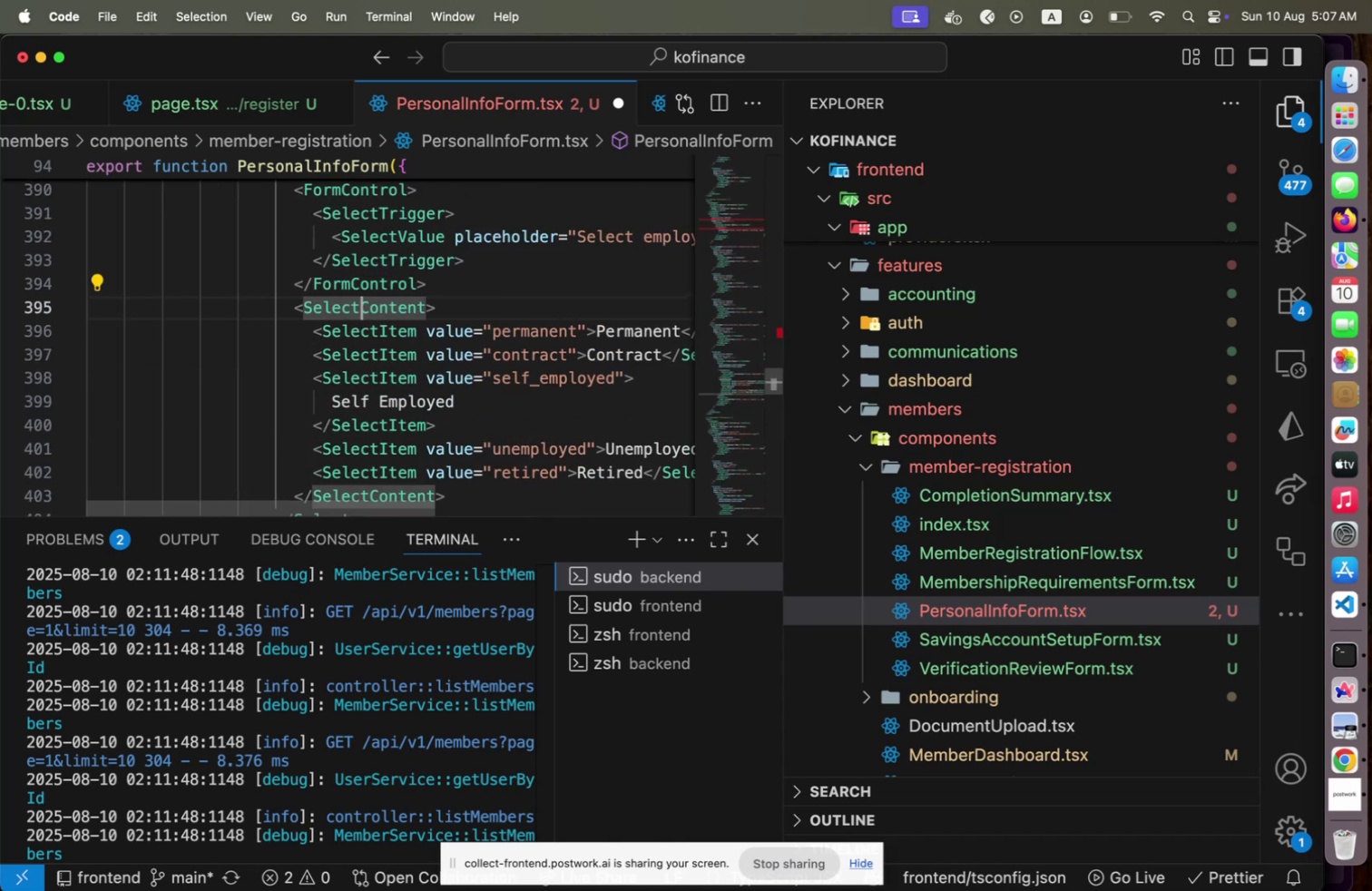 
key(ArrowDown)
 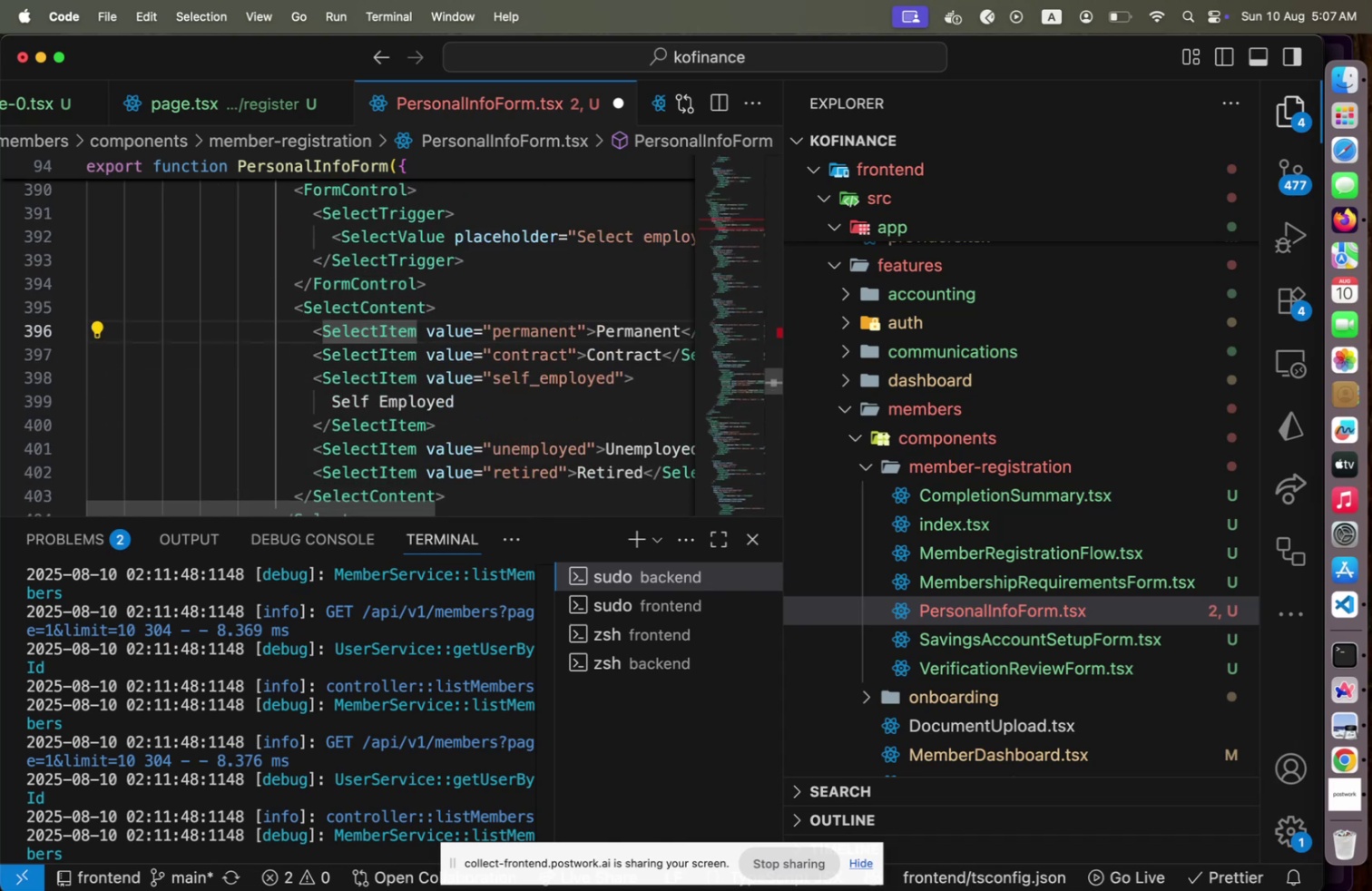 
hold_key(key=ArrowRight, duration=1.45)
 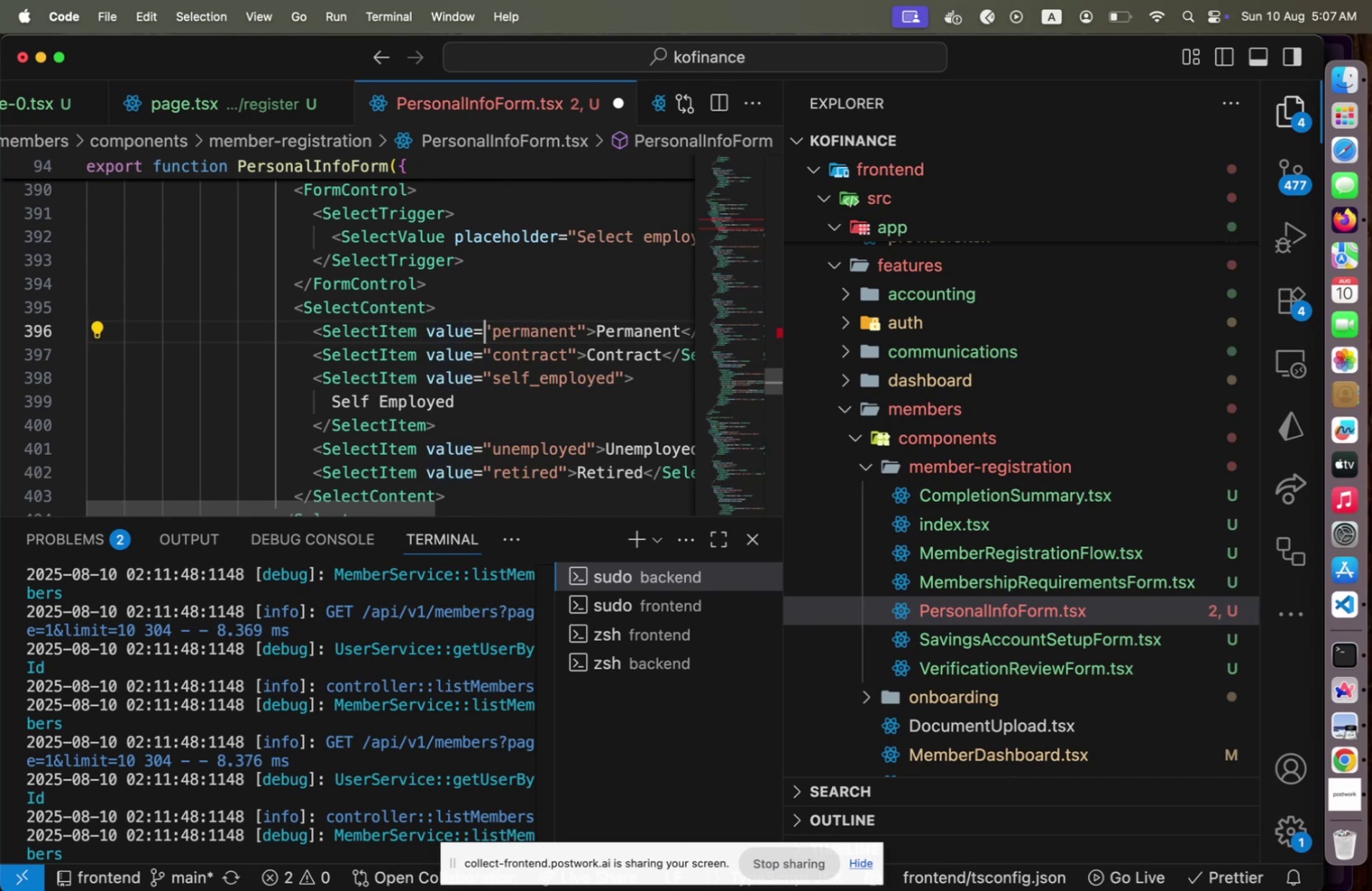 
key(ArrowRight)
 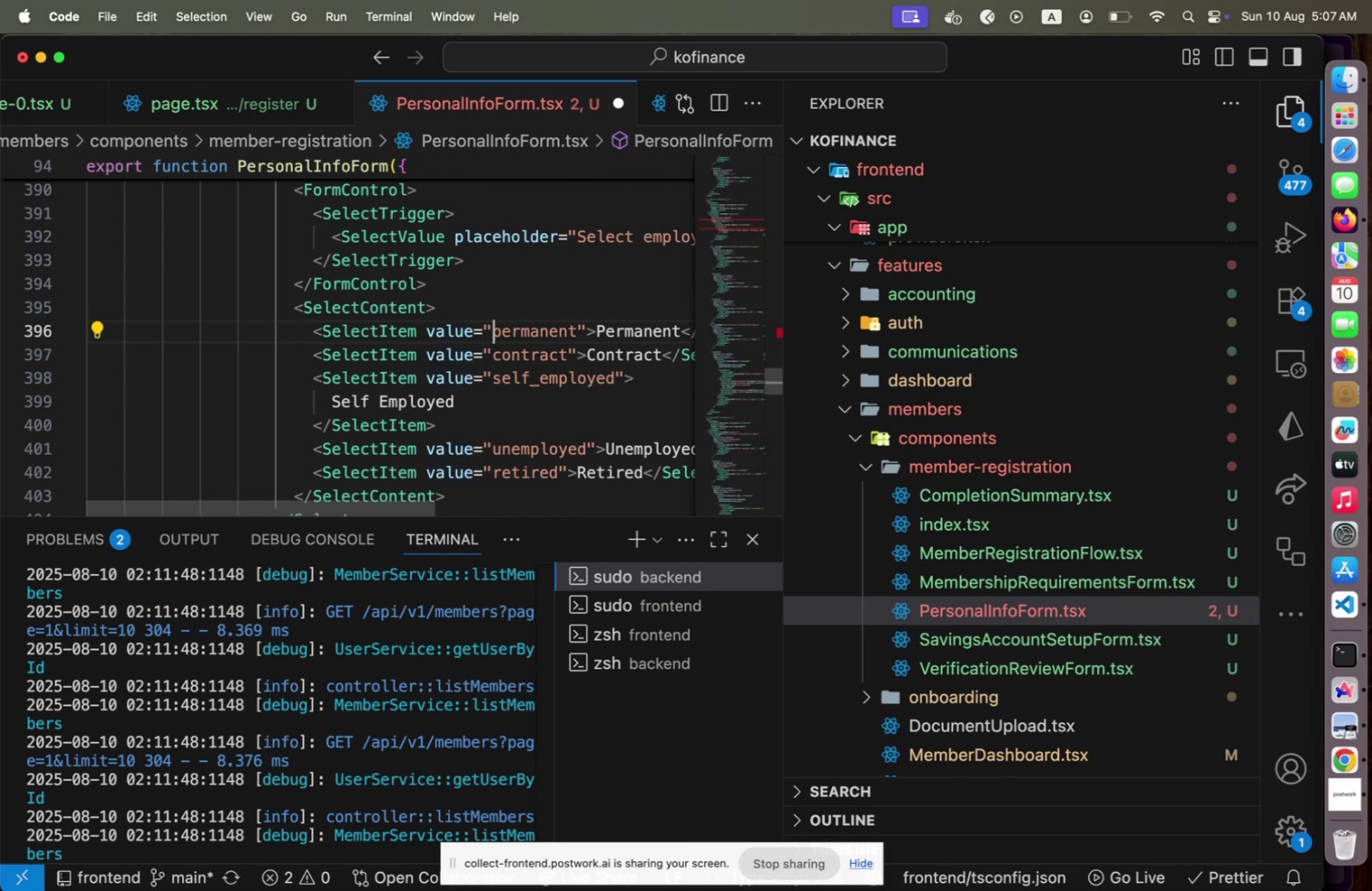 
hold_key(key=ShiftLeft, duration=1.89)
 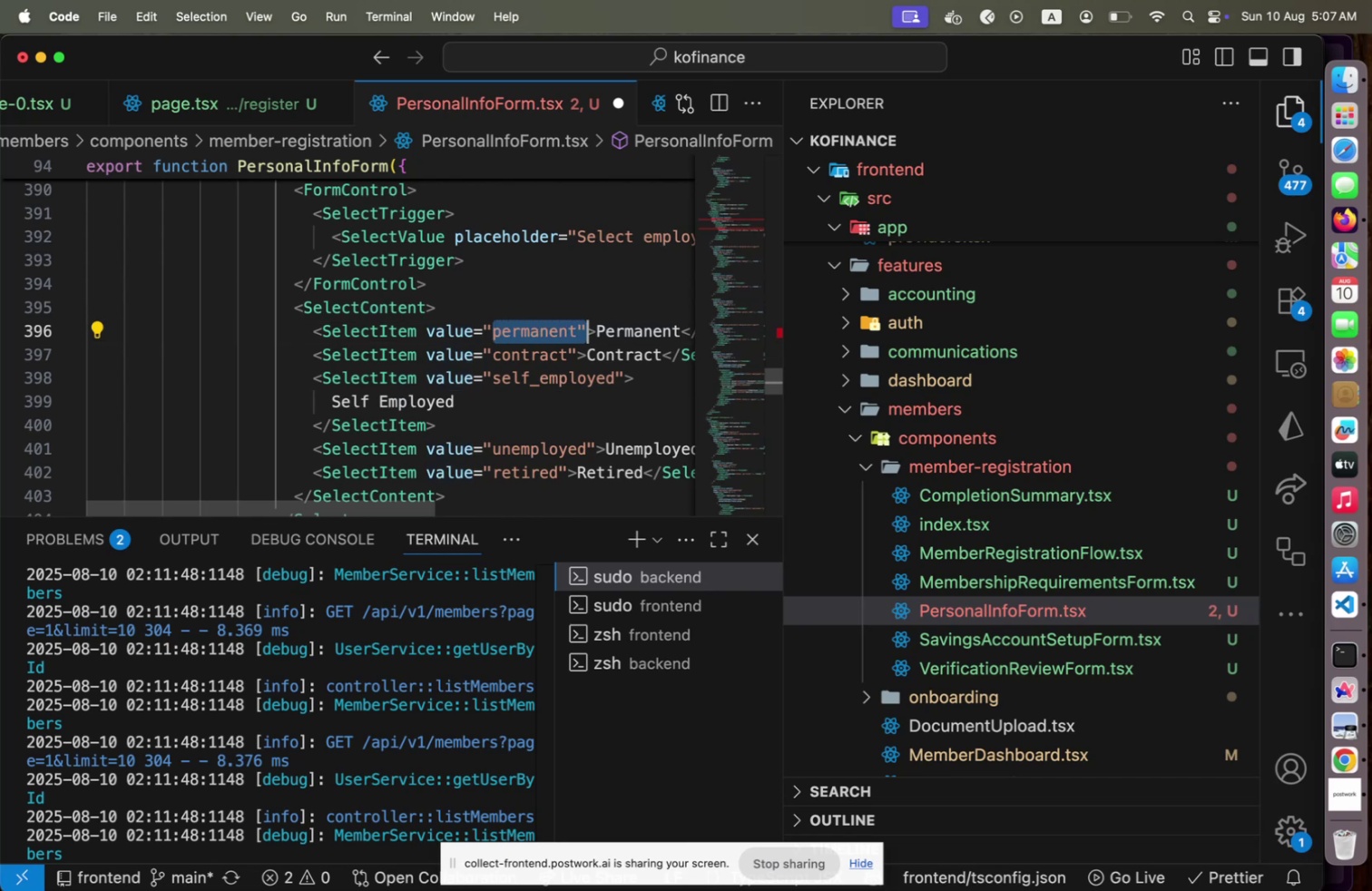 
hold_key(key=ArrowRight, duration=1.19)
 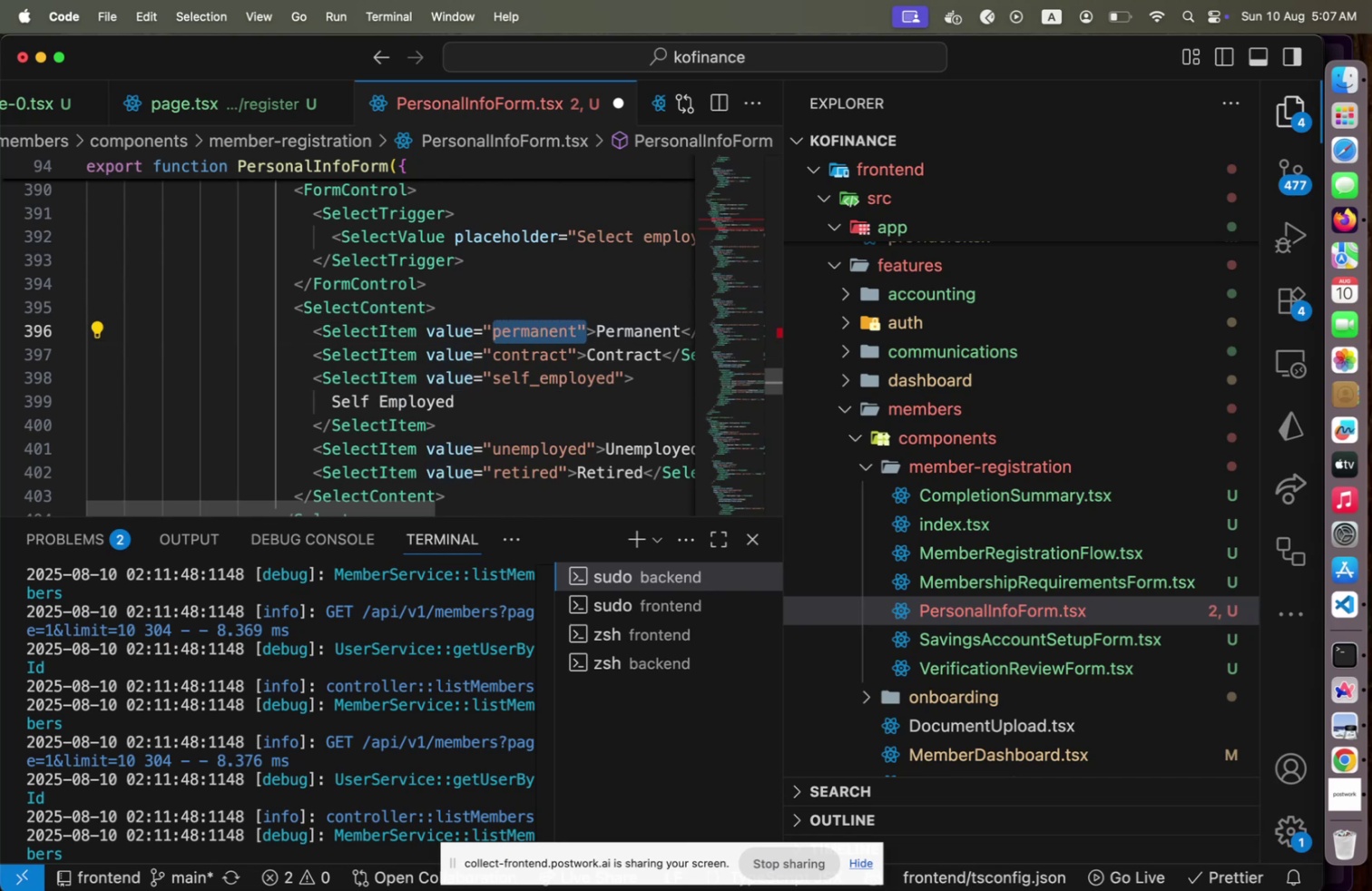 
key(Shift+ArrowLeft)
 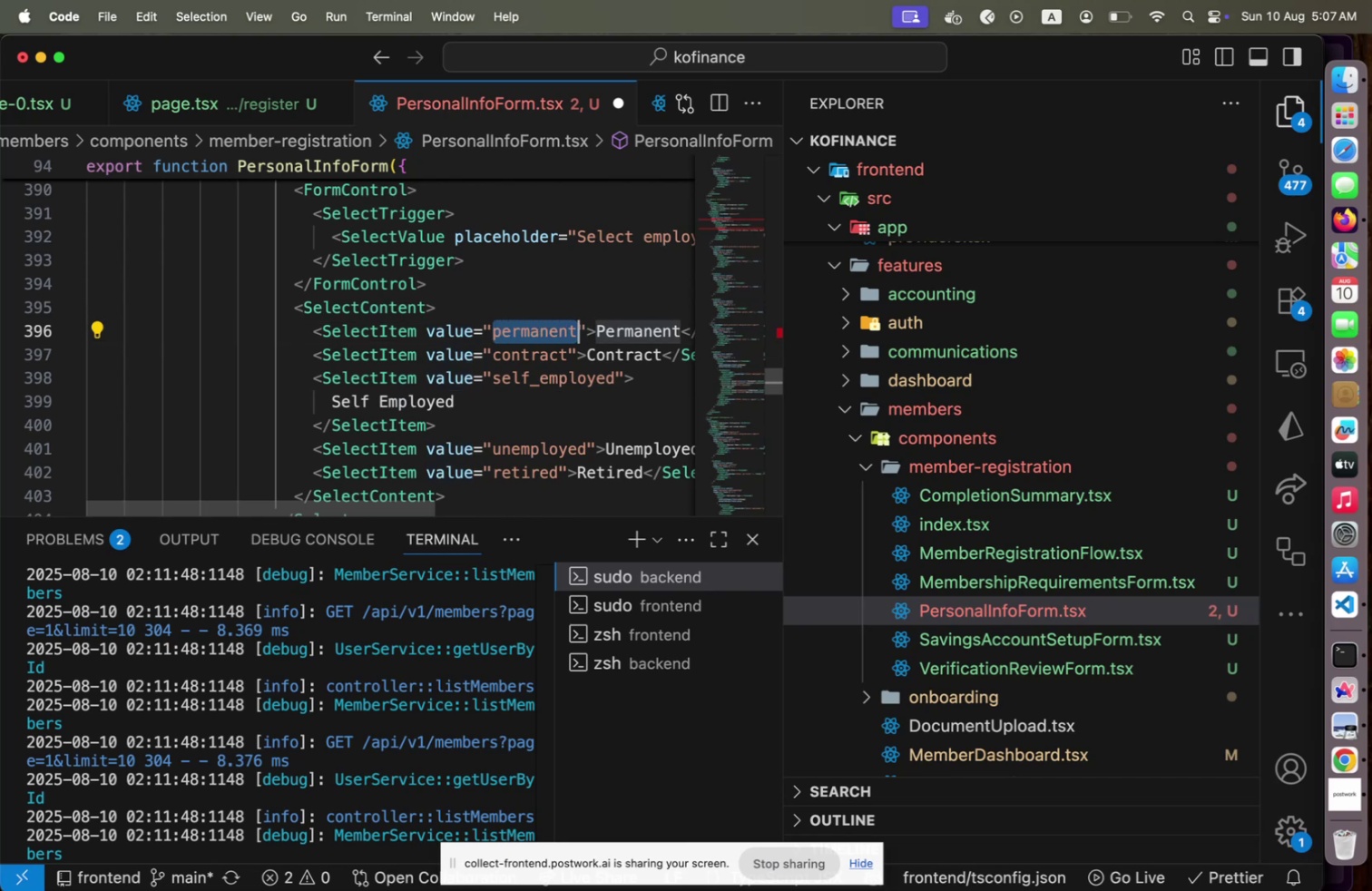 
type(Addis Ababa)
 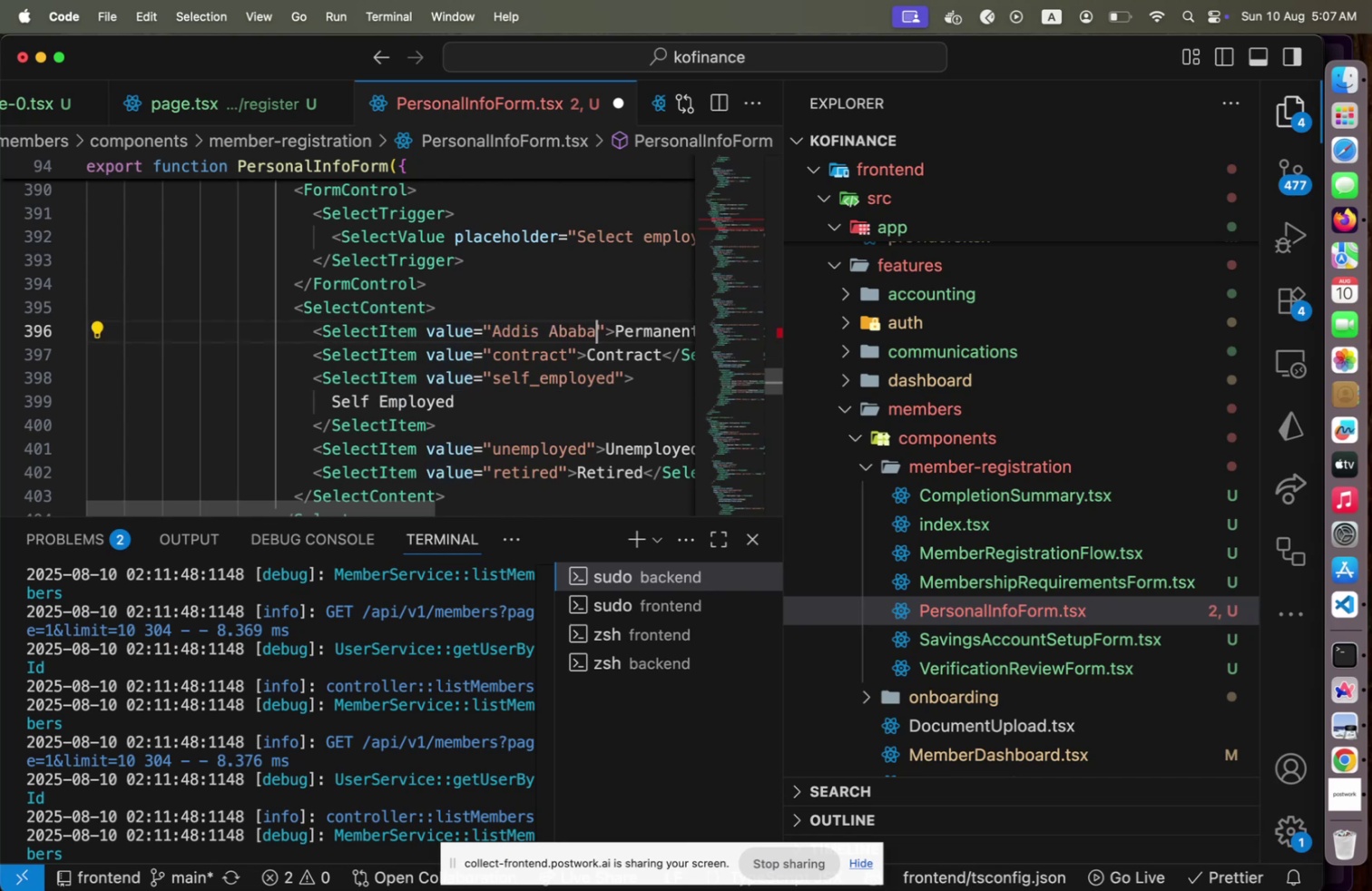 
key(ArrowRight)
 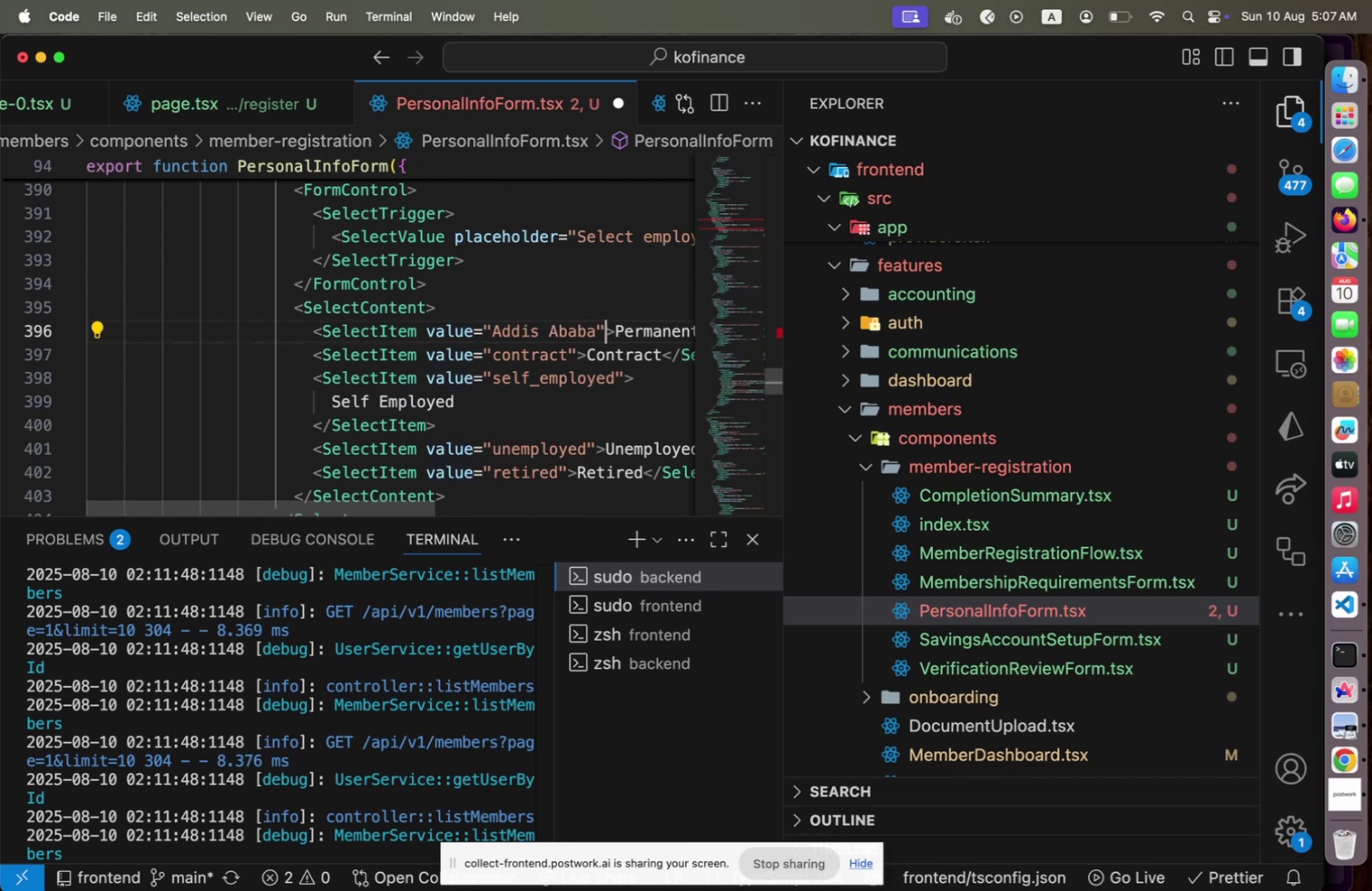 
key(ArrowRight)
 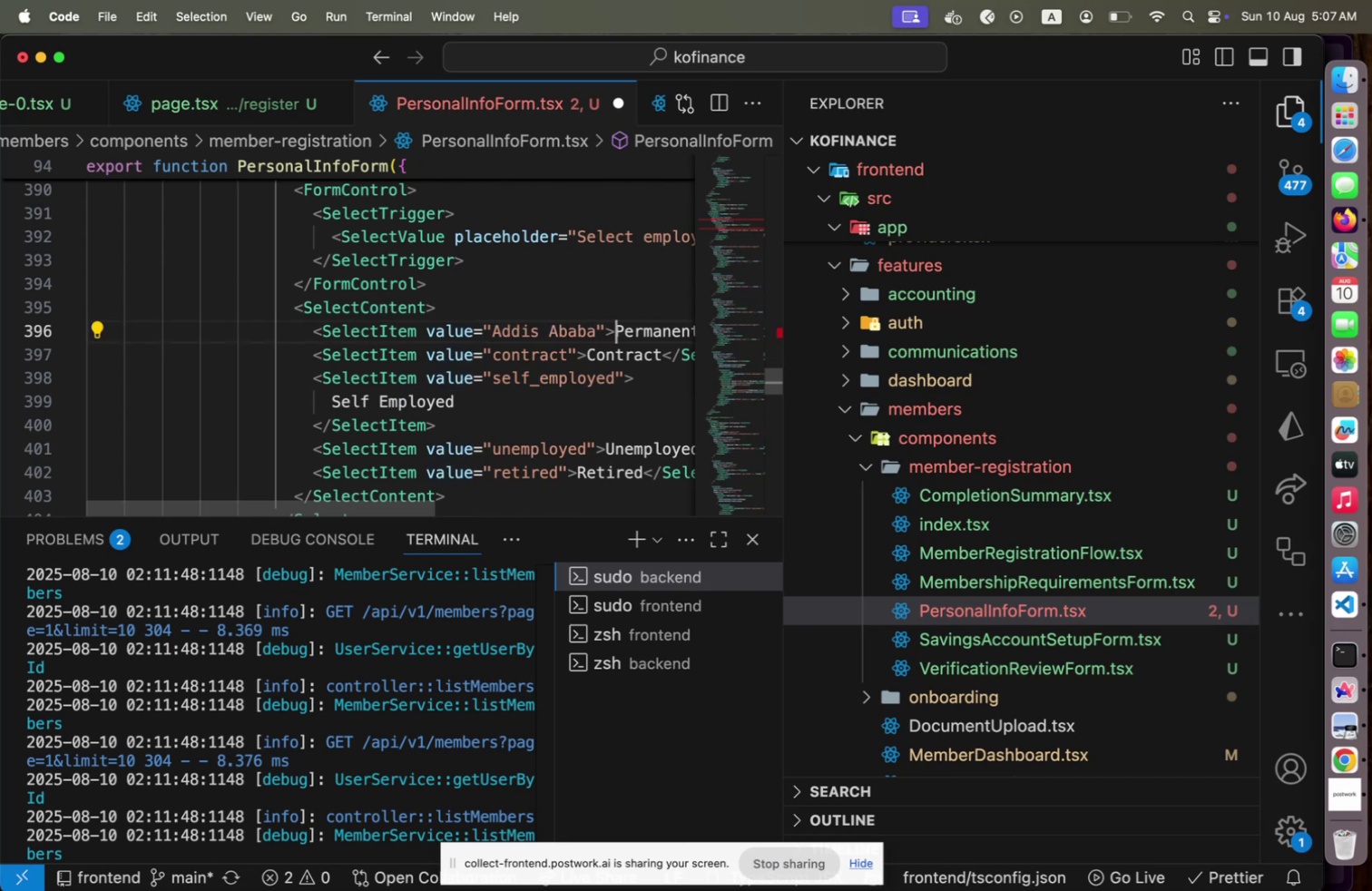 
hold_key(key=ArrowRight, duration=1.09)
 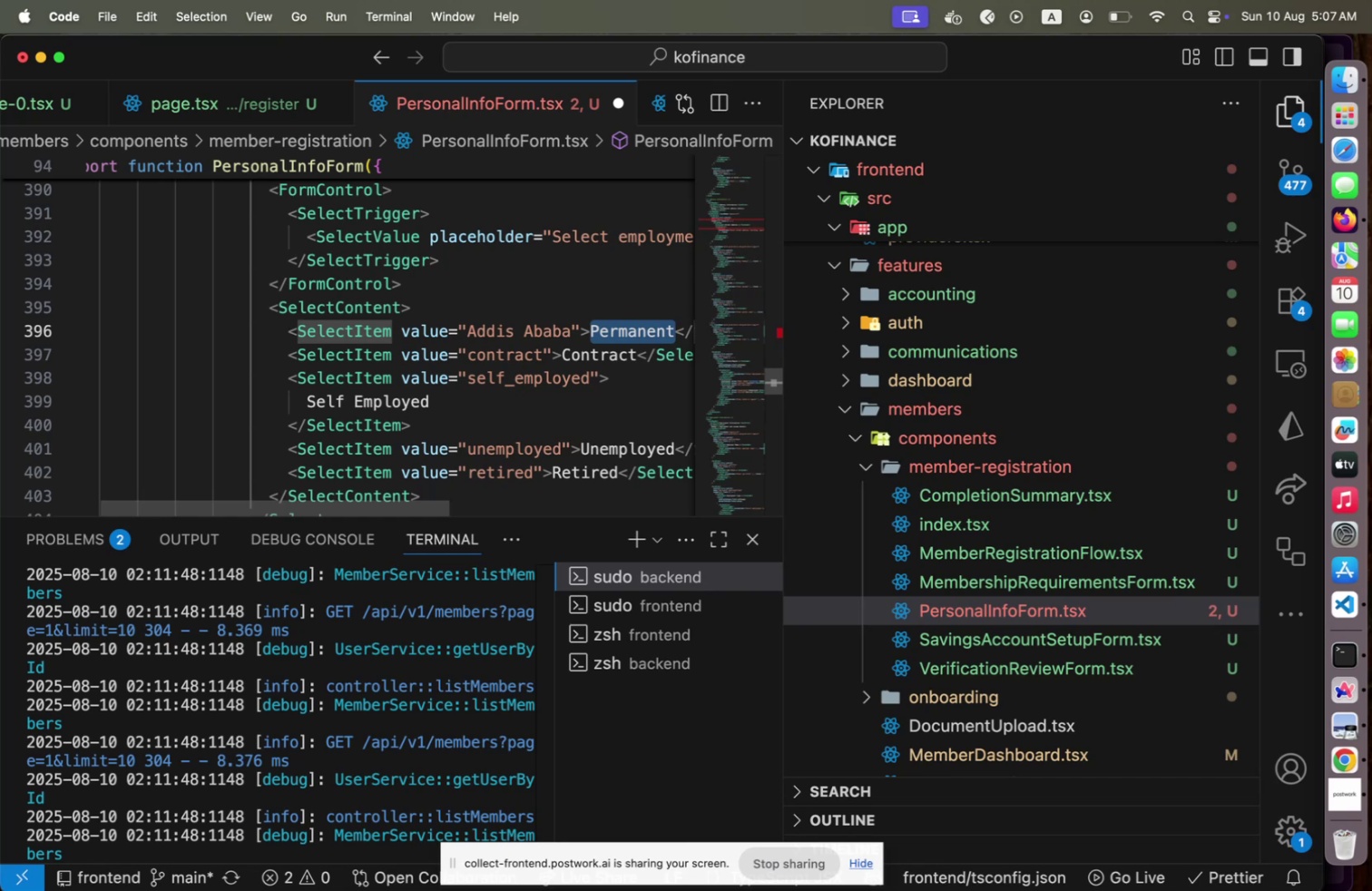 
type(Addis Ababa)
 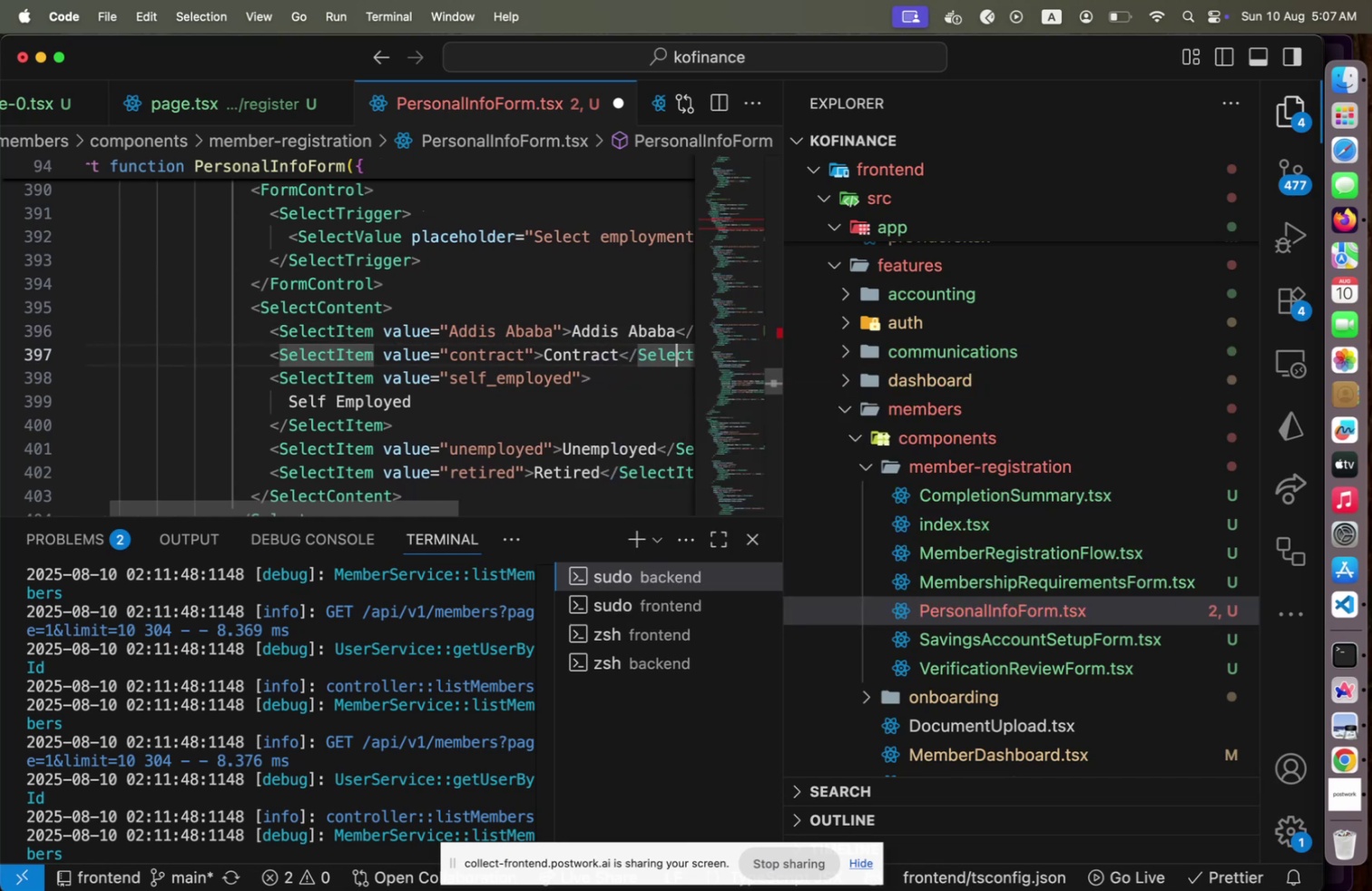 
 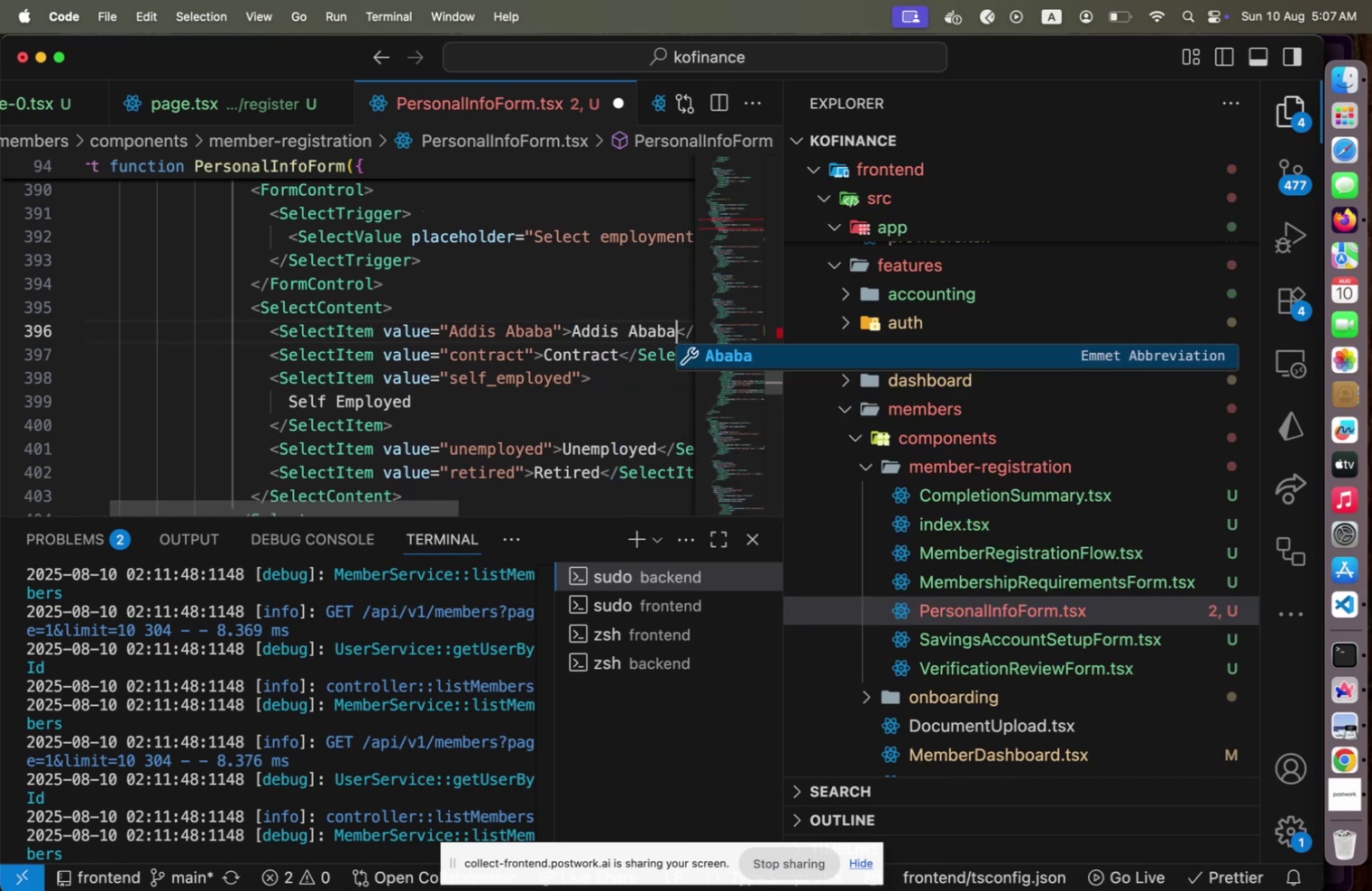 
key(ArrowDown)
 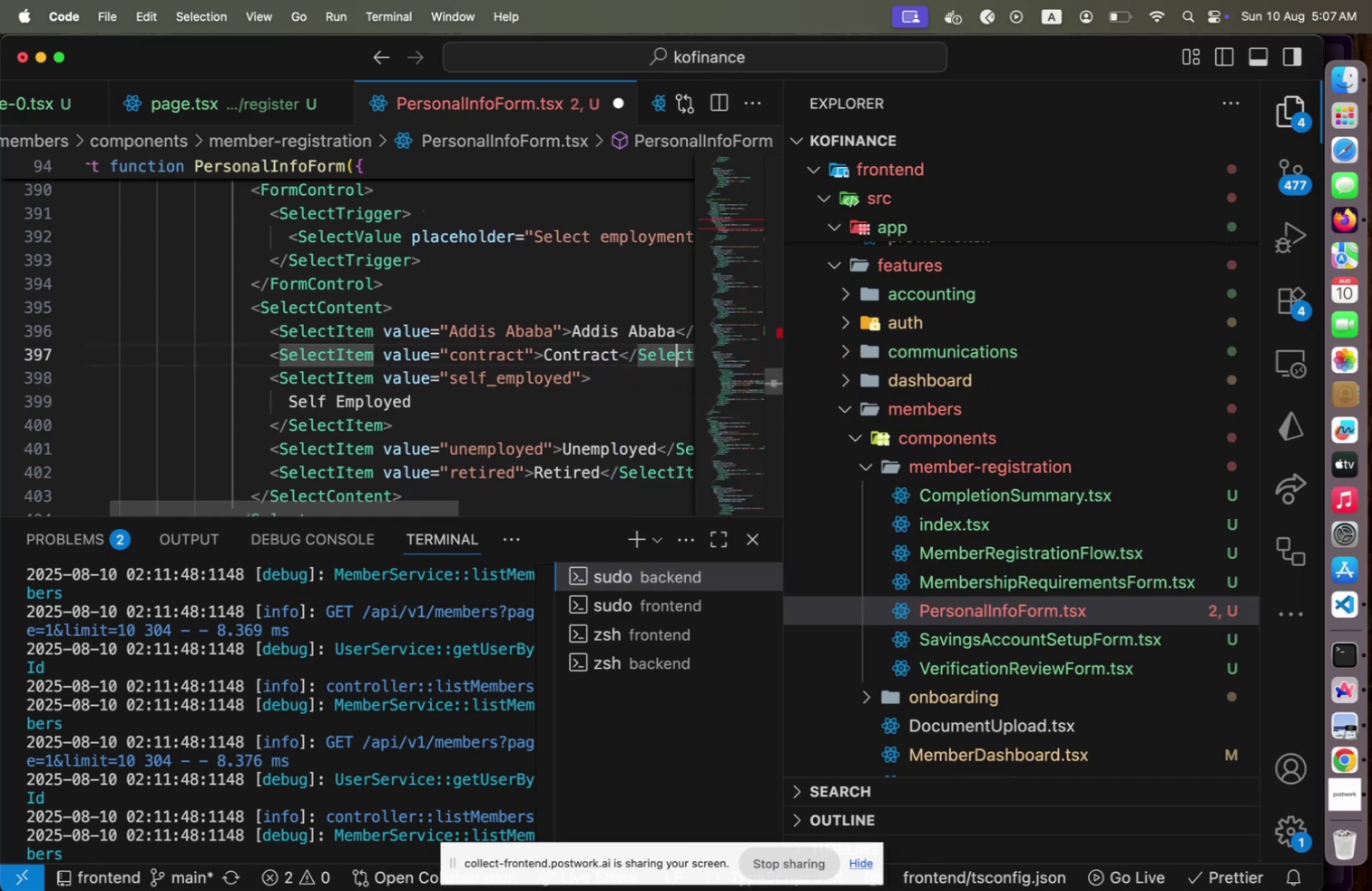 
key(Home)
 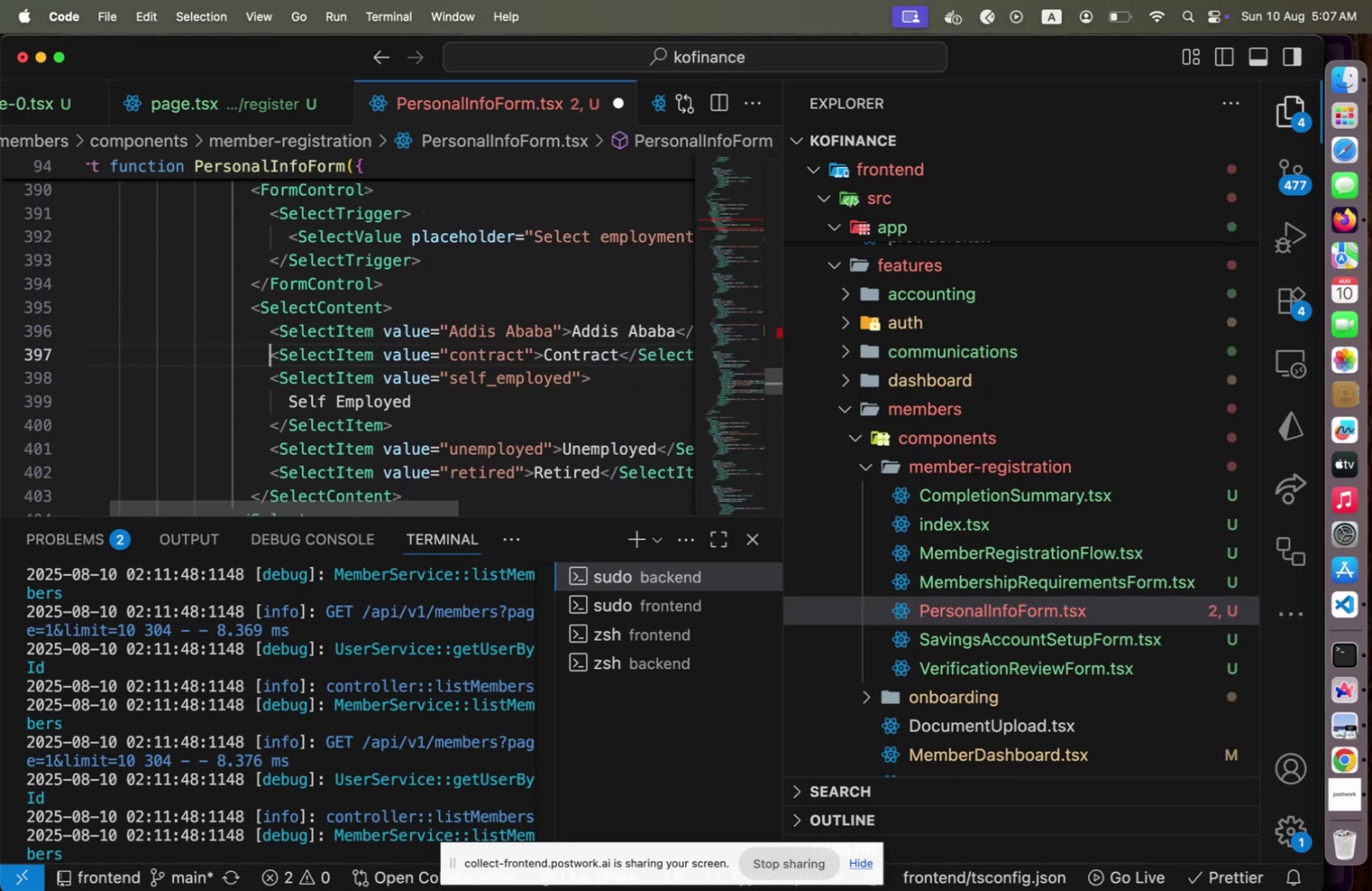 
key(Shift+ArrowDown)
 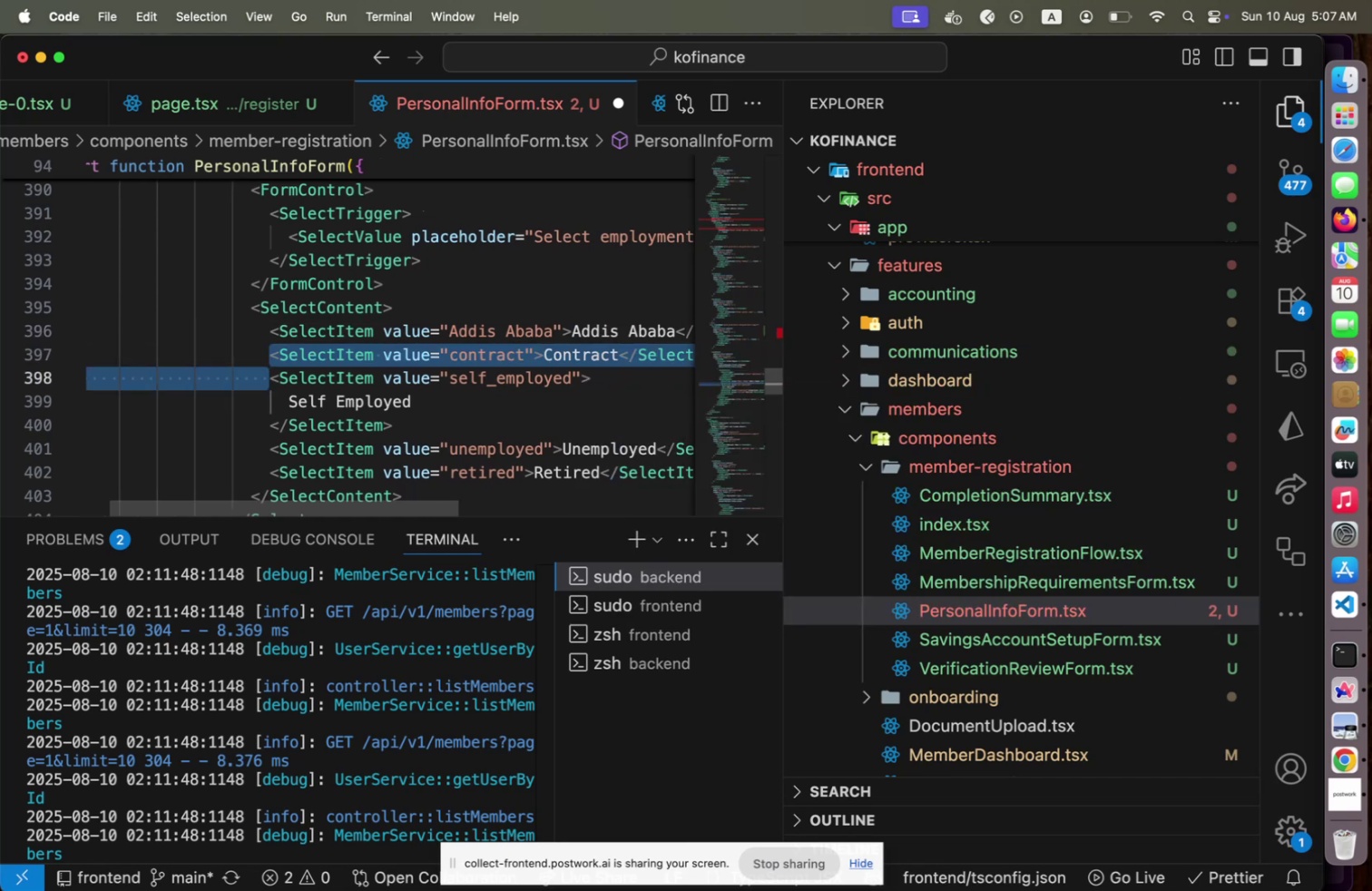 
key(ArrowLeft)
 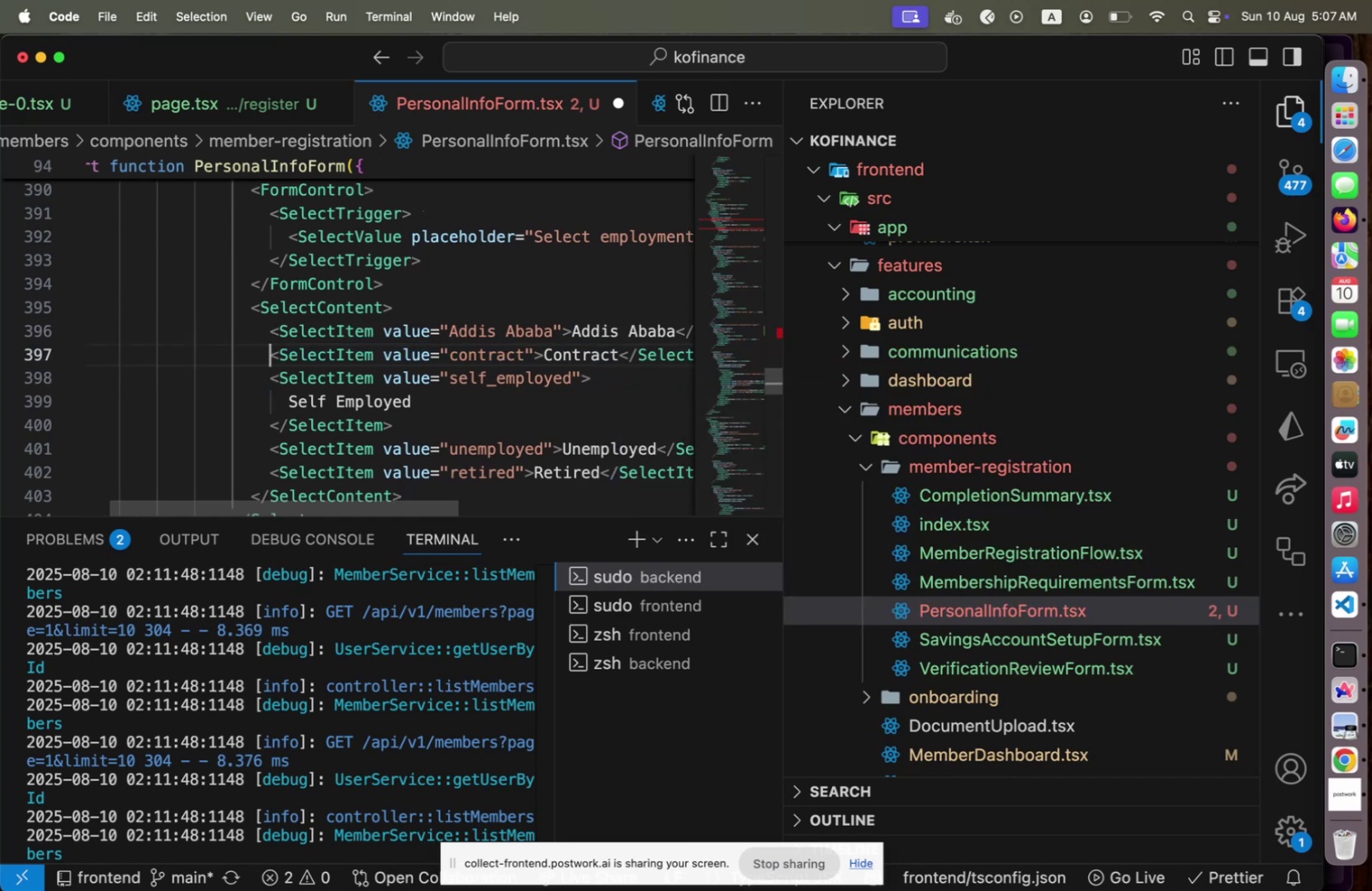 
key(End)
 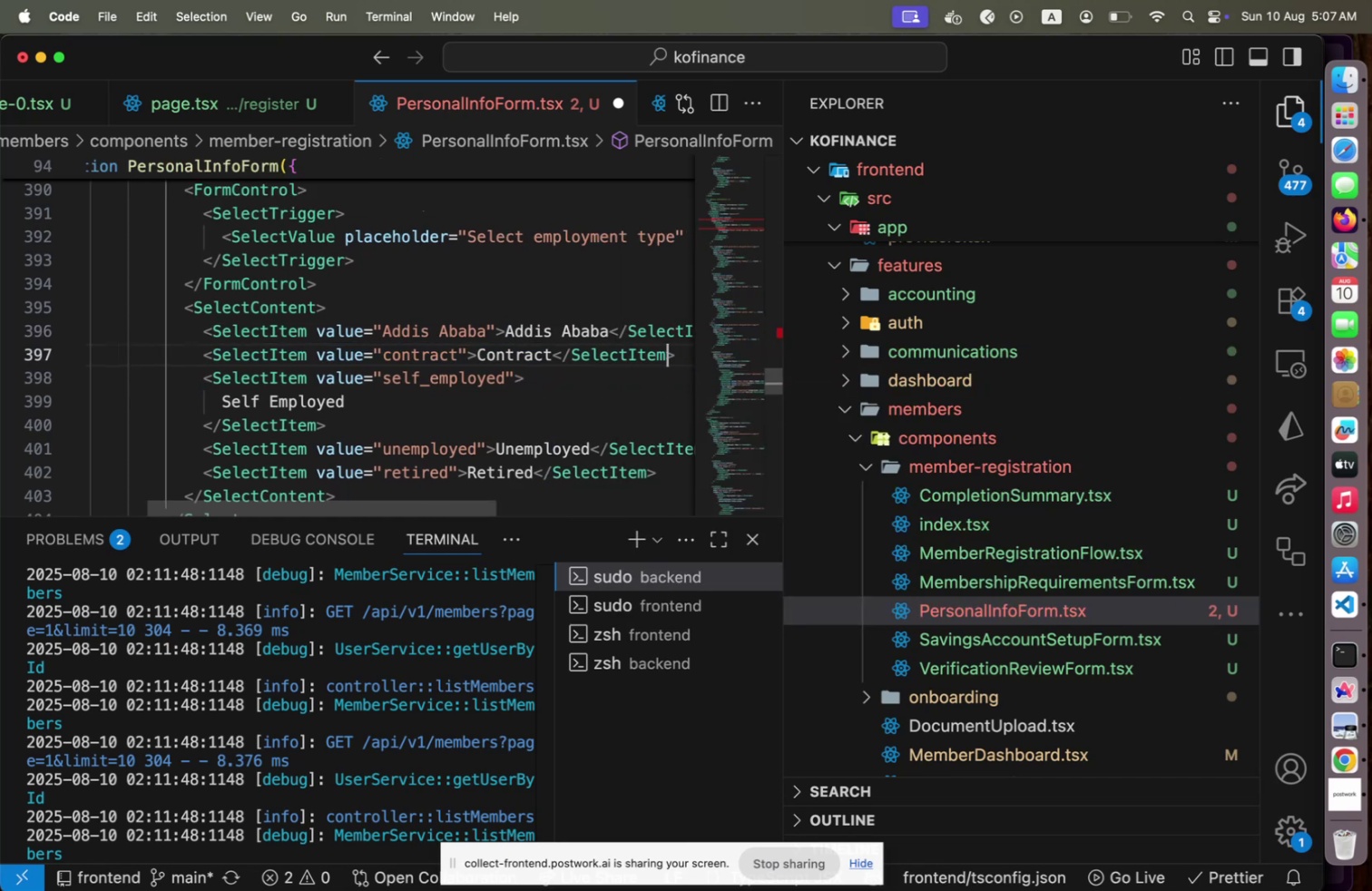 
hold_key(key=ArrowLeft, duration=1.43)
 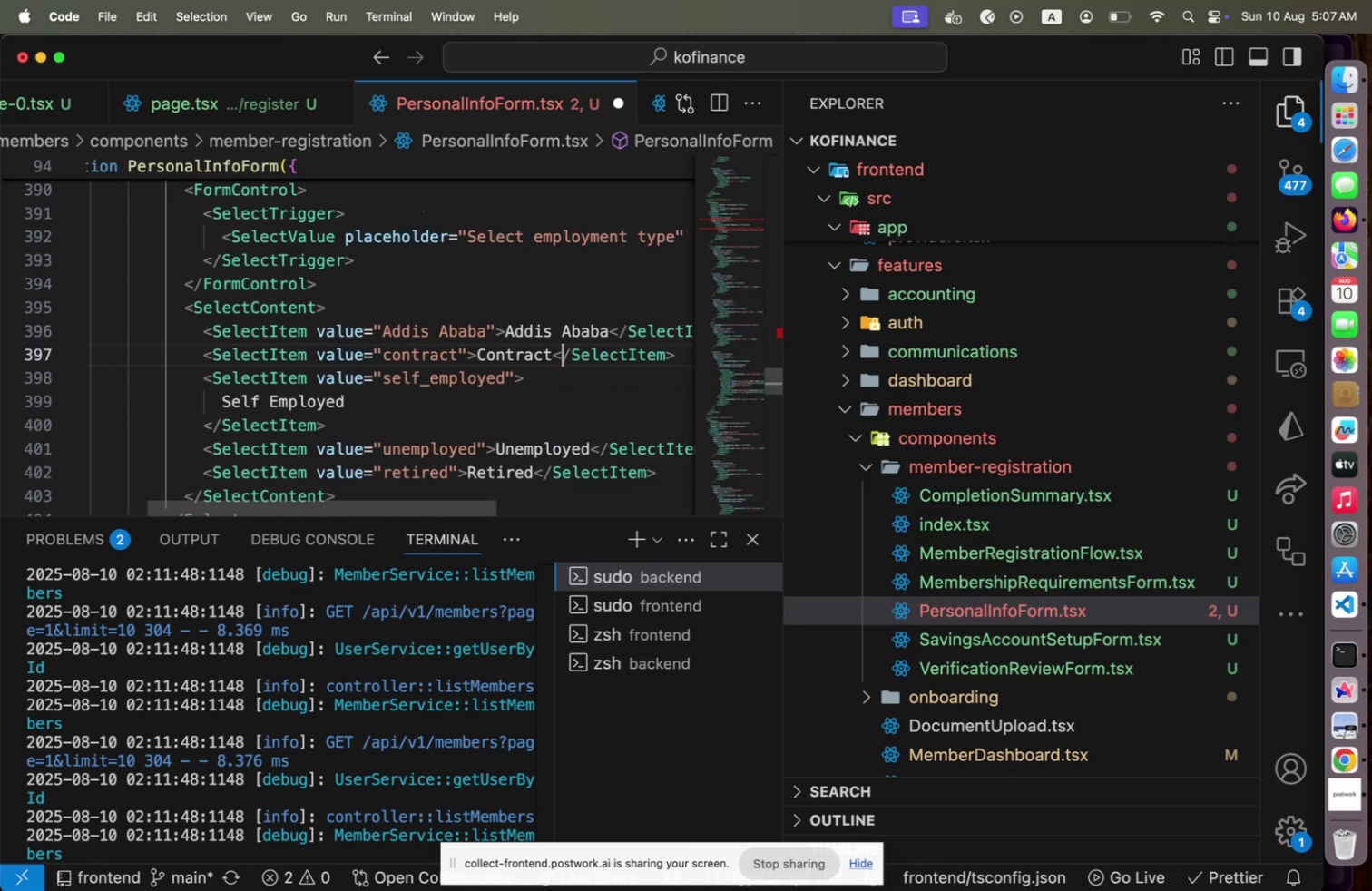 
key(ArrowLeft)
 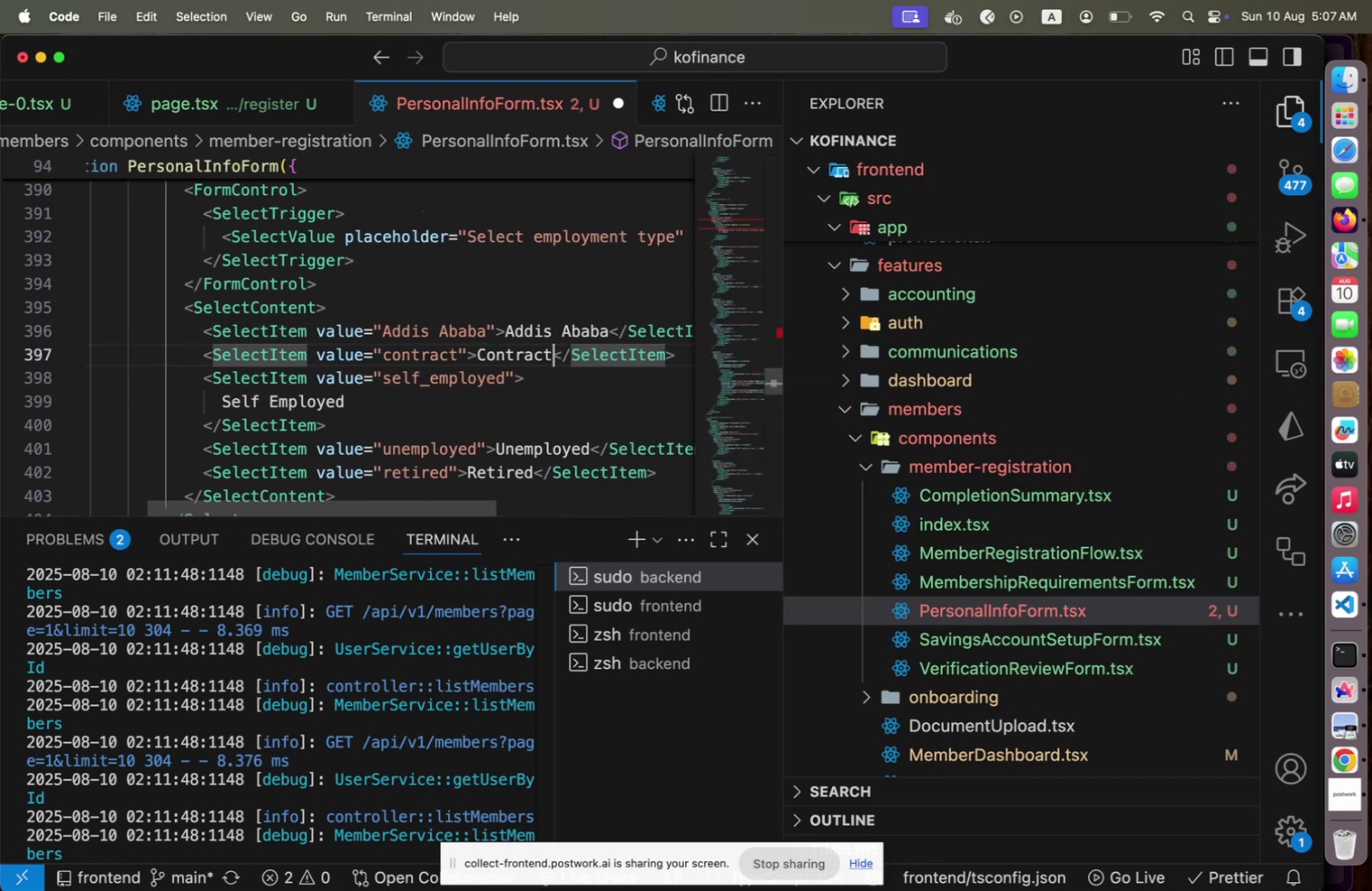 
key(Shift+ArrowLeft)
 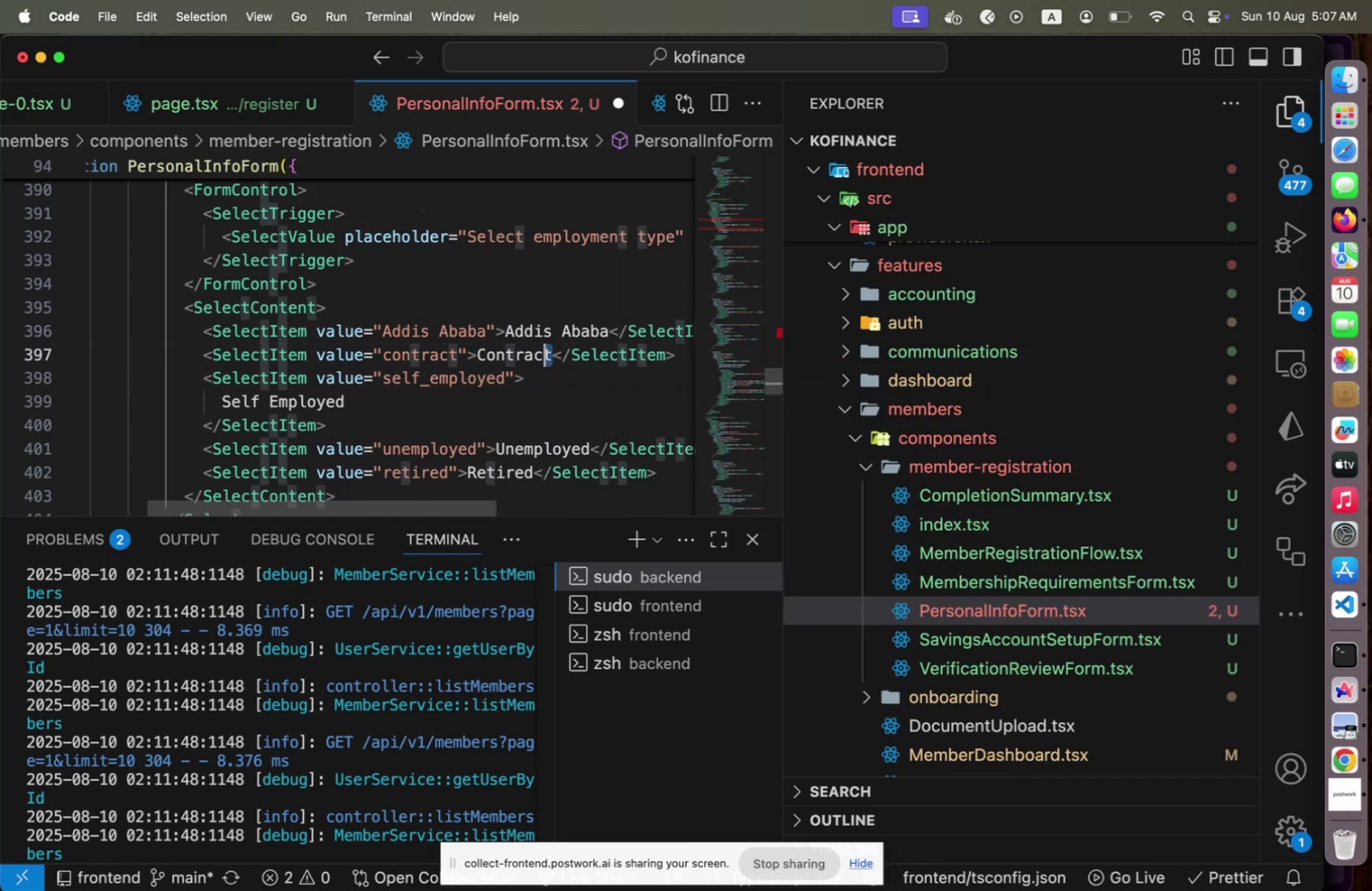 
key(Shift+ArrowLeft)
 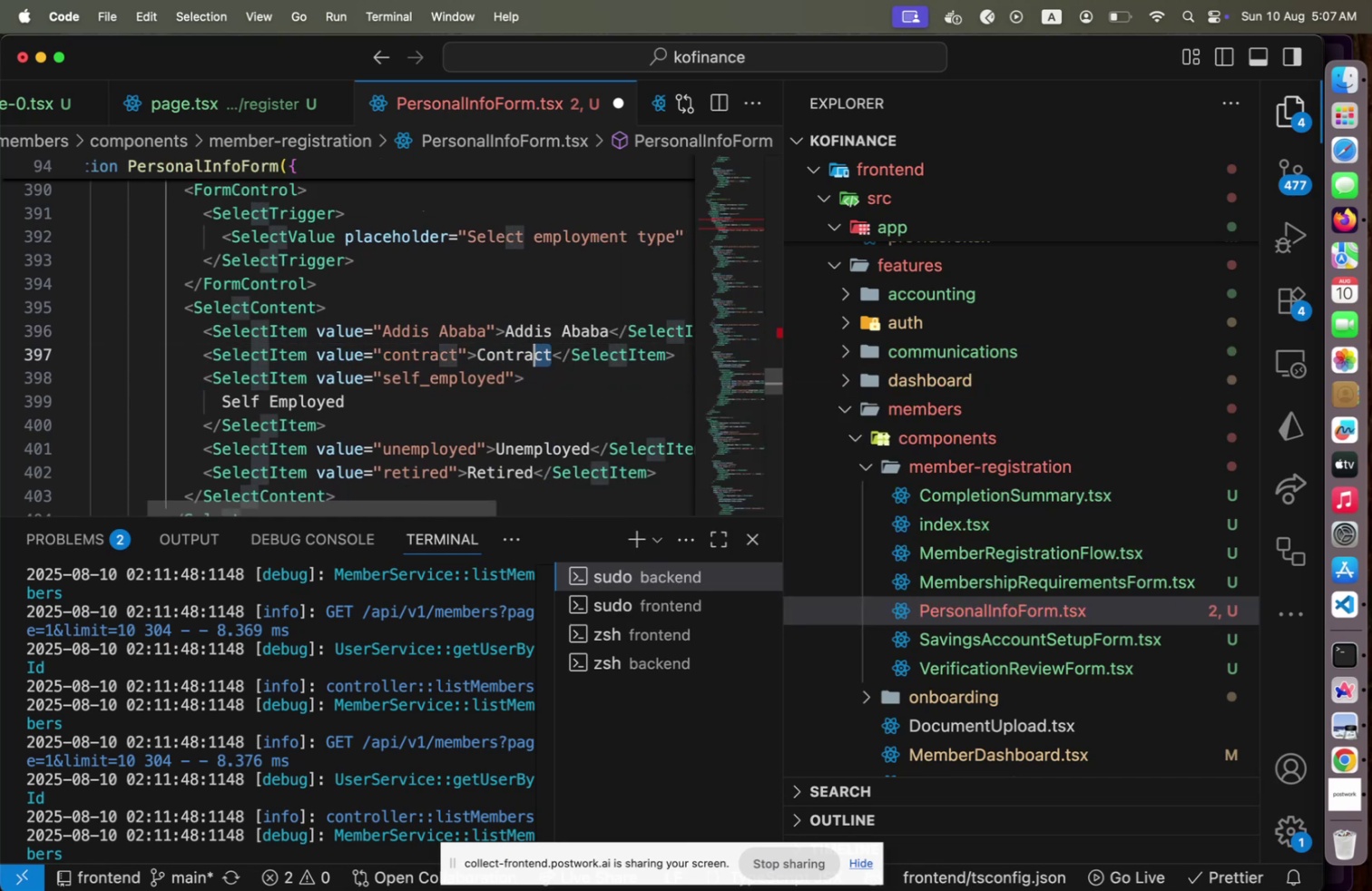 
key(Shift+ArrowLeft)
 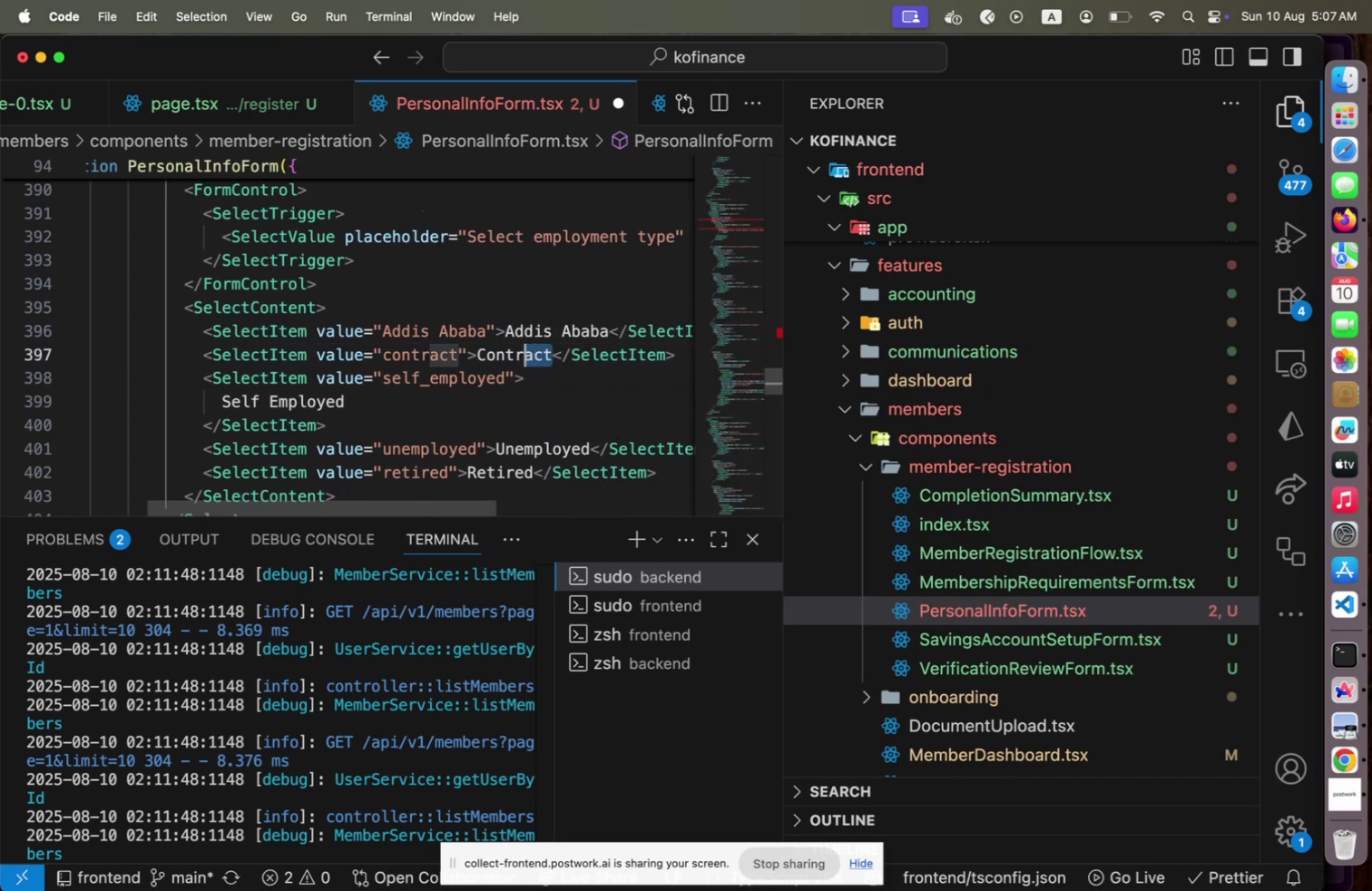 
key(Shift+ArrowLeft)
 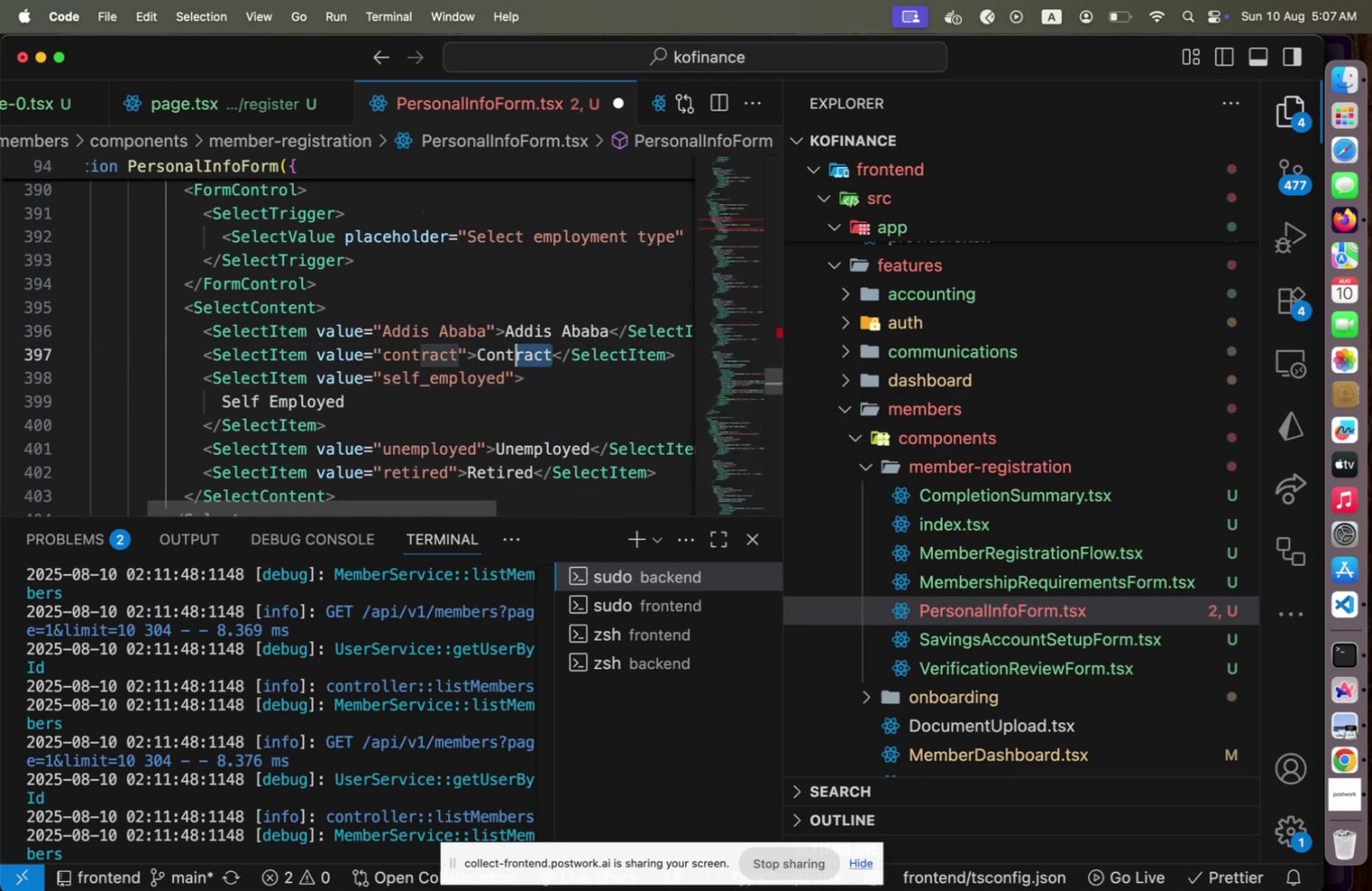 
key(Shift+ArrowLeft)
 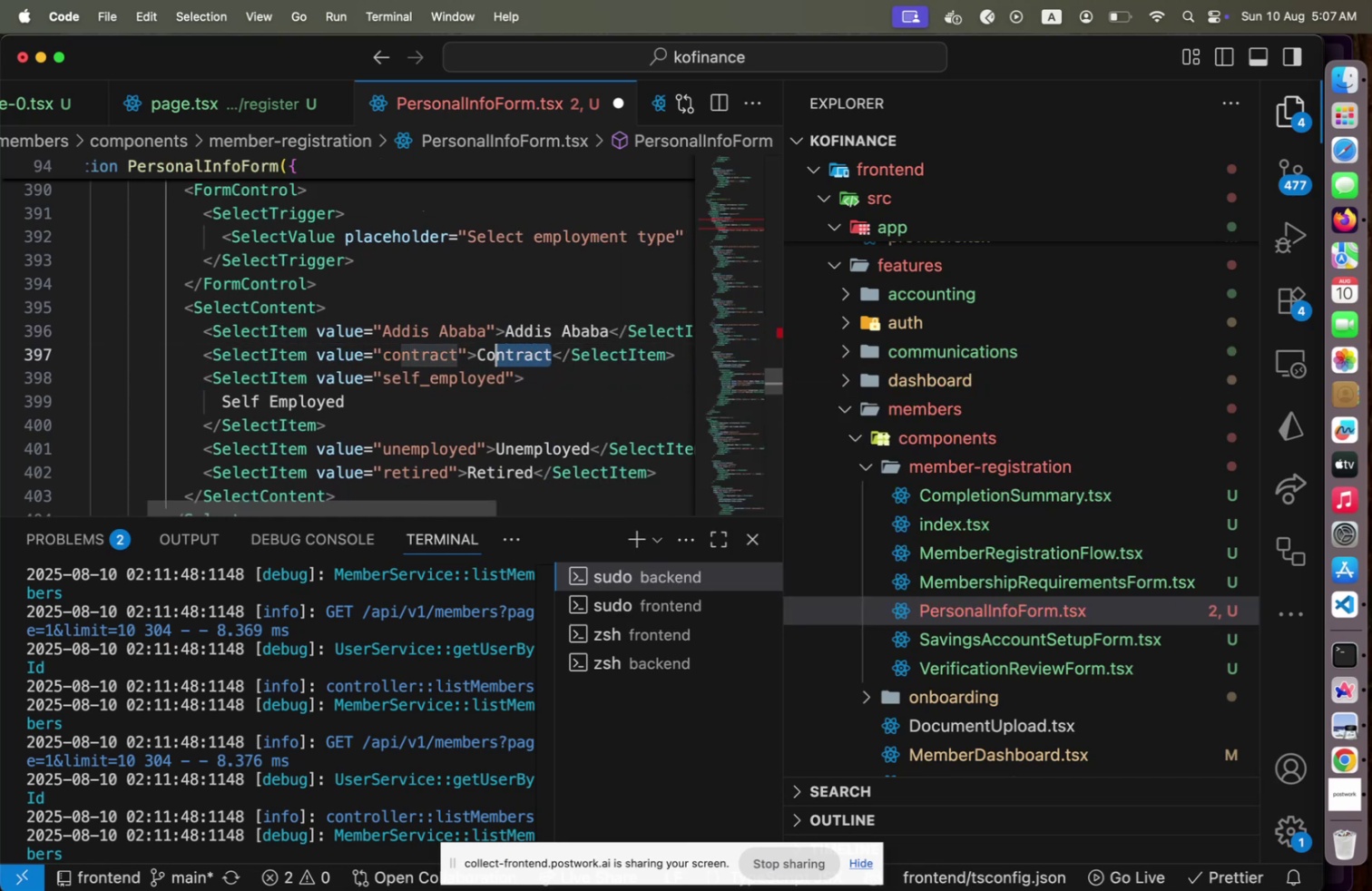 
key(Shift+ArrowLeft)
 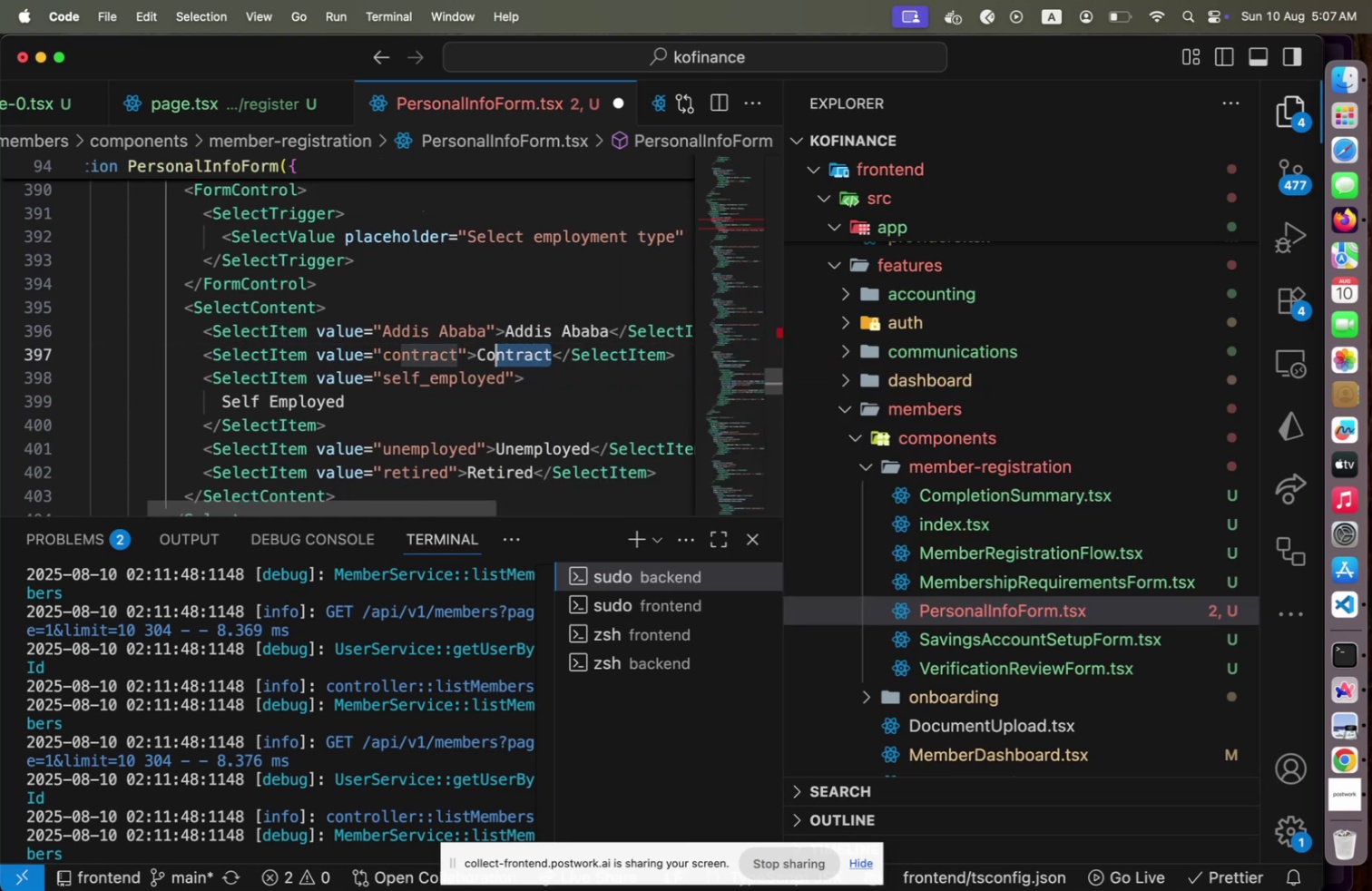 
key(Shift+ArrowLeft)
 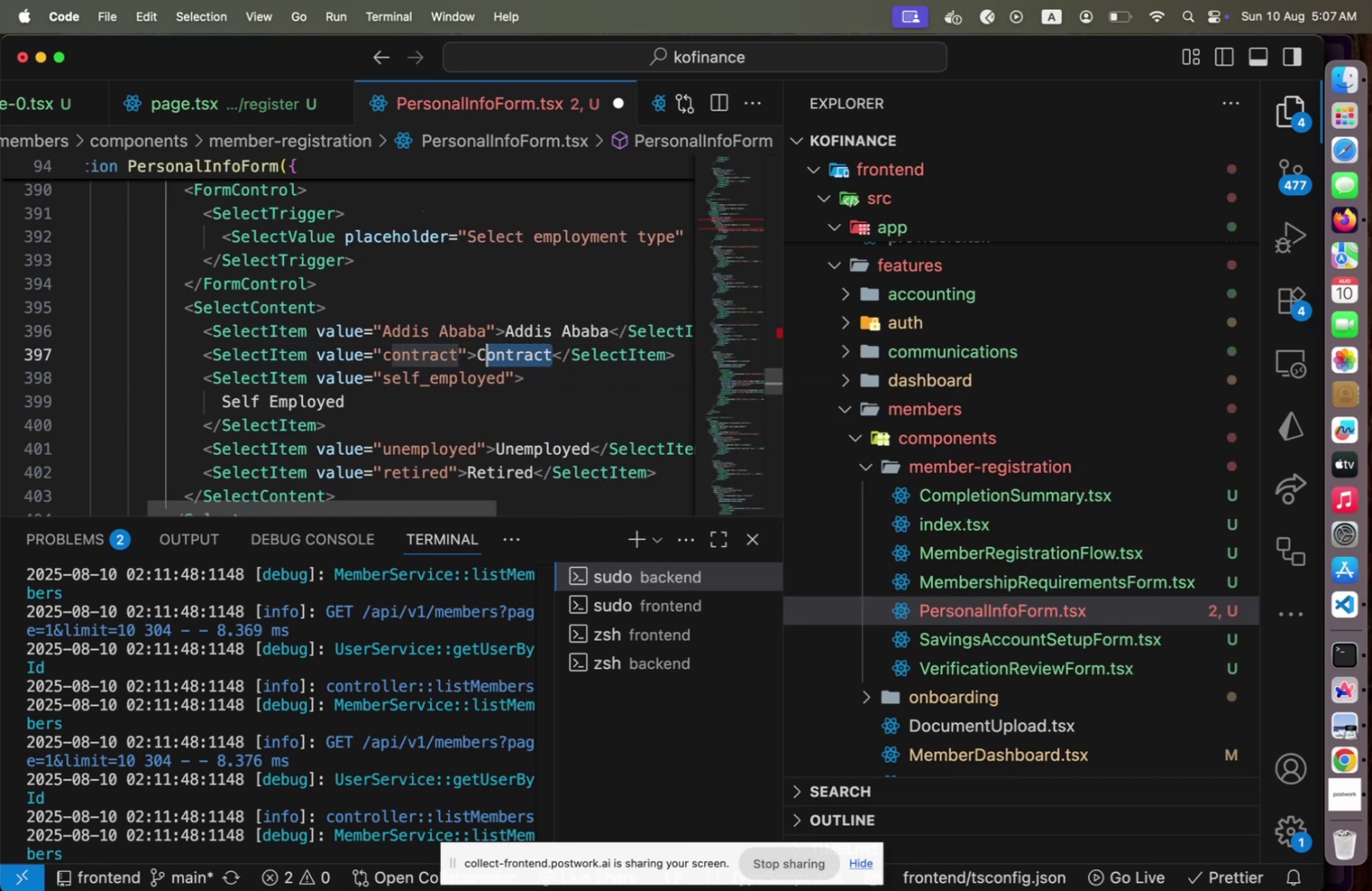 
key(Shift+ArrowLeft)
 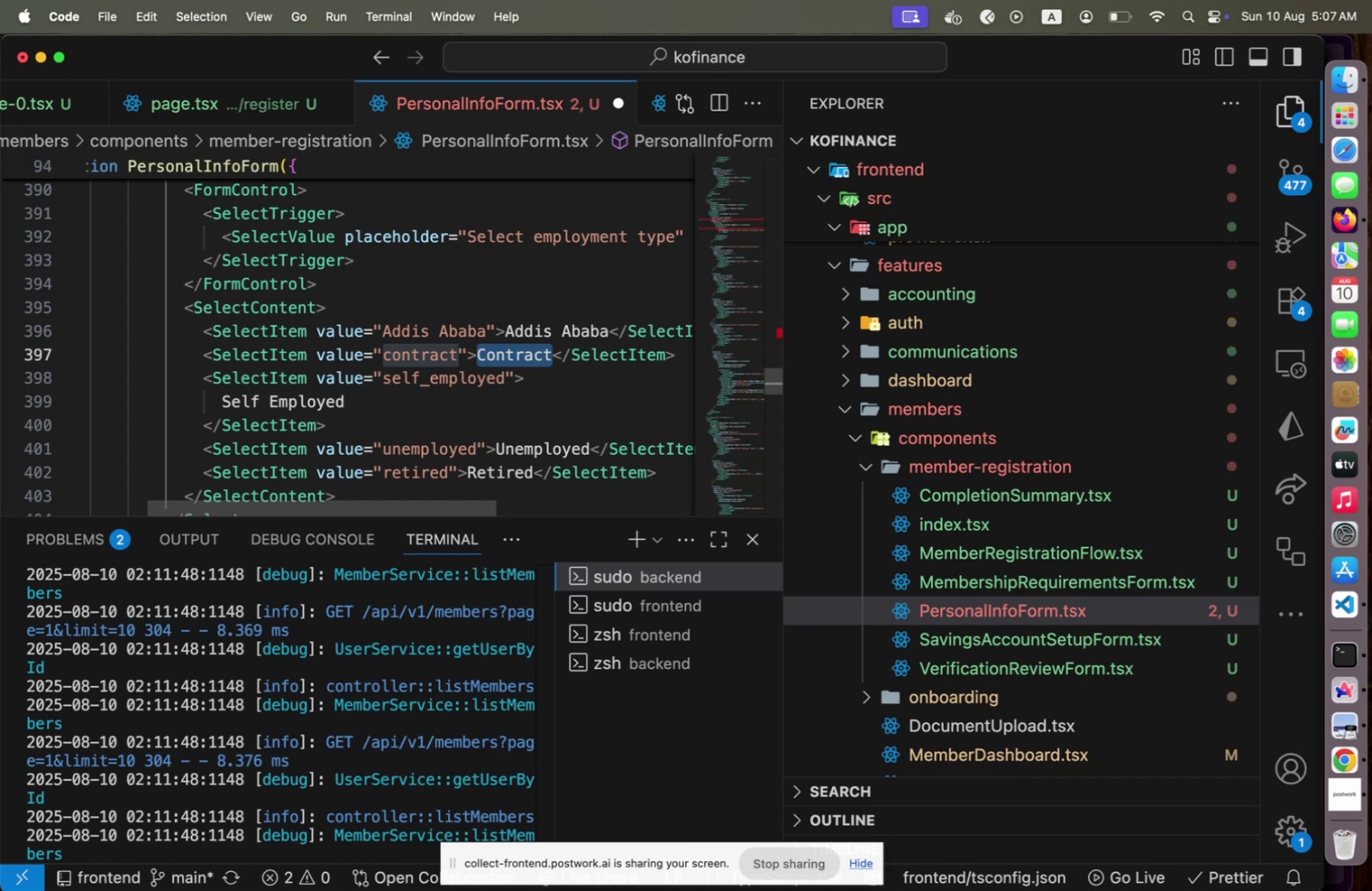 
key(ArrowUp)
 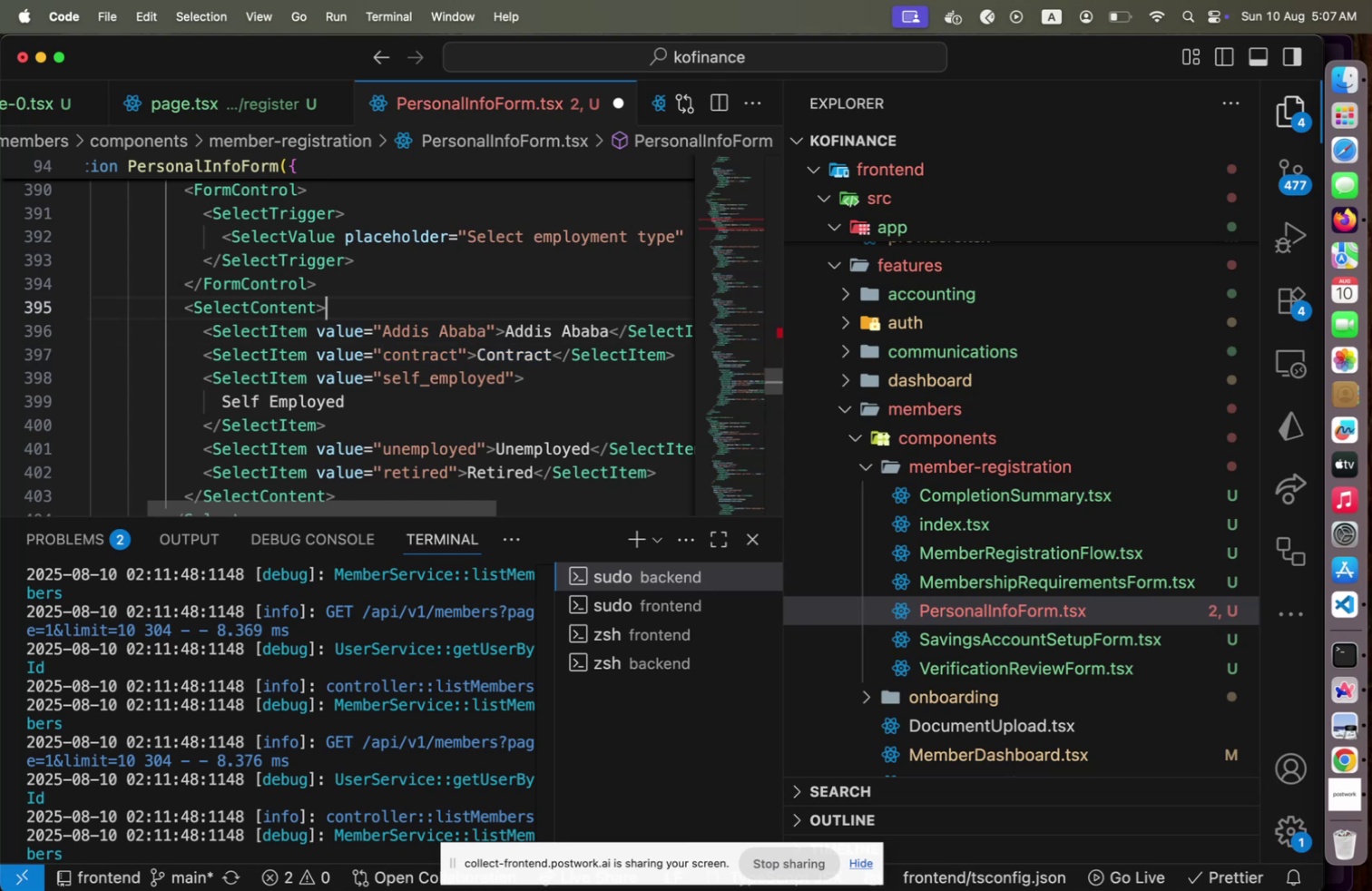 
hold_key(key=ArrowUp, duration=0.59)
 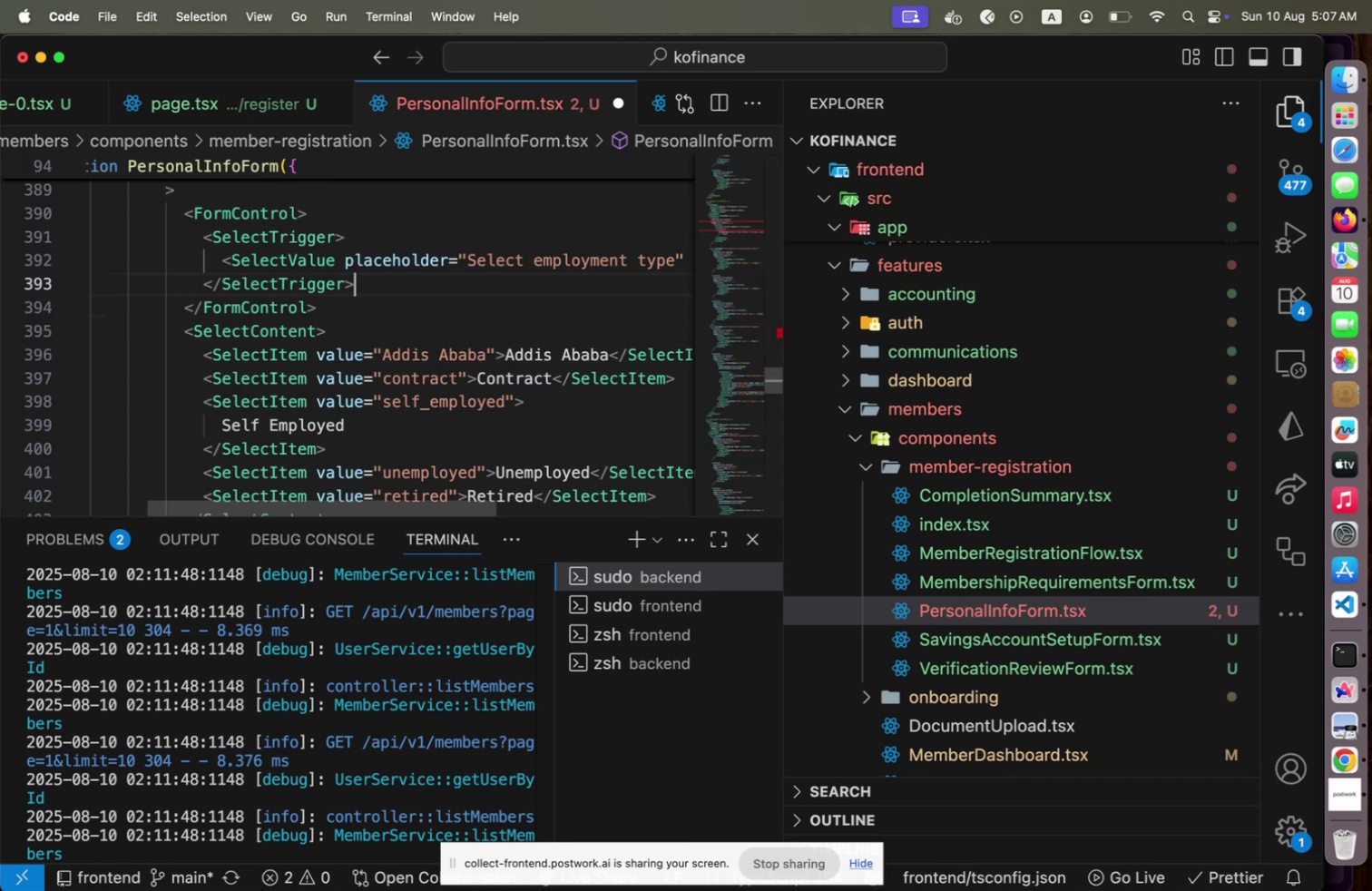 
key(ArrowUp)
 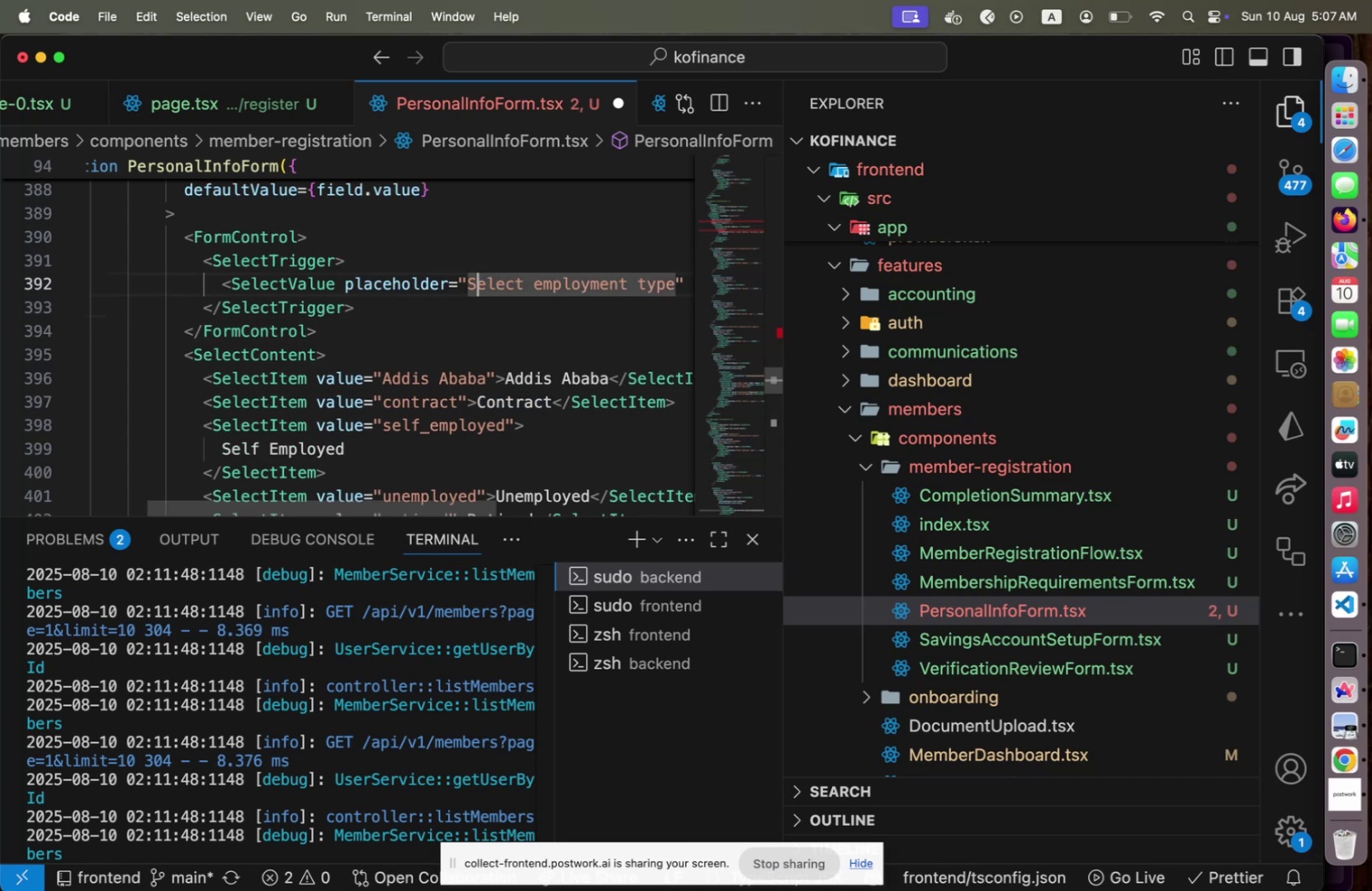 
key(ArrowRight)
 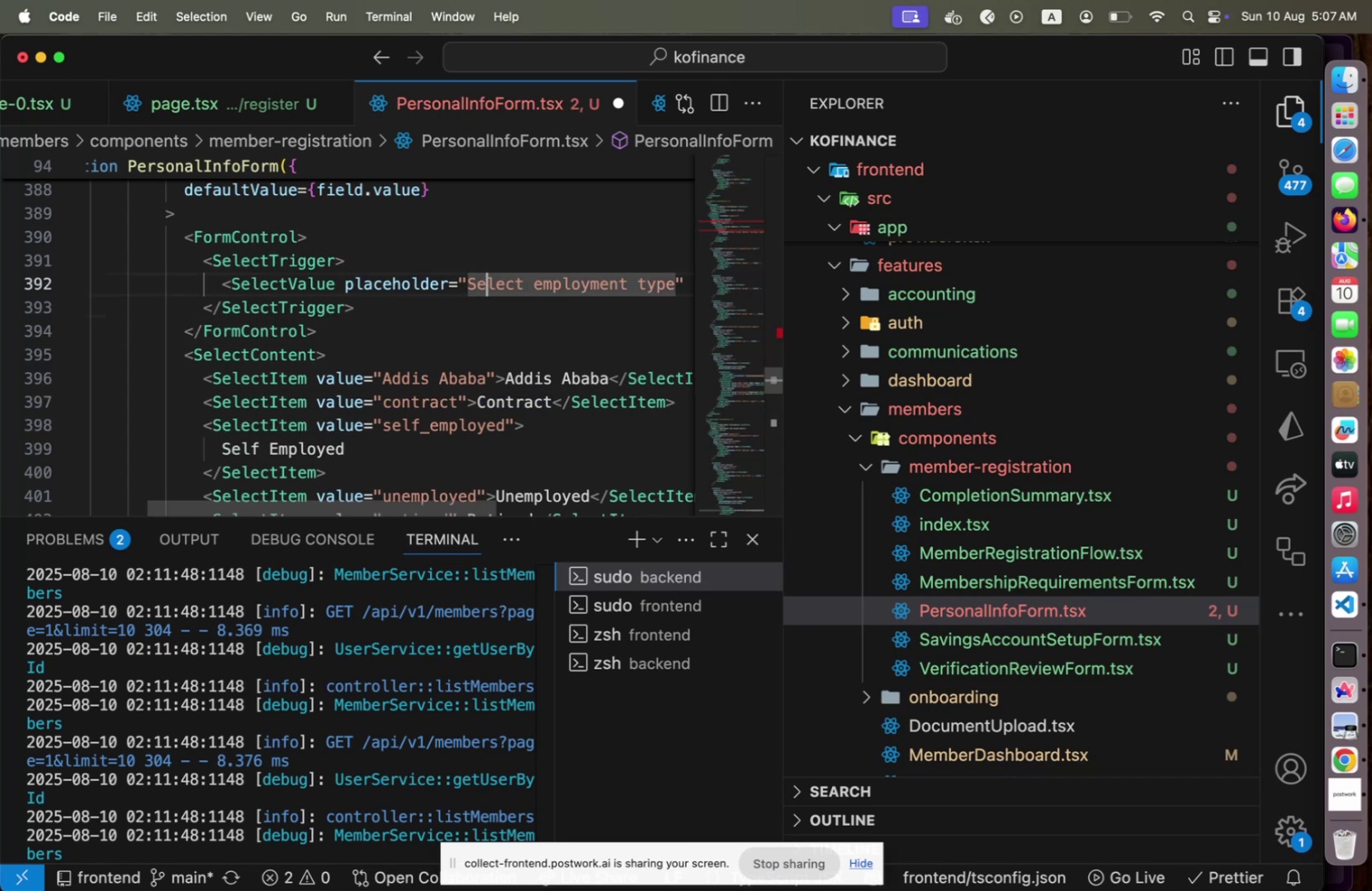 
key(ArrowRight)
 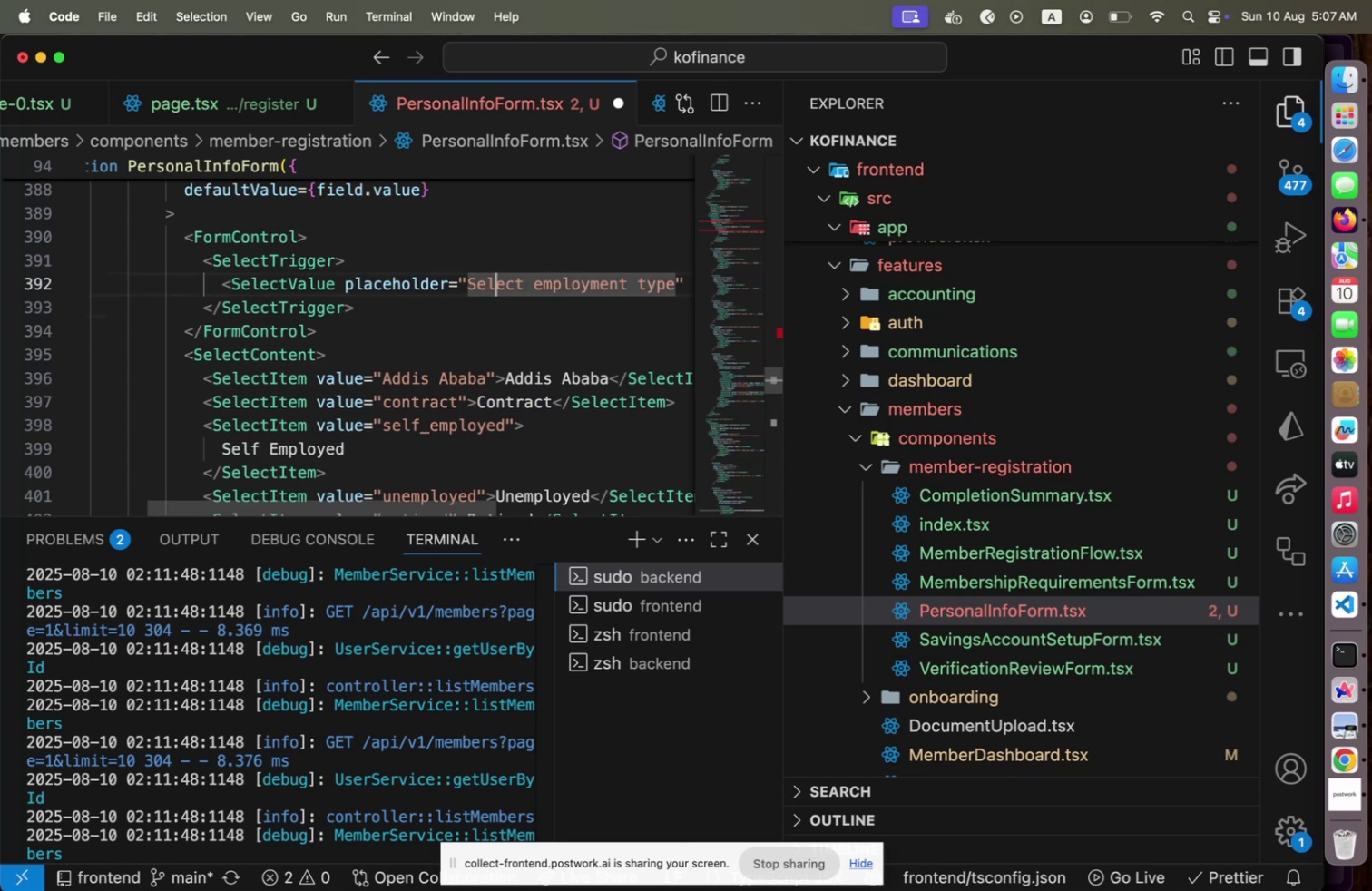 
key(ArrowRight)
 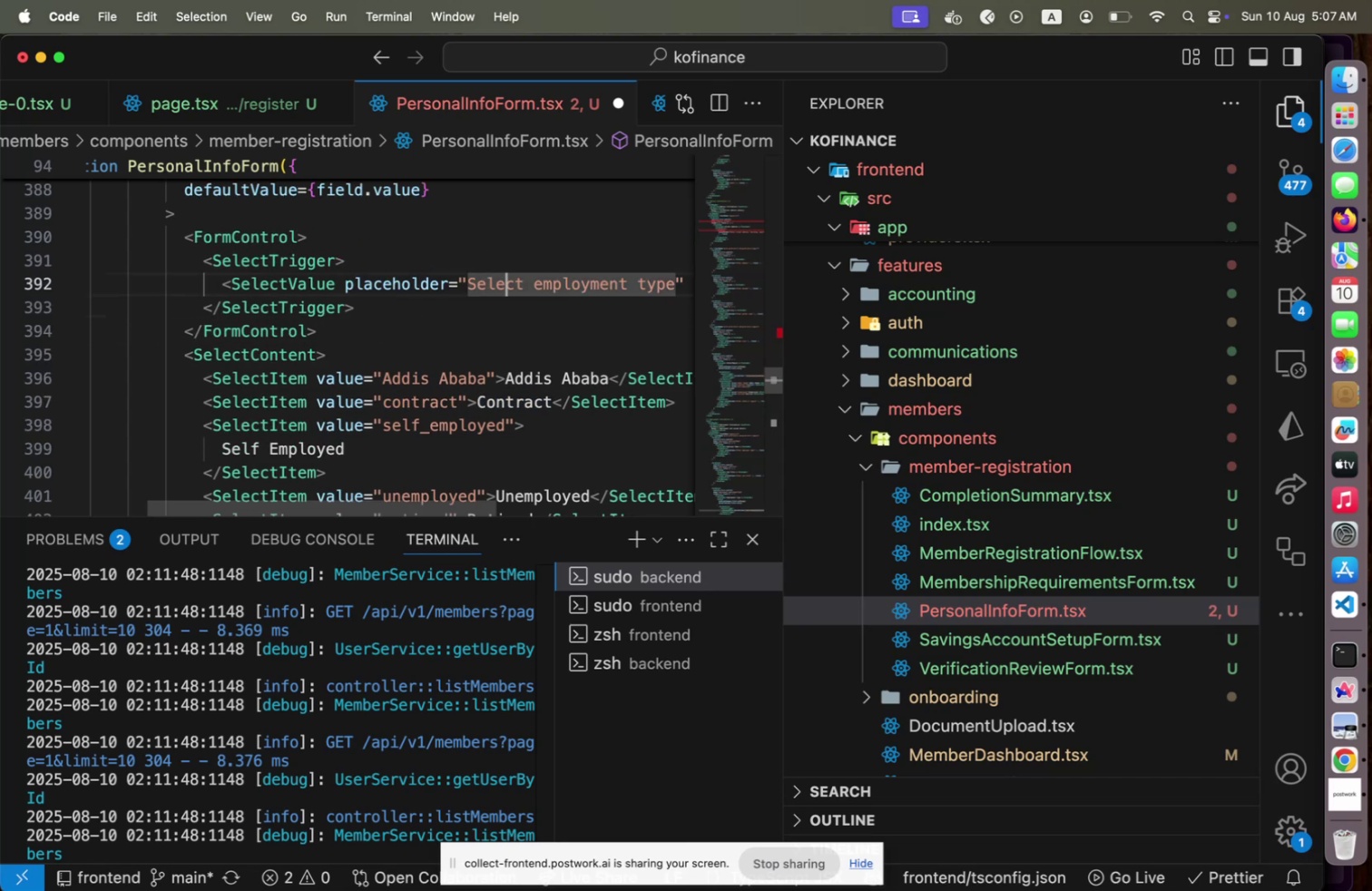 
key(ArrowRight)
 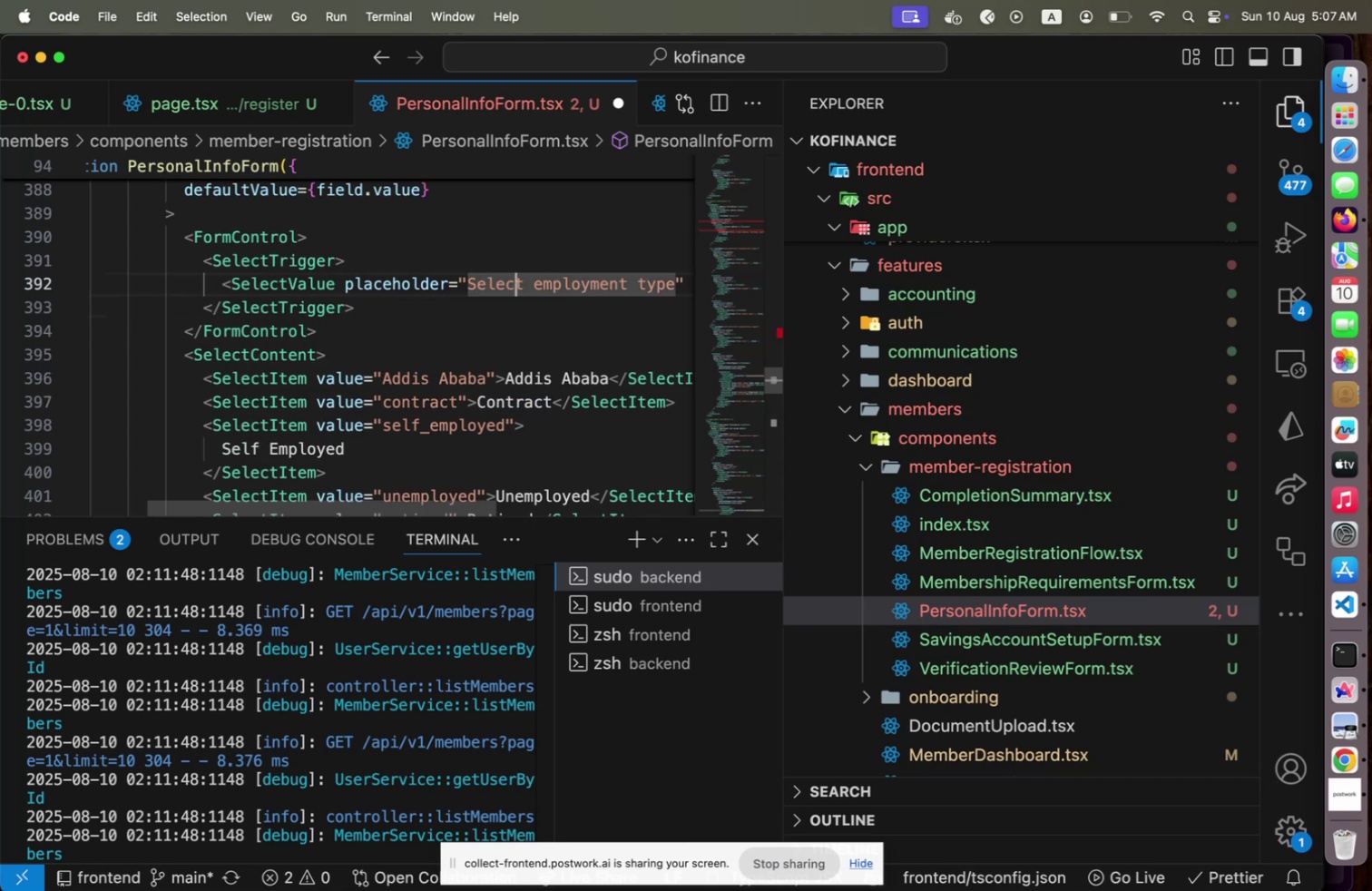 
key(ArrowRight)
 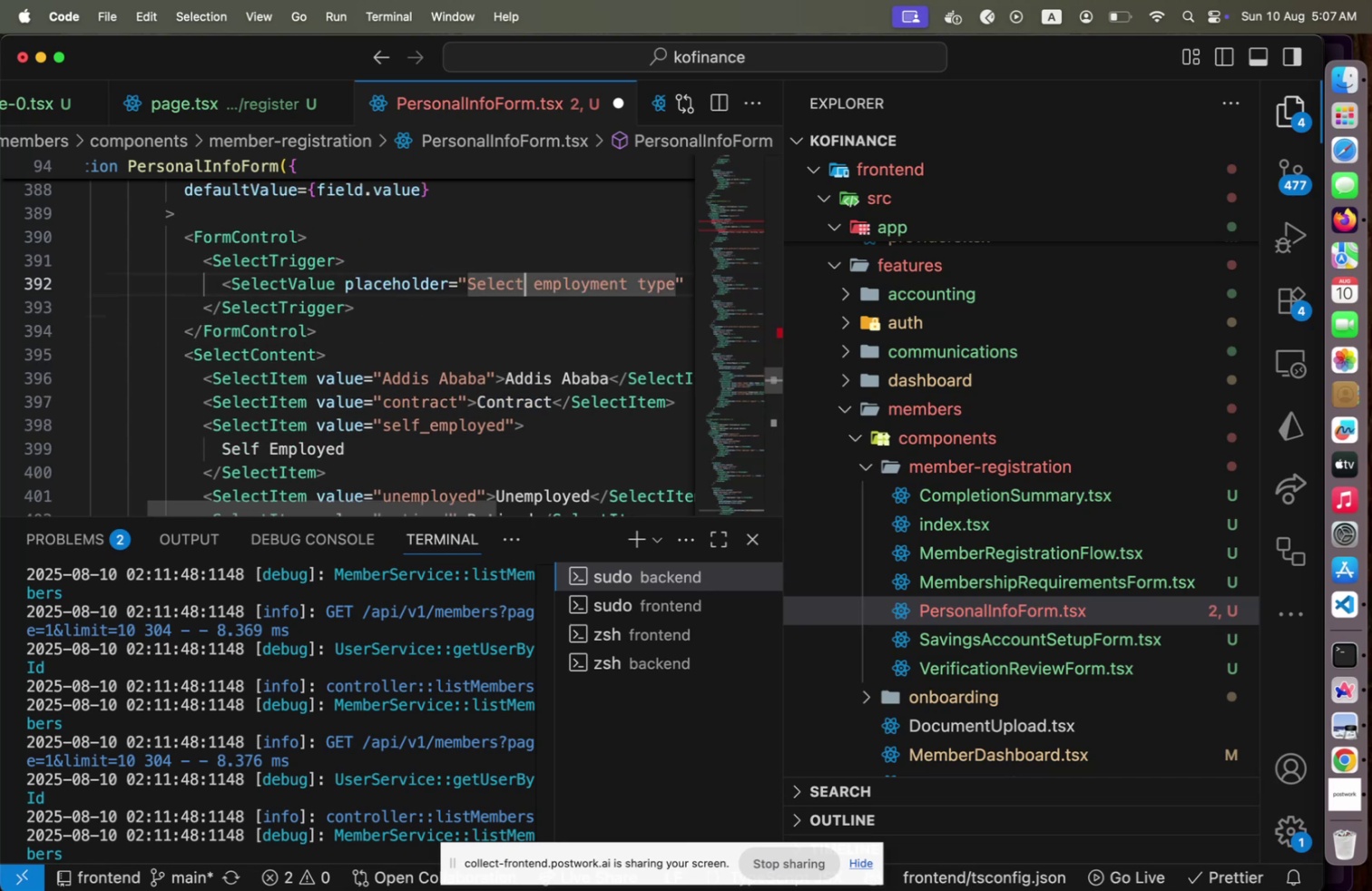 
key(ArrowRight)
 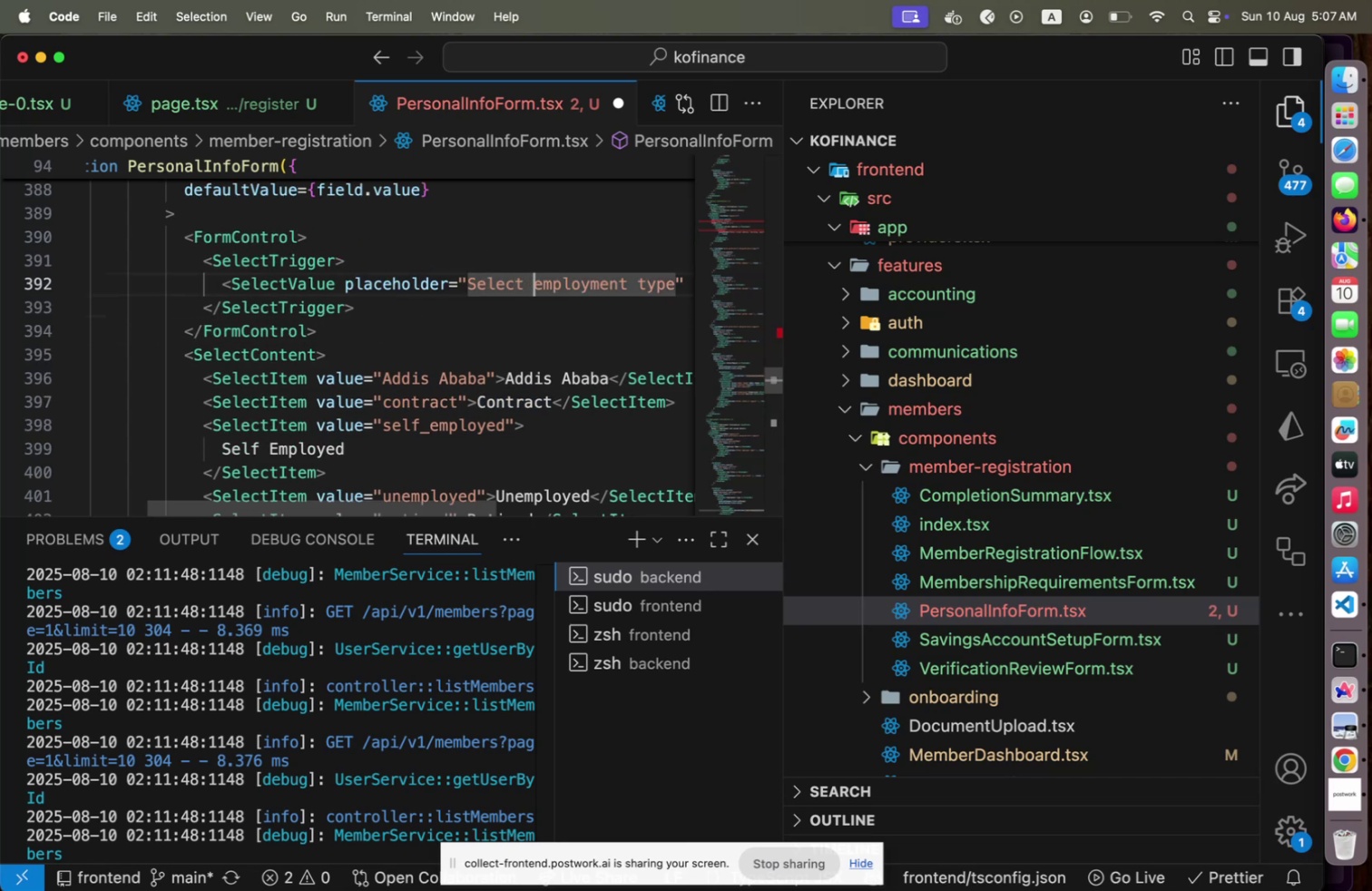 
key(Shift+End)
 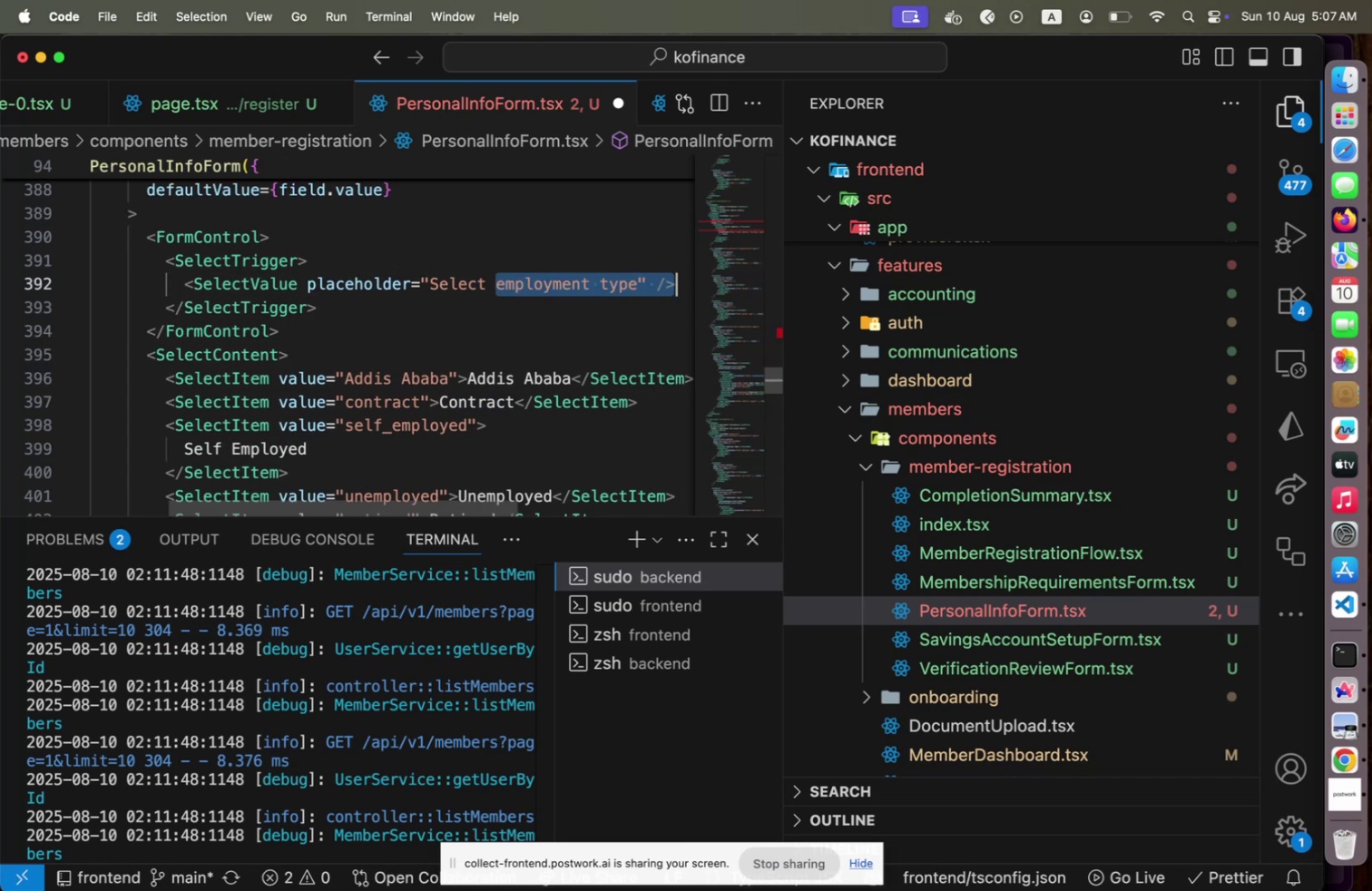 
key(Shift+ArrowLeft)
 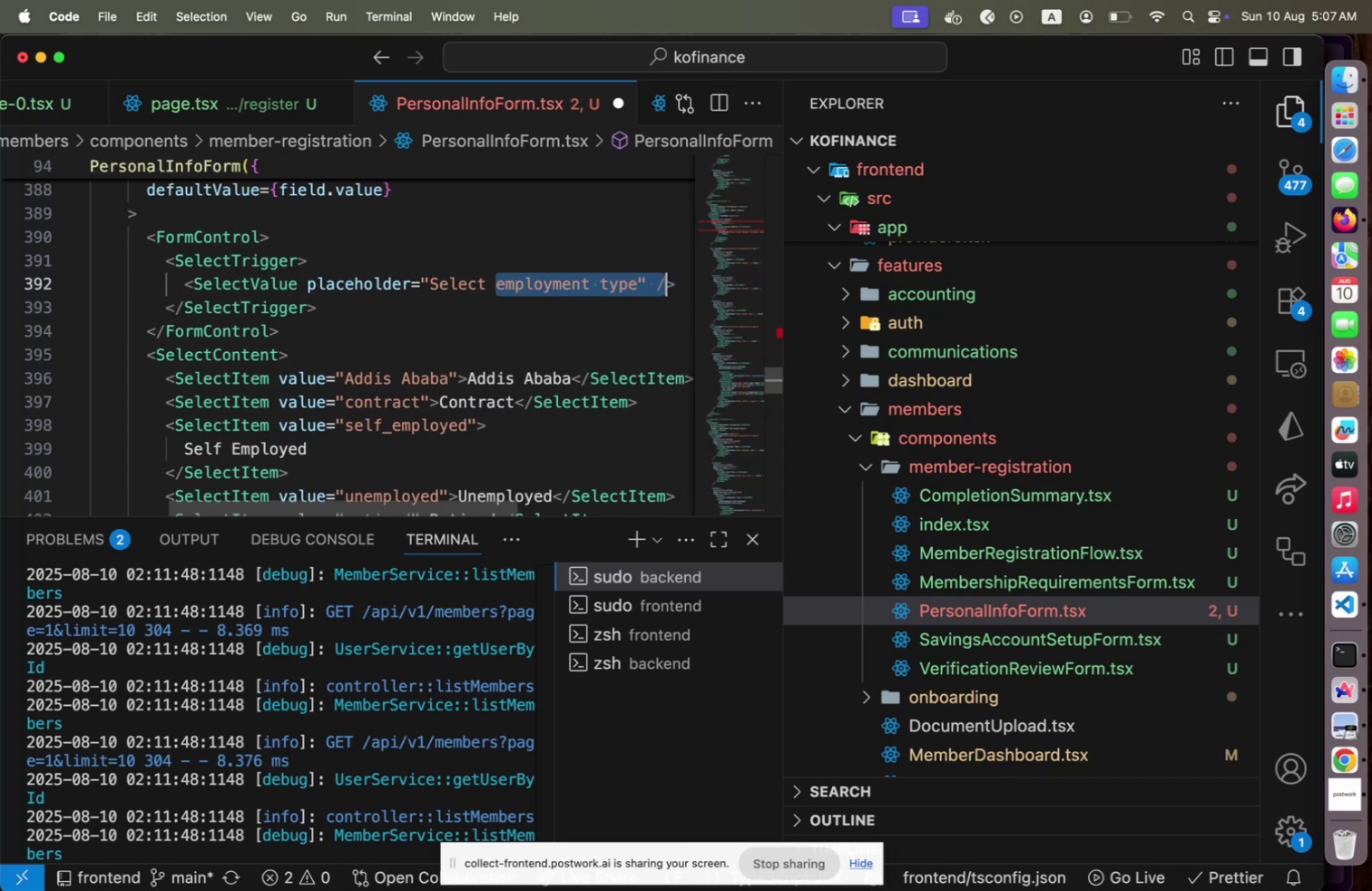 
key(Shift+ArrowLeft)
 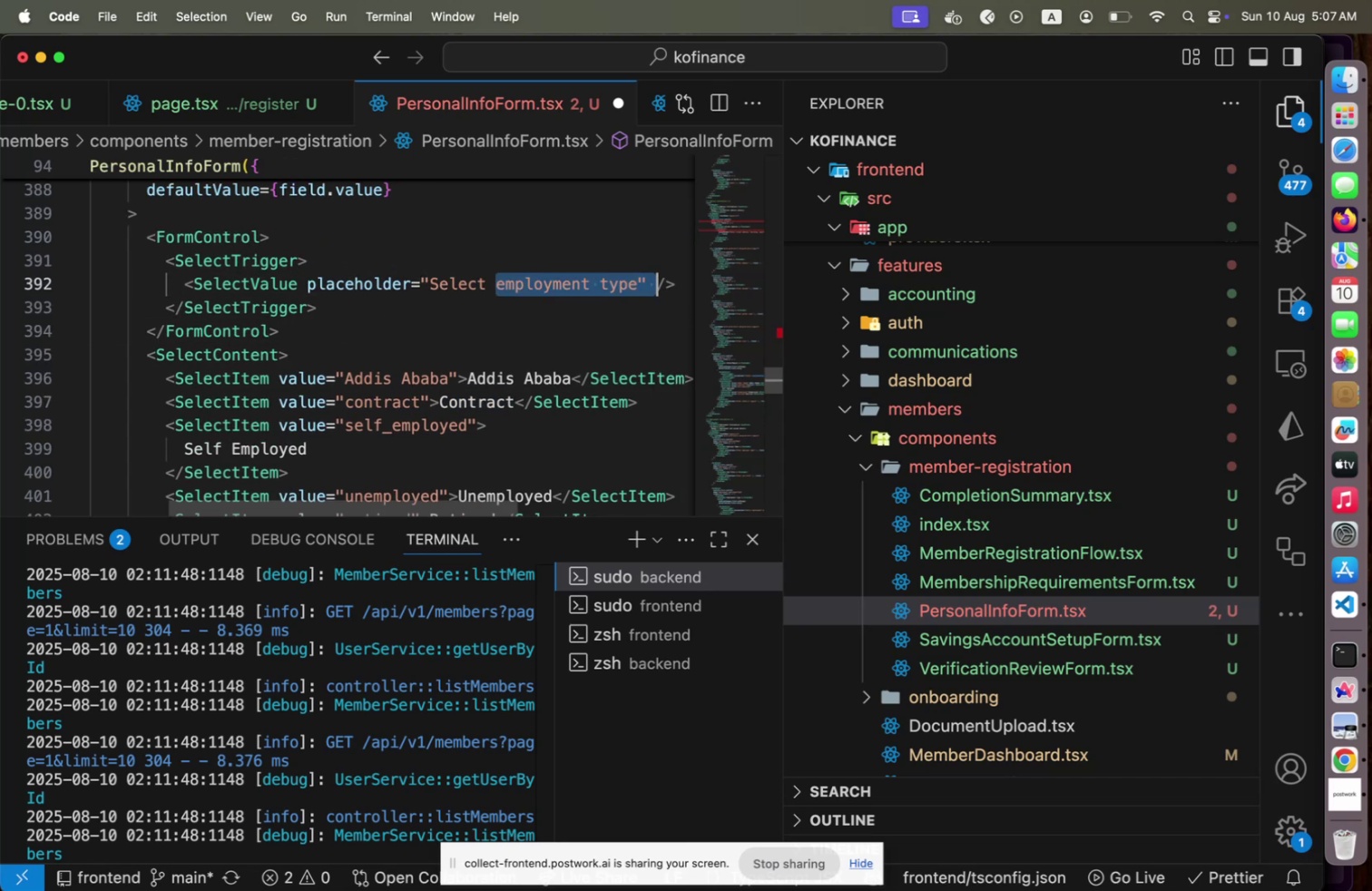 
key(Shift+ArrowLeft)
 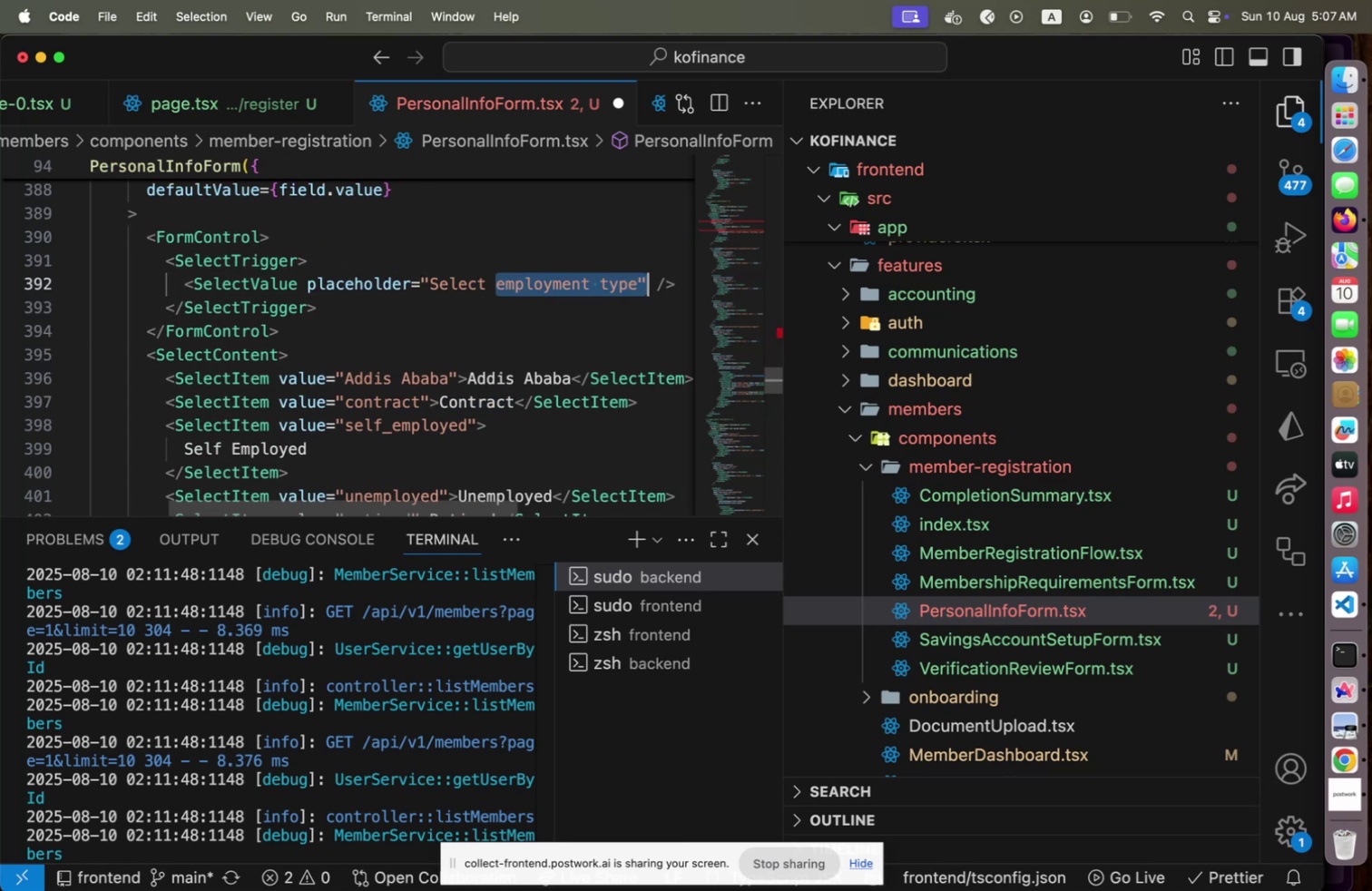 
key(Shift+ArrowLeft)
 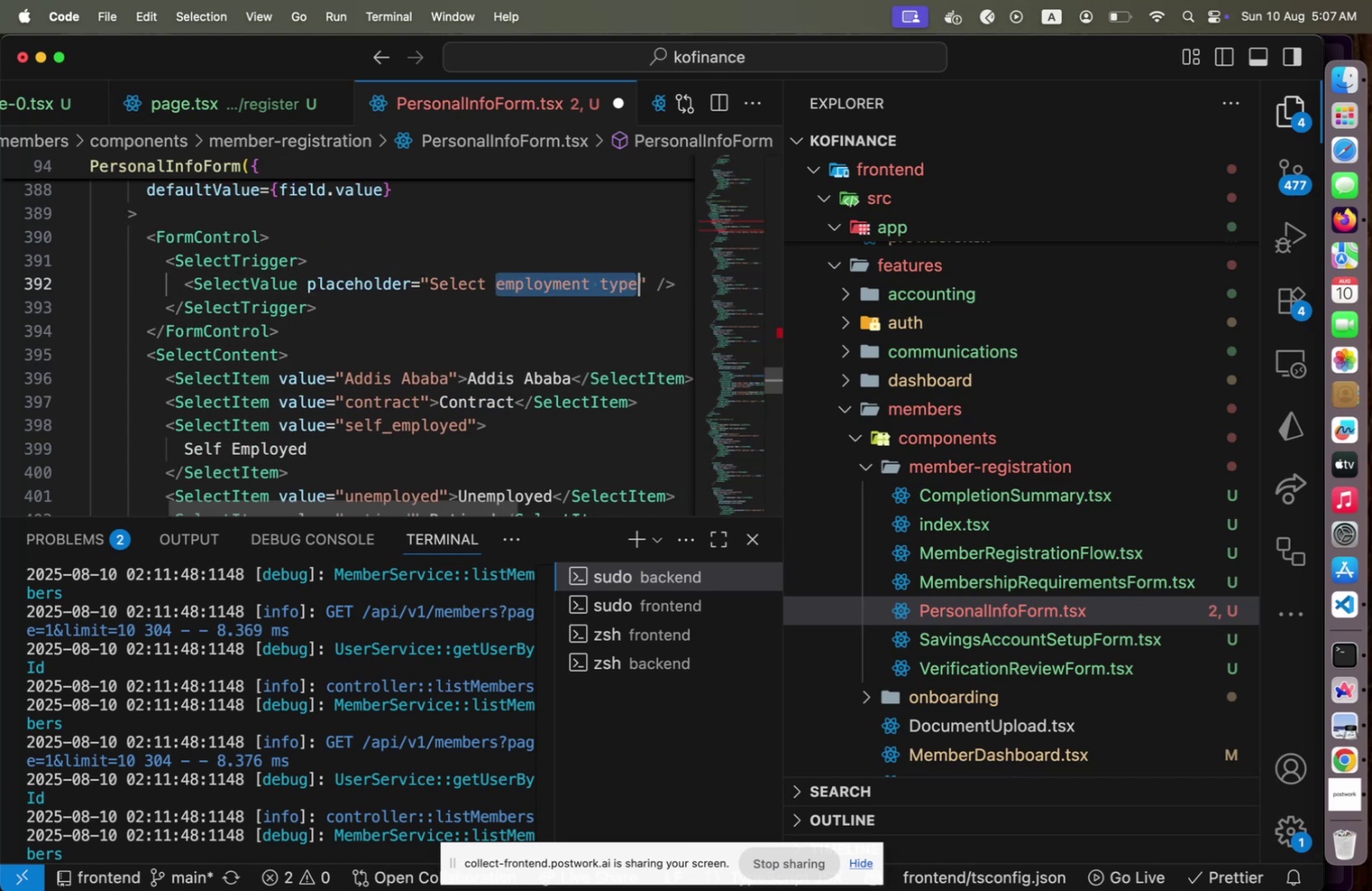 
type(city)
 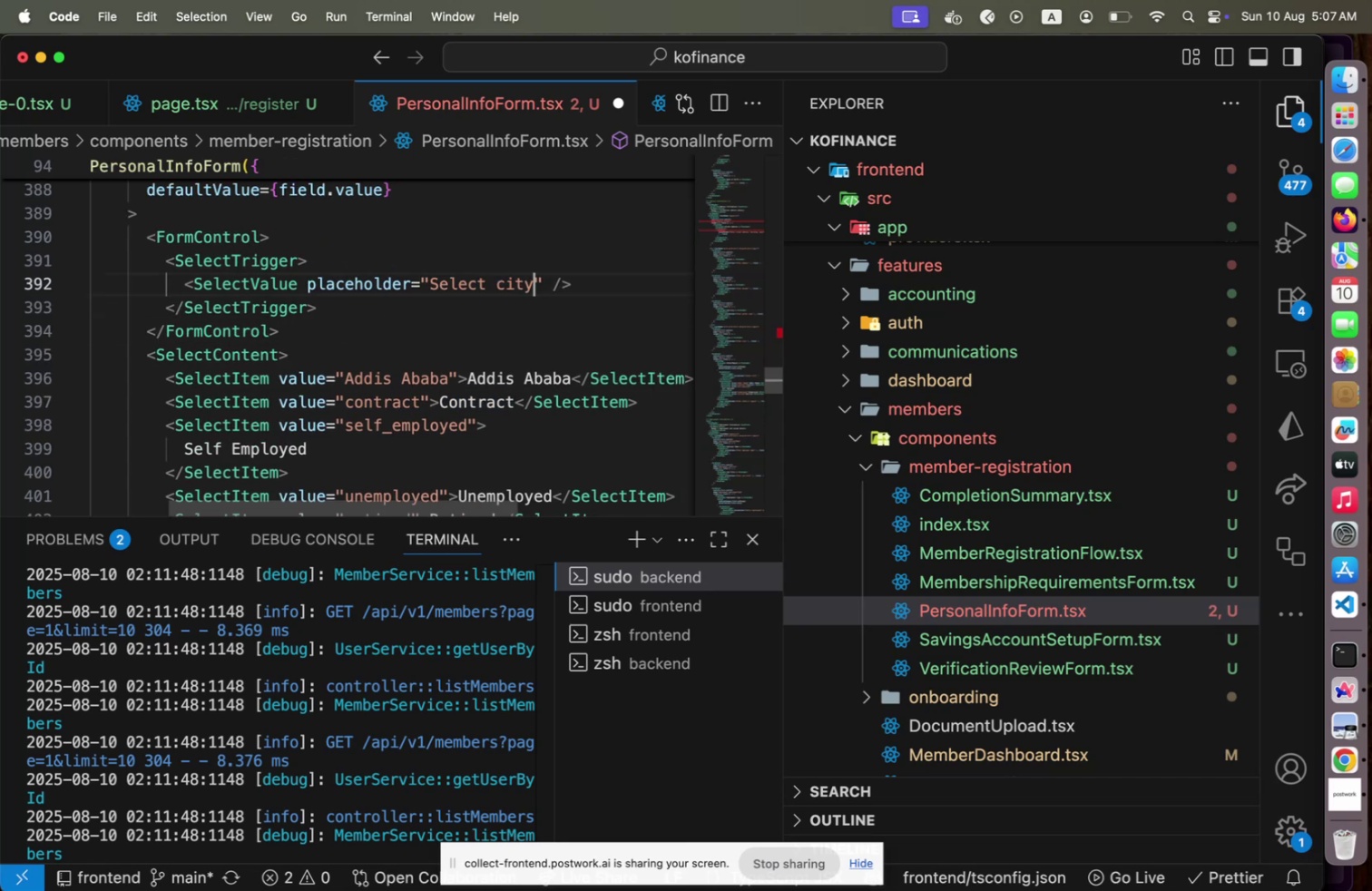 
key(Shift+ArrowLeft)
 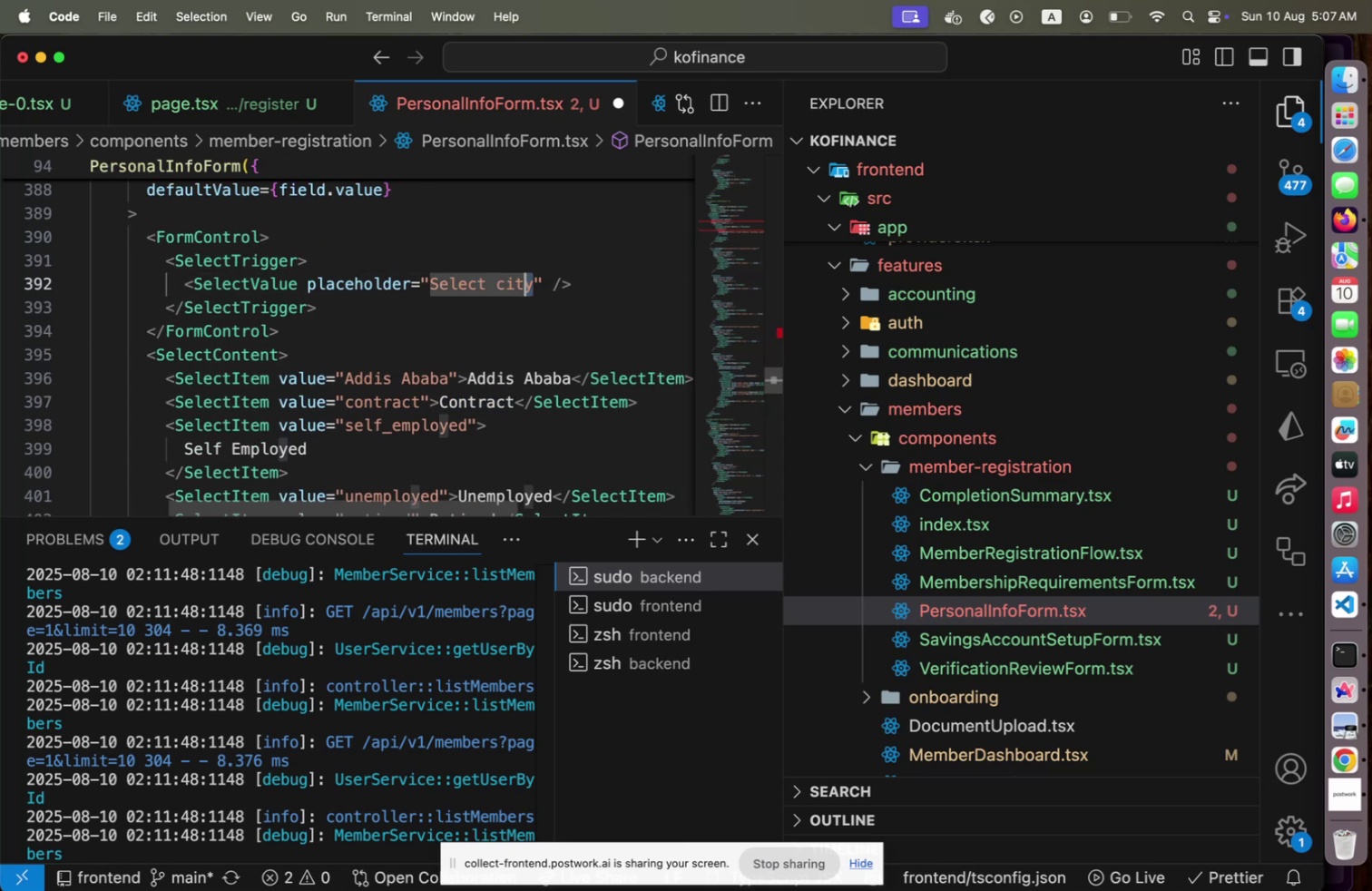 
key(Shift+ArrowLeft)
 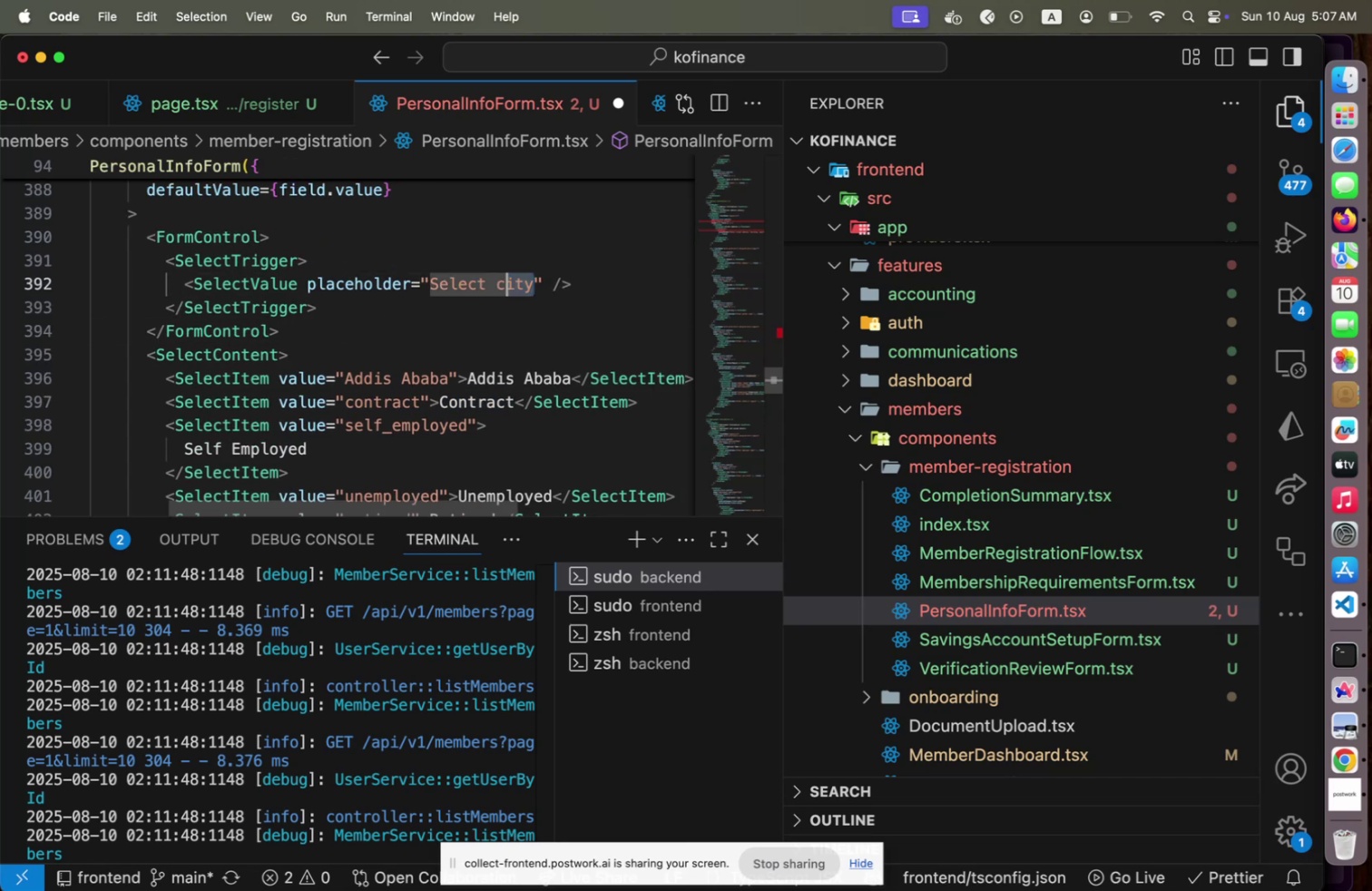 
key(Shift+ArrowLeft)
 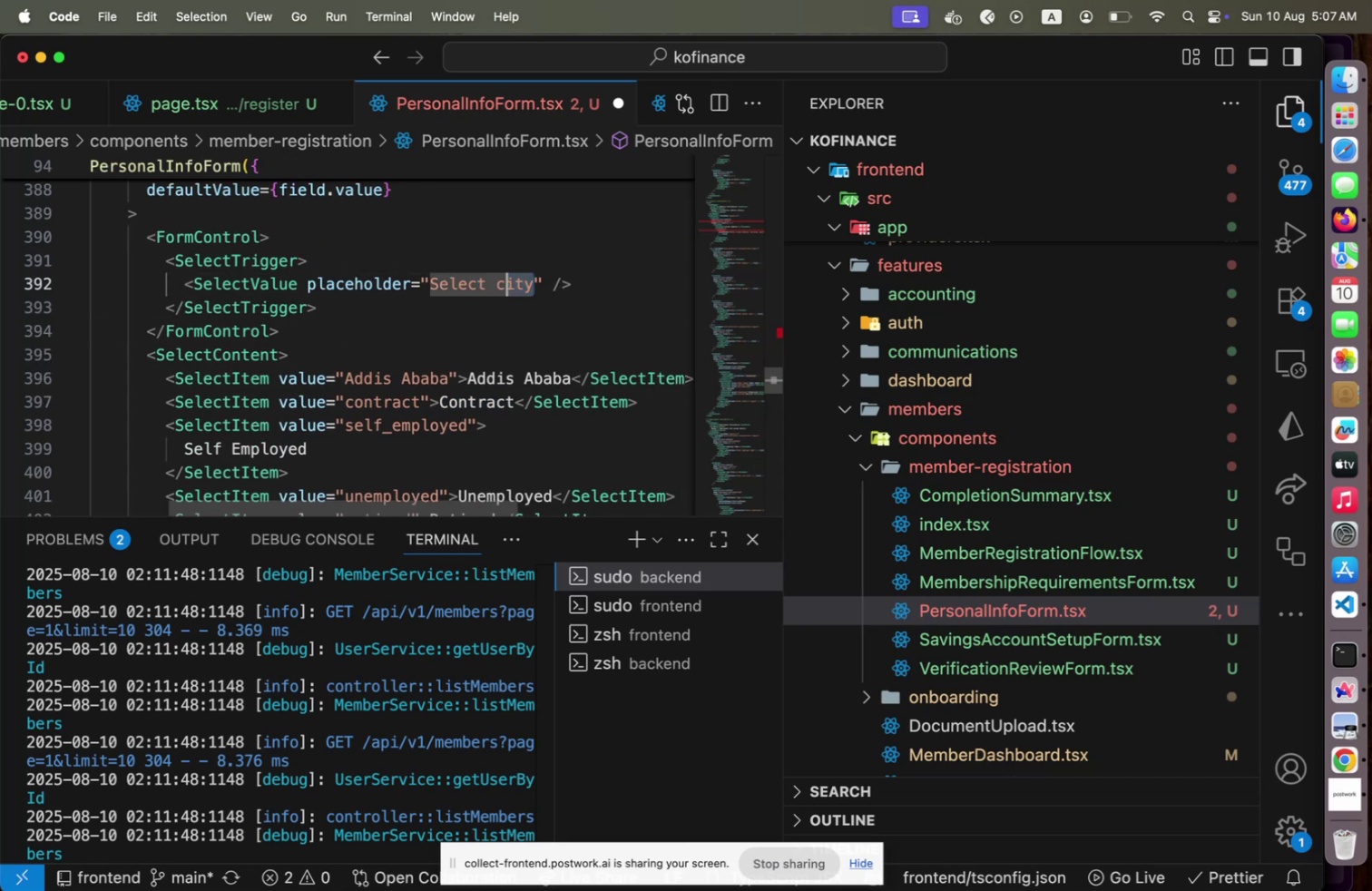 
key(Shift+ArrowLeft)
 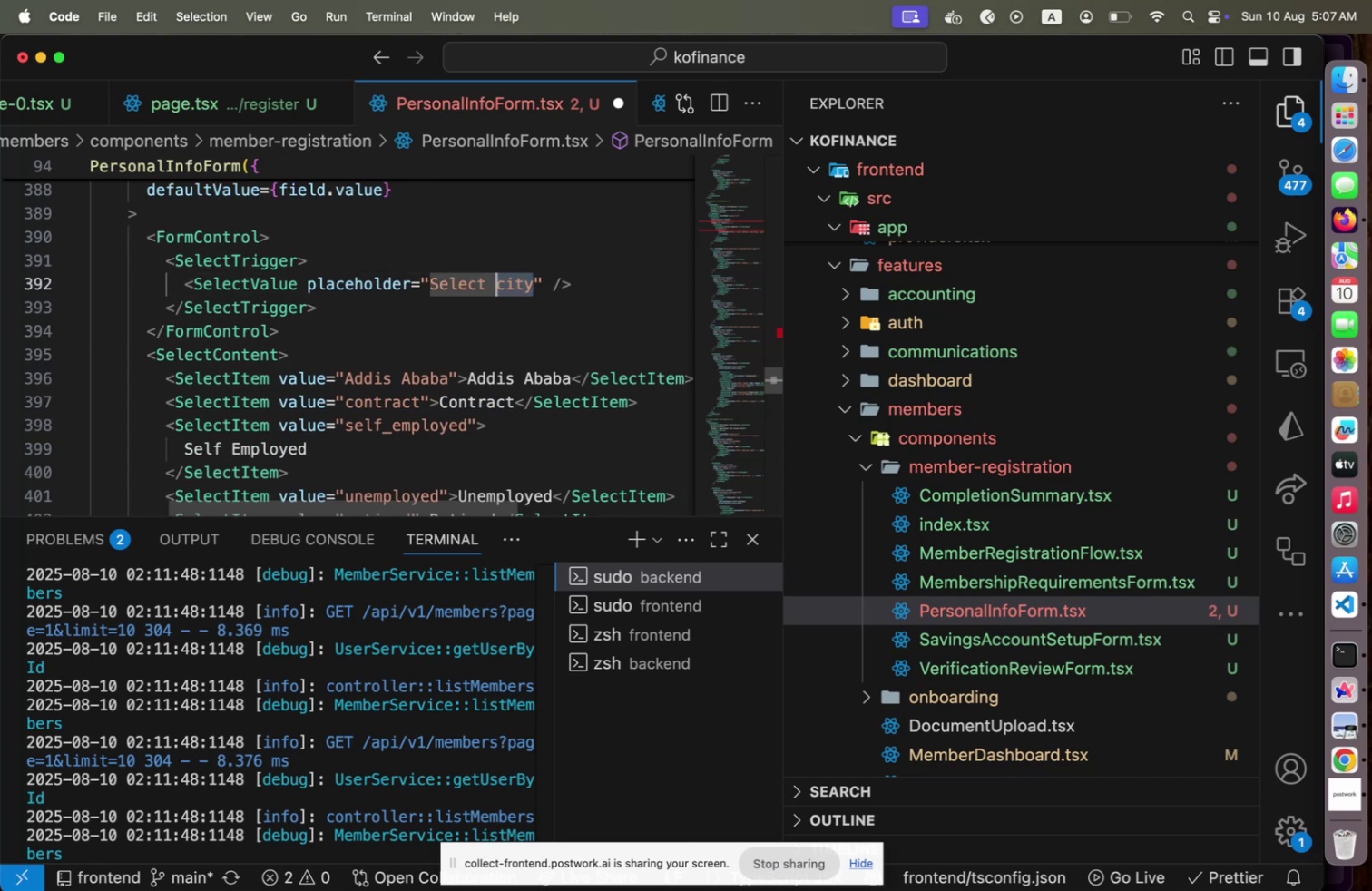 
type(S)
key(Backspace)
type(state)
 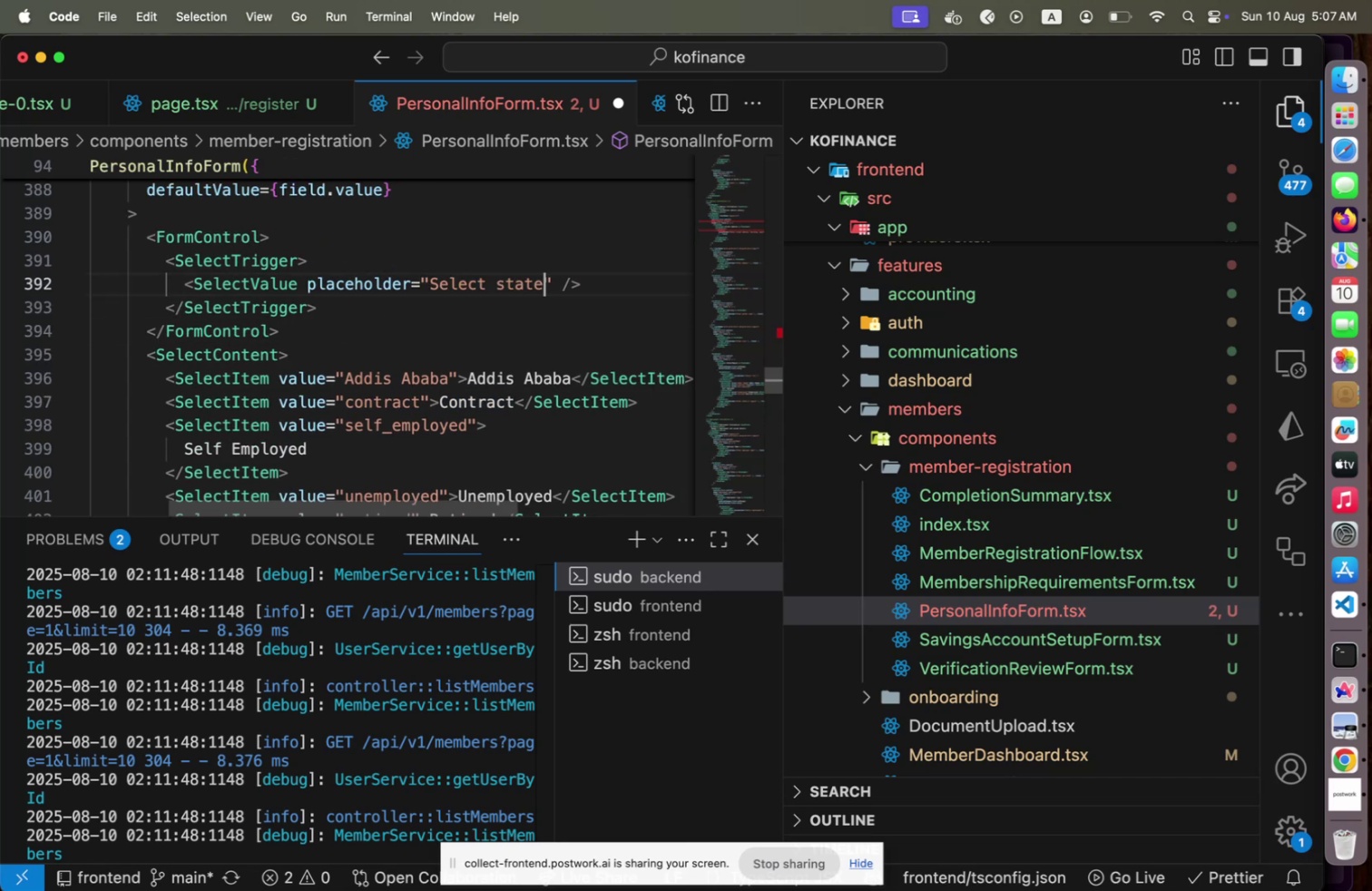 
key(ArrowDown)
 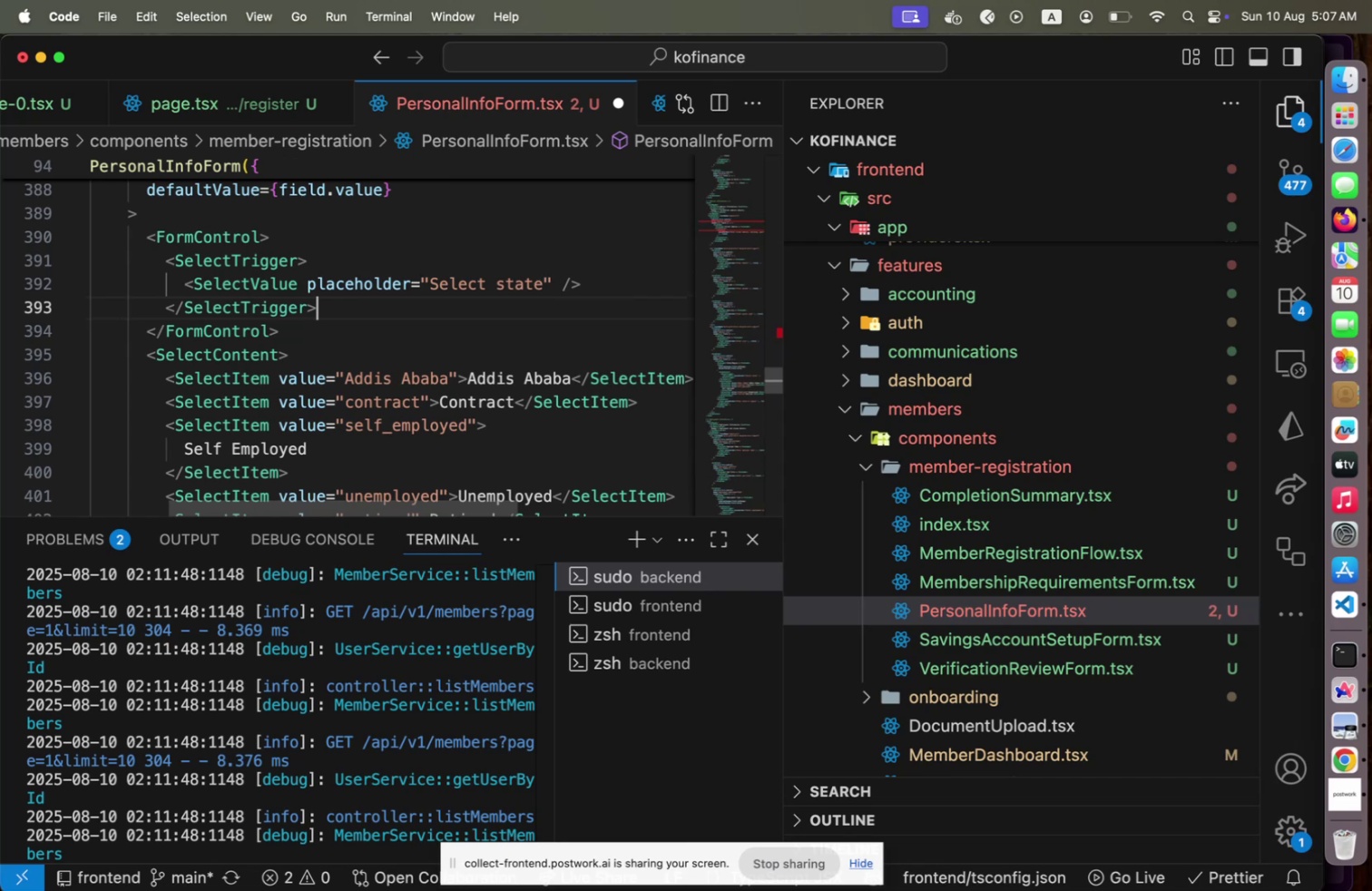 
key(ArrowDown)
 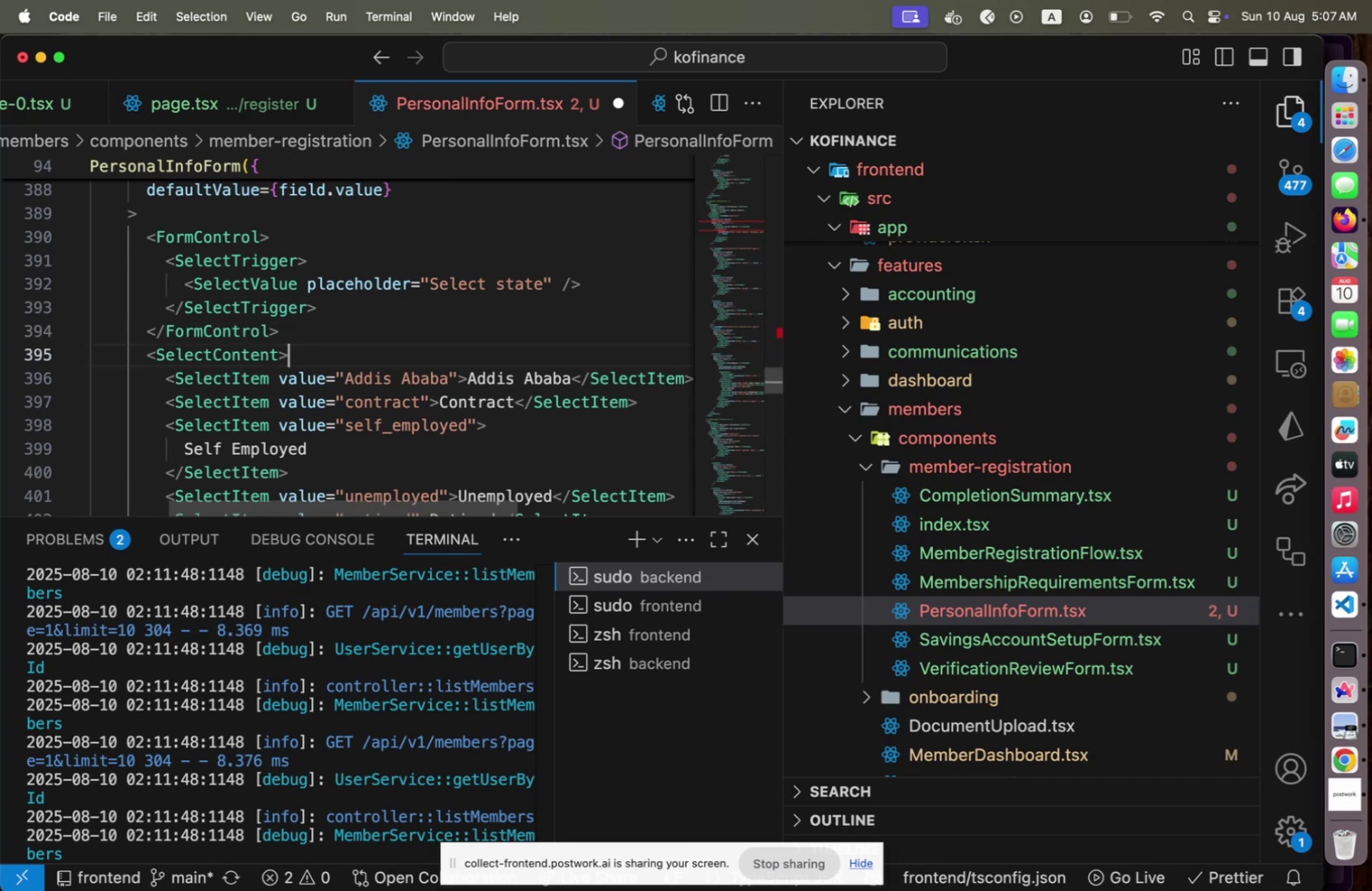 
key(ArrowDown)
 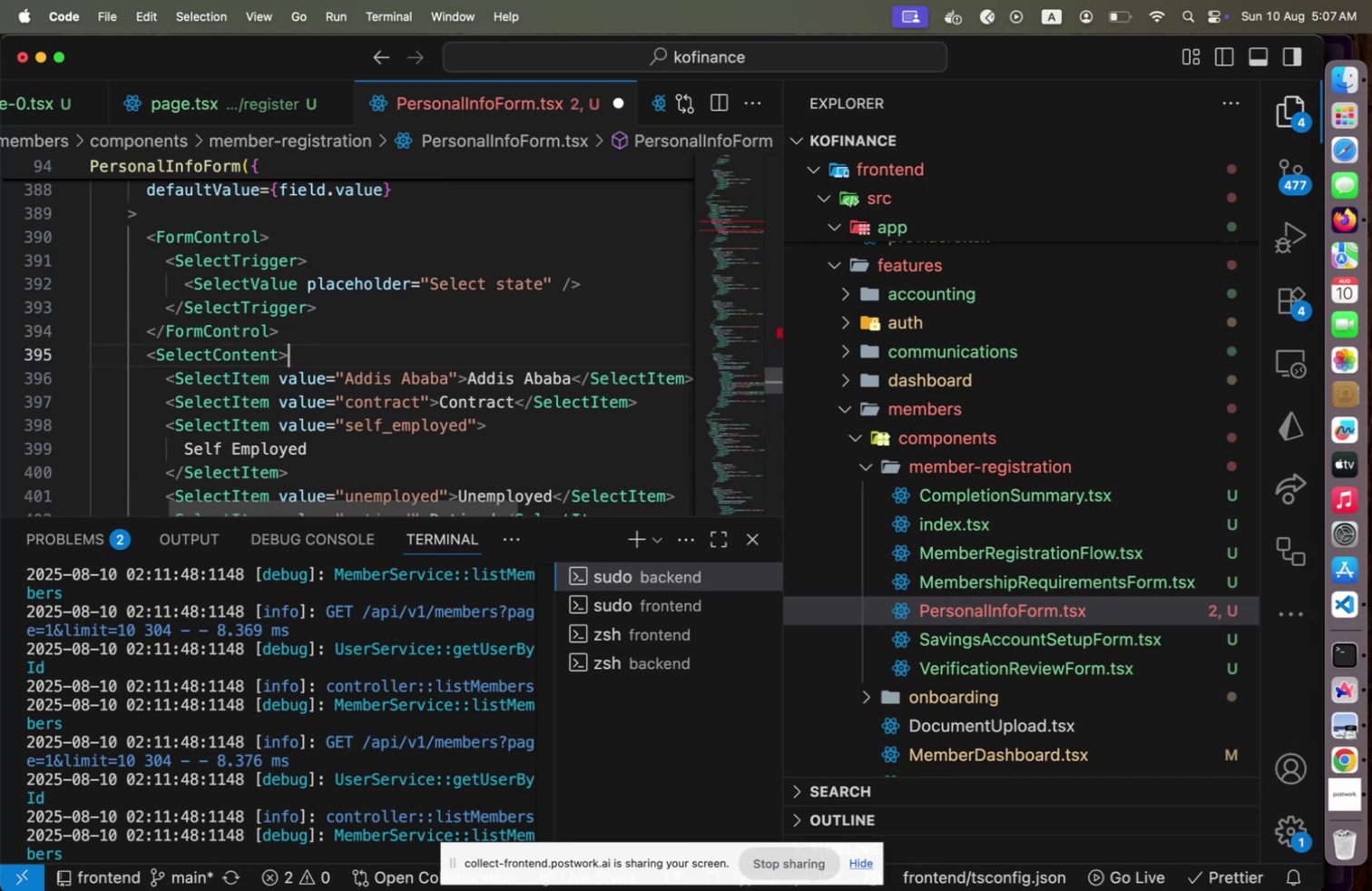 
key(ArrowDown)
 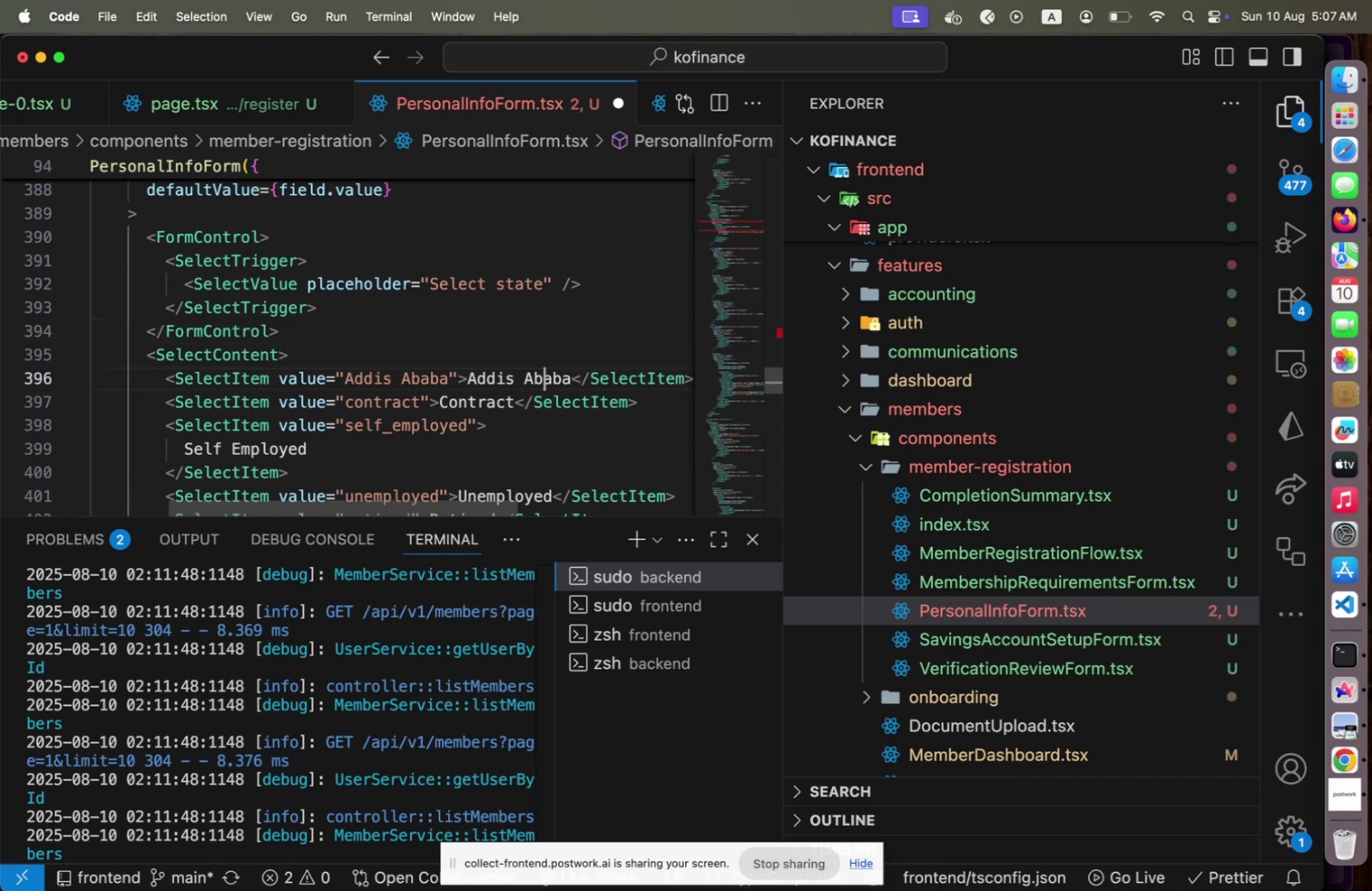 
key(ArrowDown)
 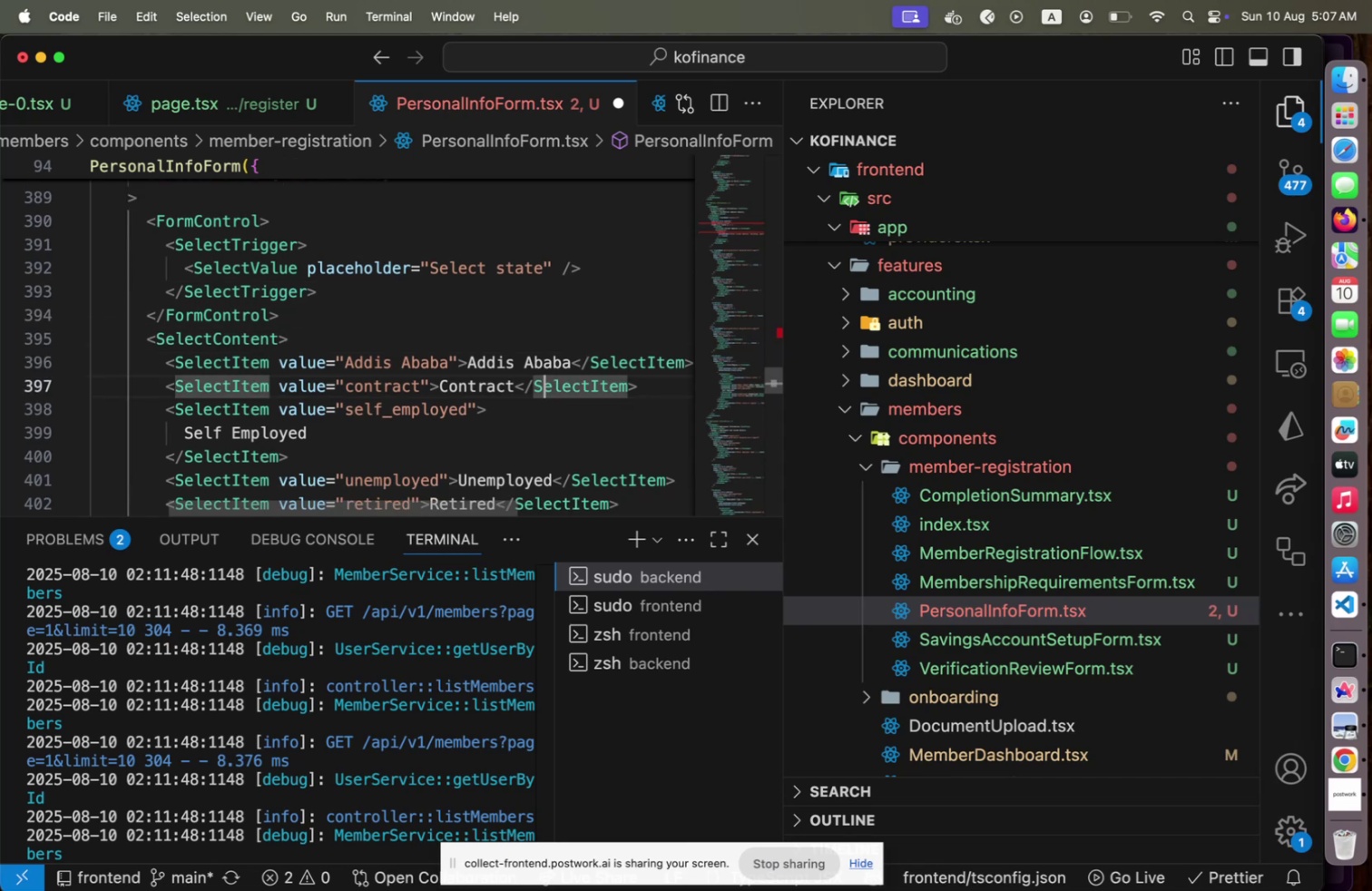 
key(ArrowLeft)
 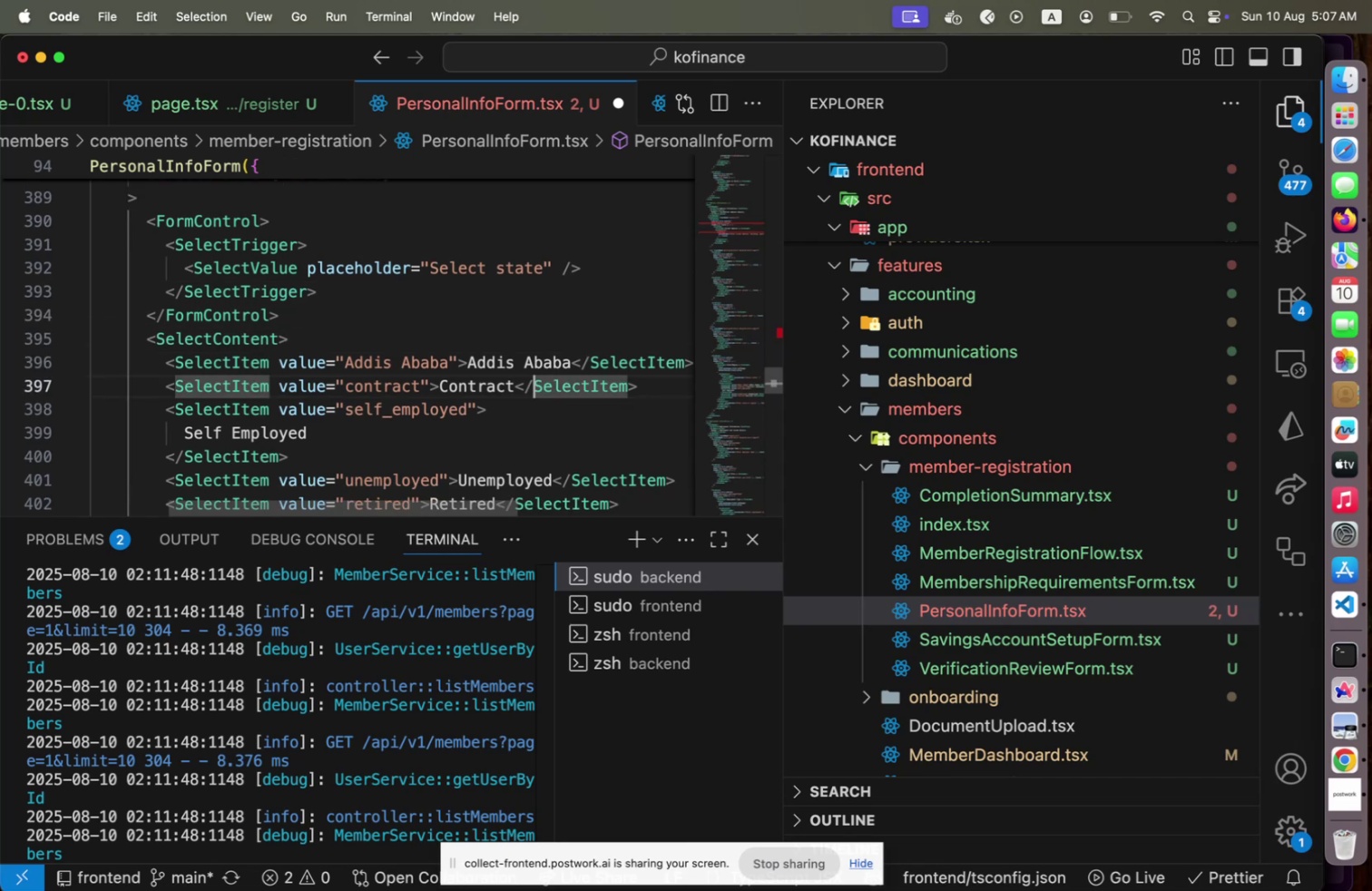 
key(ArrowLeft)
 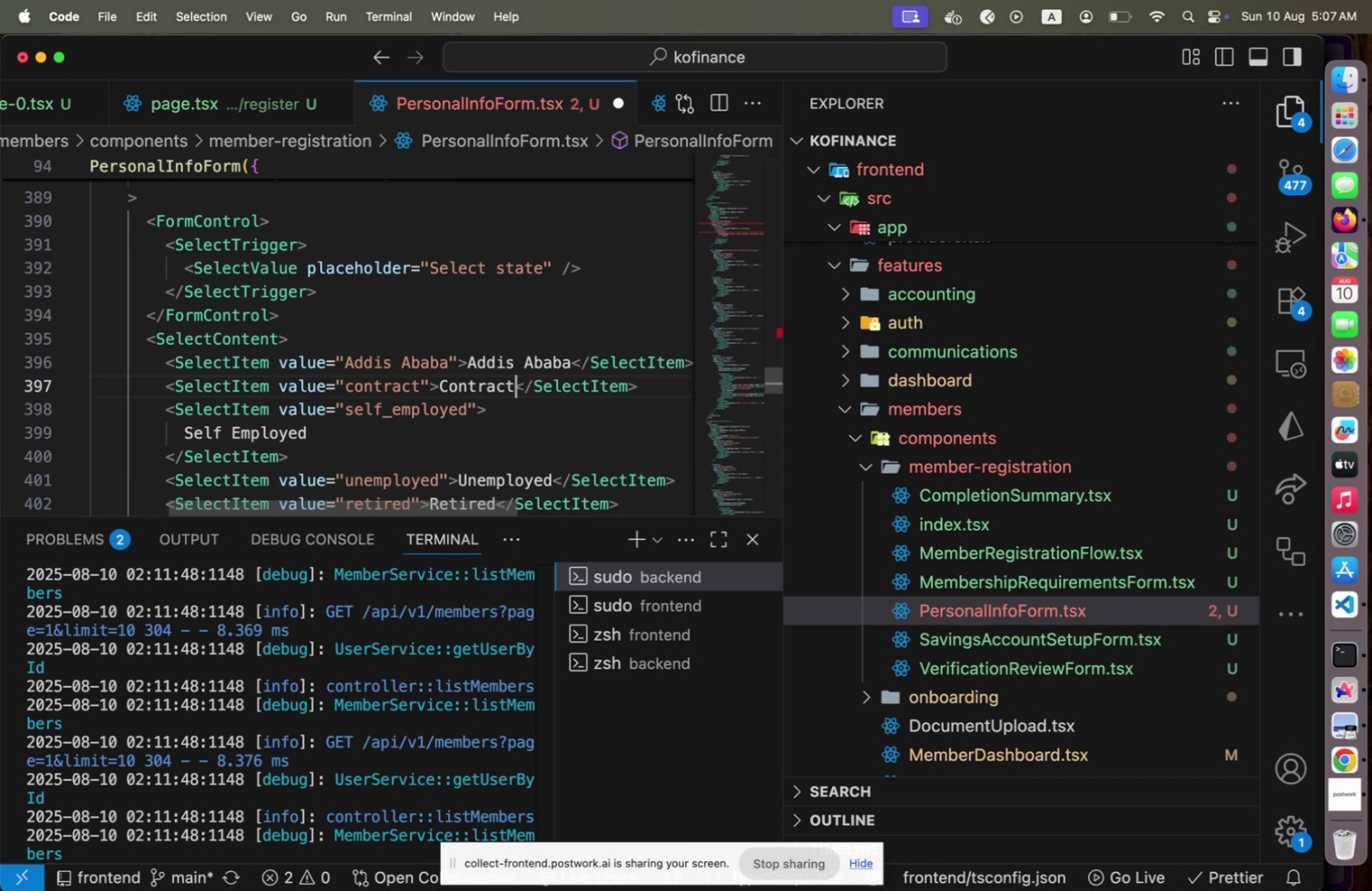 
key(ArrowLeft)
 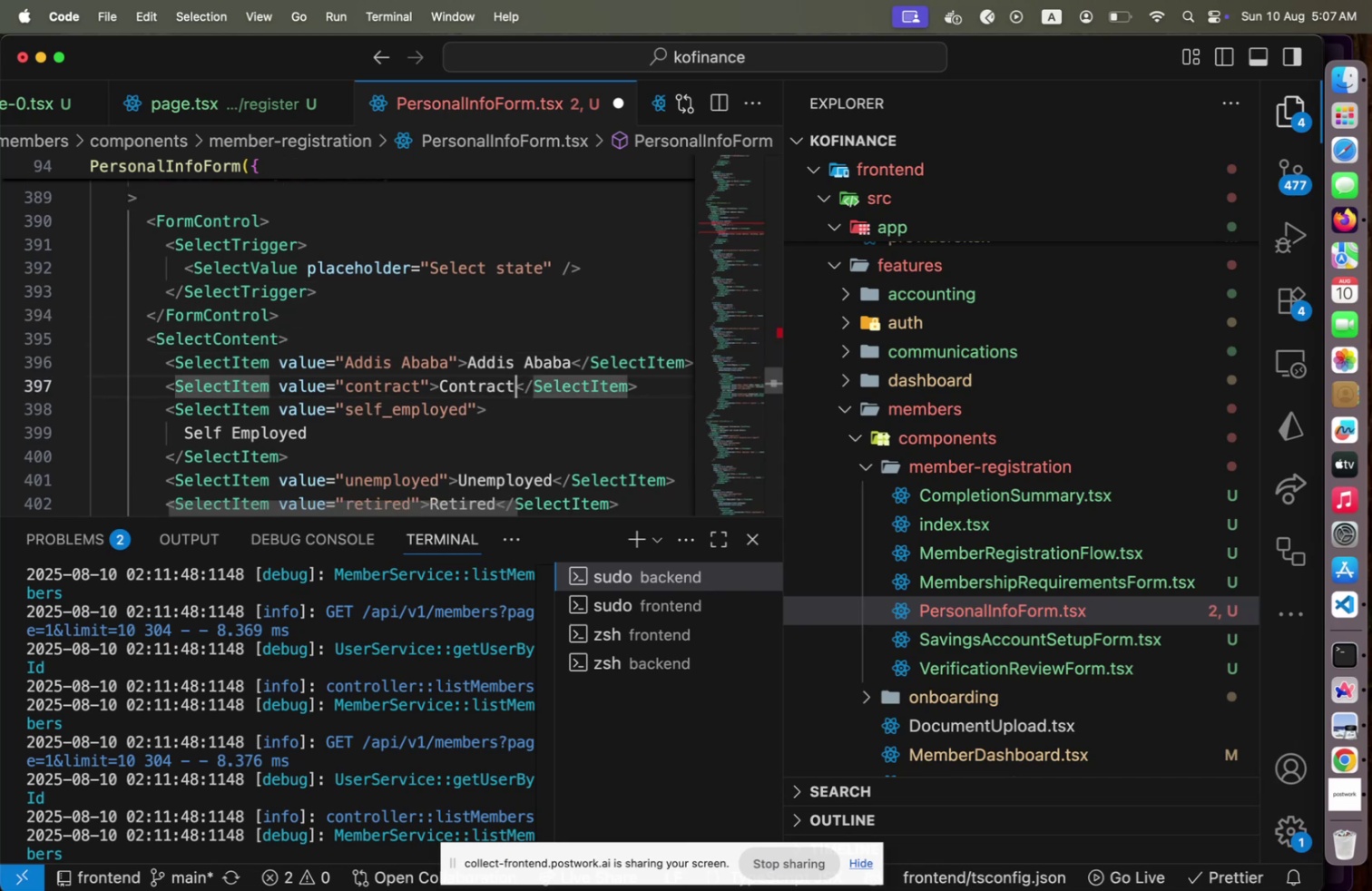 
key(Shift+ArrowLeft)
 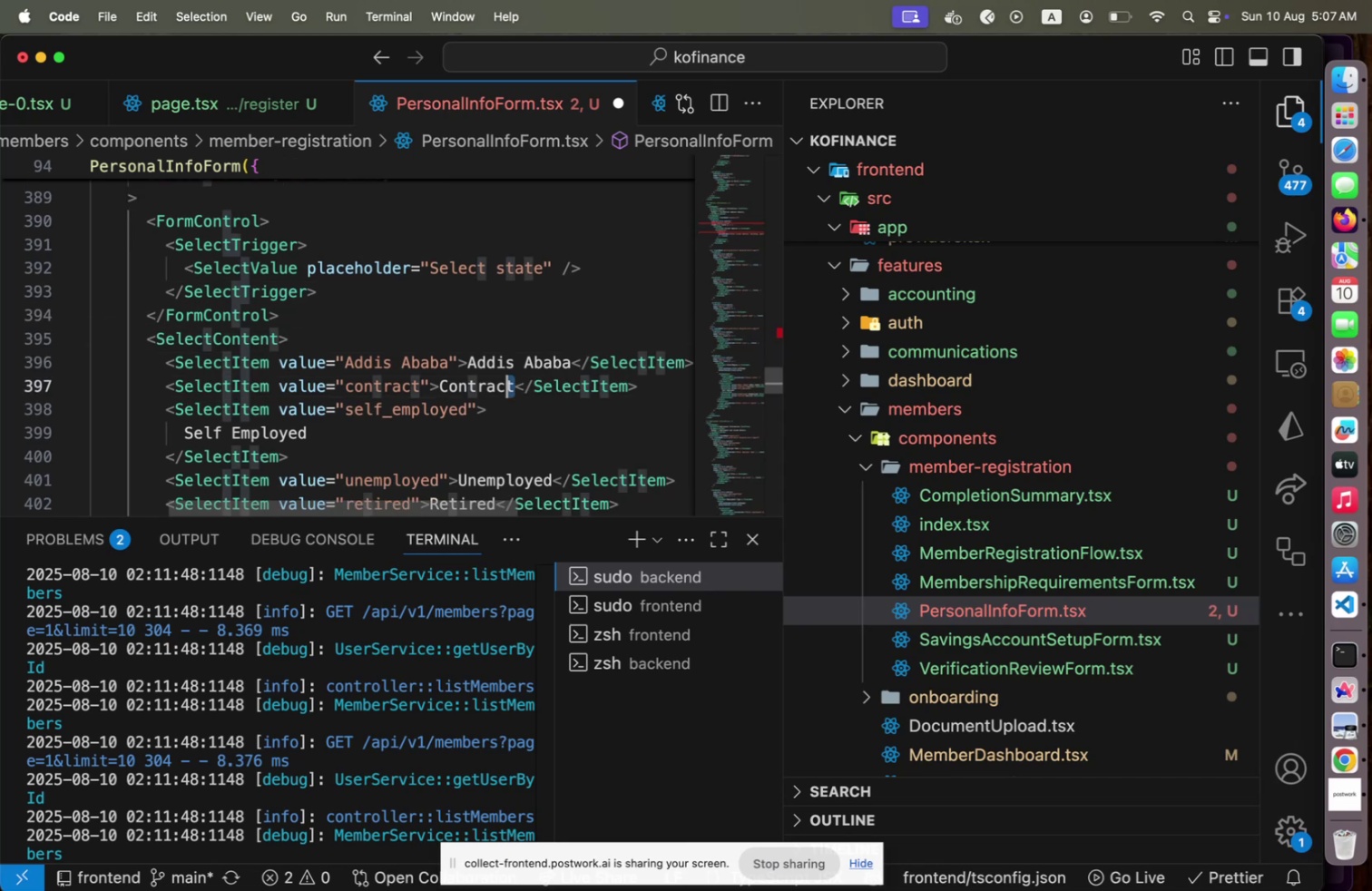 
key(Shift+ArrowLeft)
 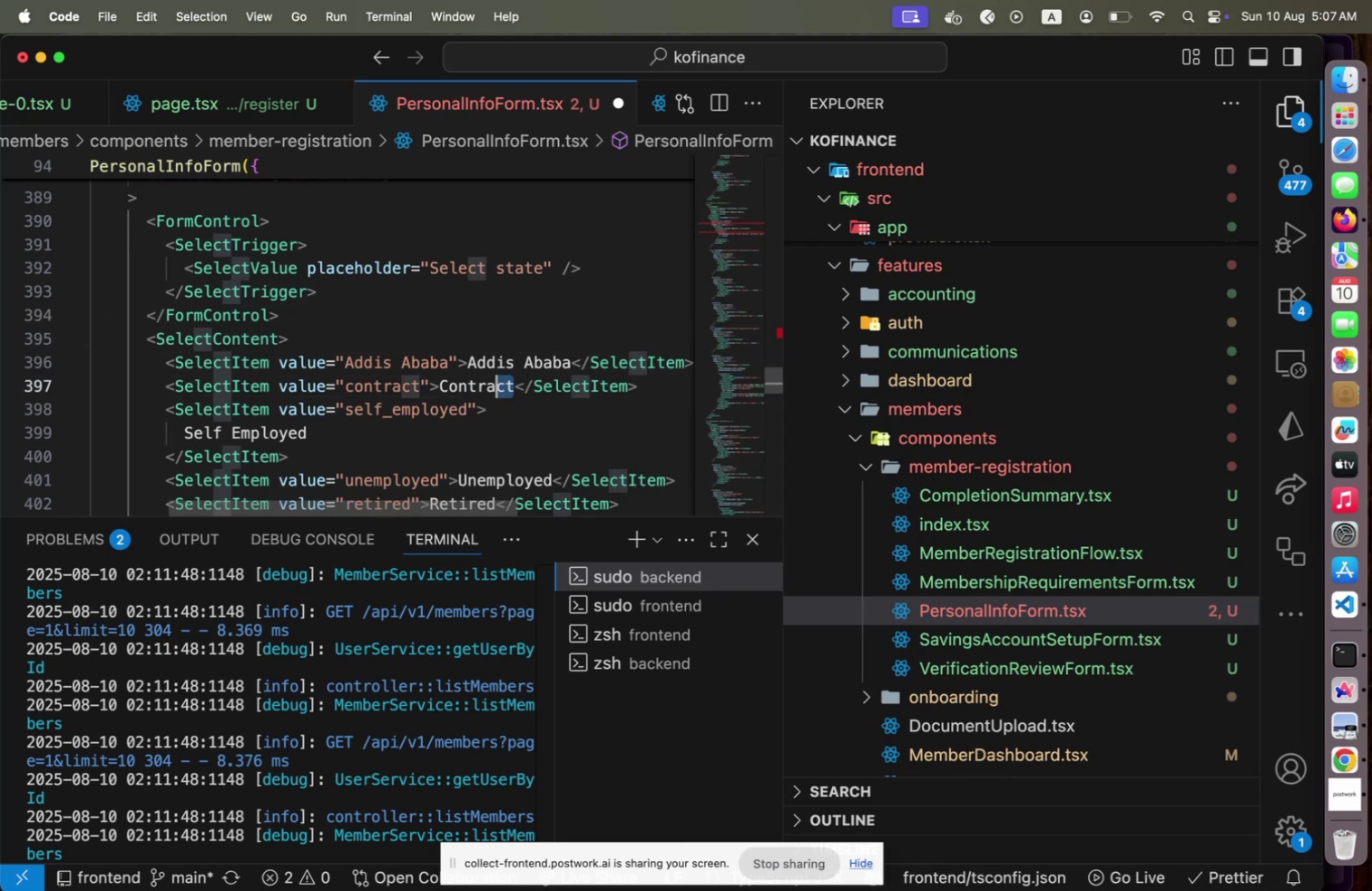 
key(Shift+ArrowLeft)
 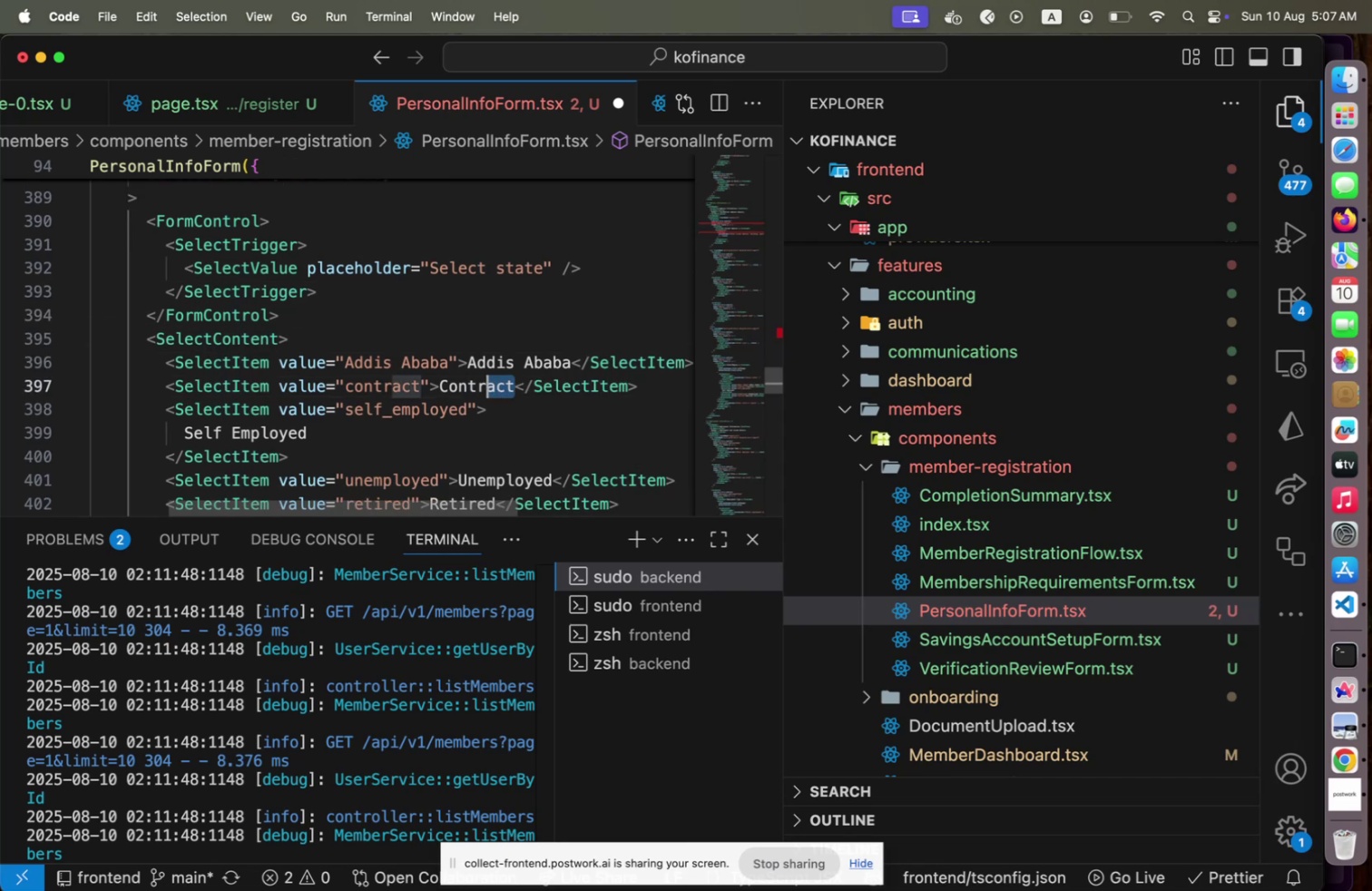 
key(Shift+ArrowLeft)
 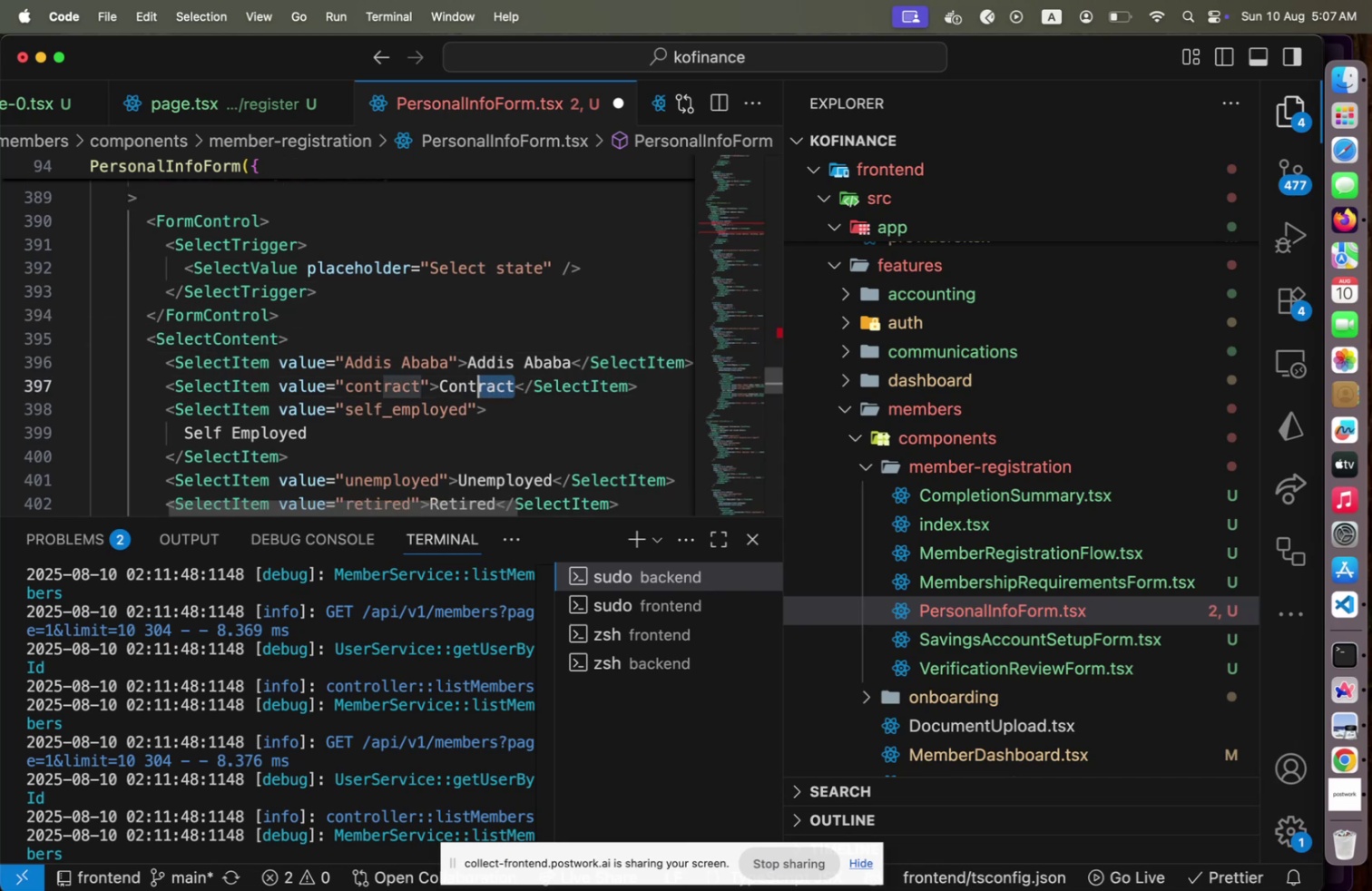 
key(Shift+ArrowLeft)
 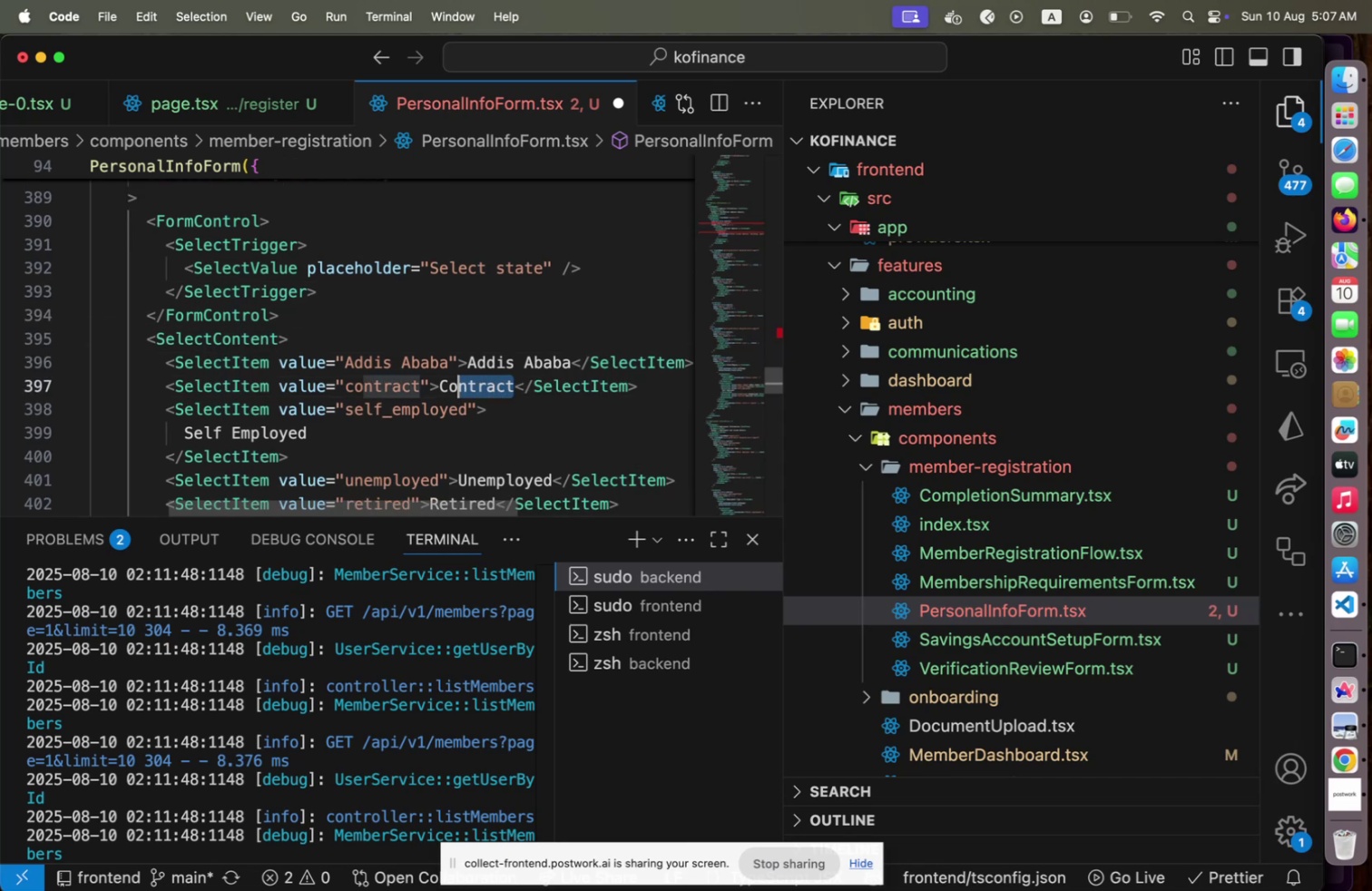 
key(Shift+ArrowLeft)
 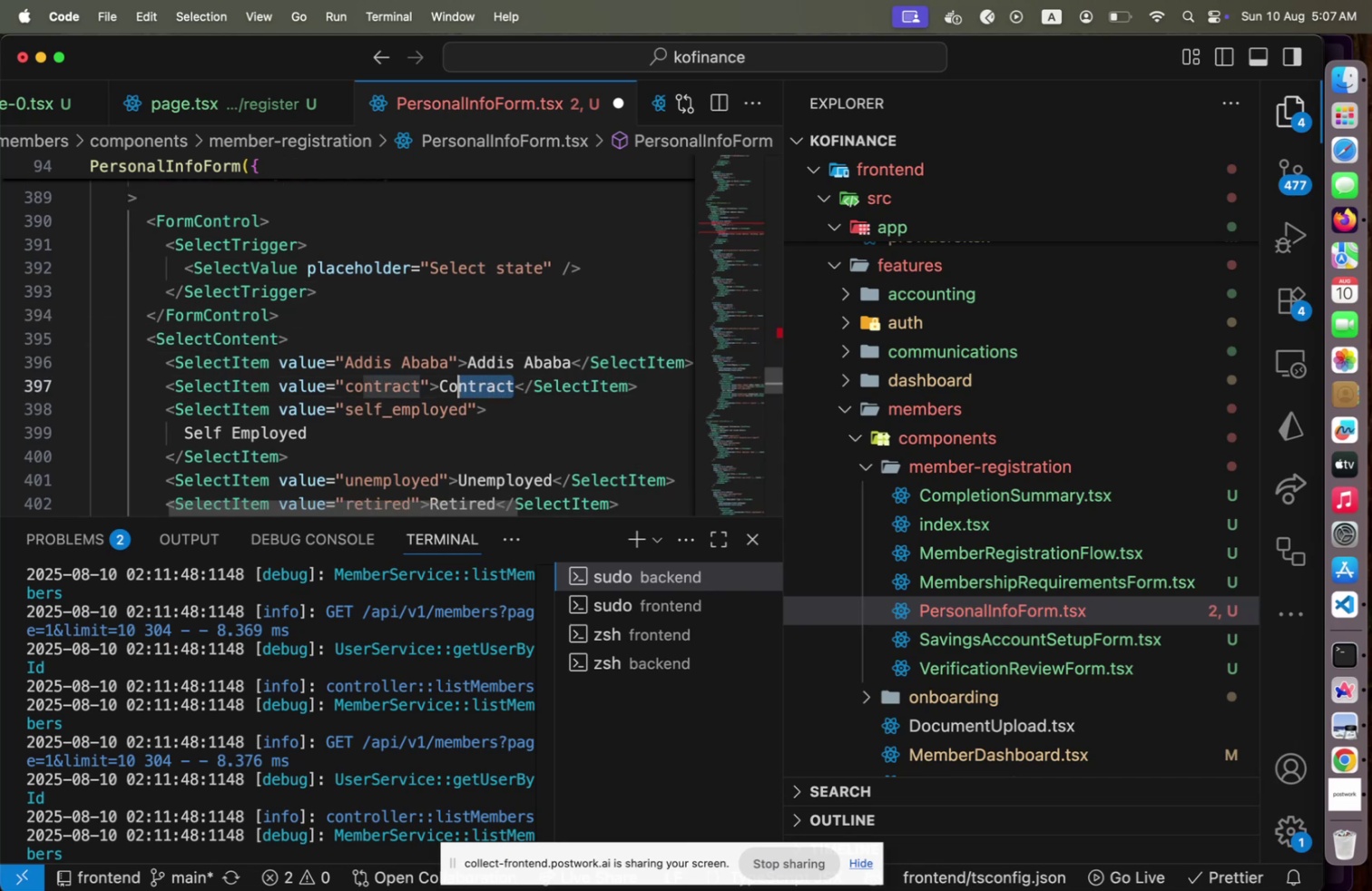 
key(Shift+ArrowLeft)
 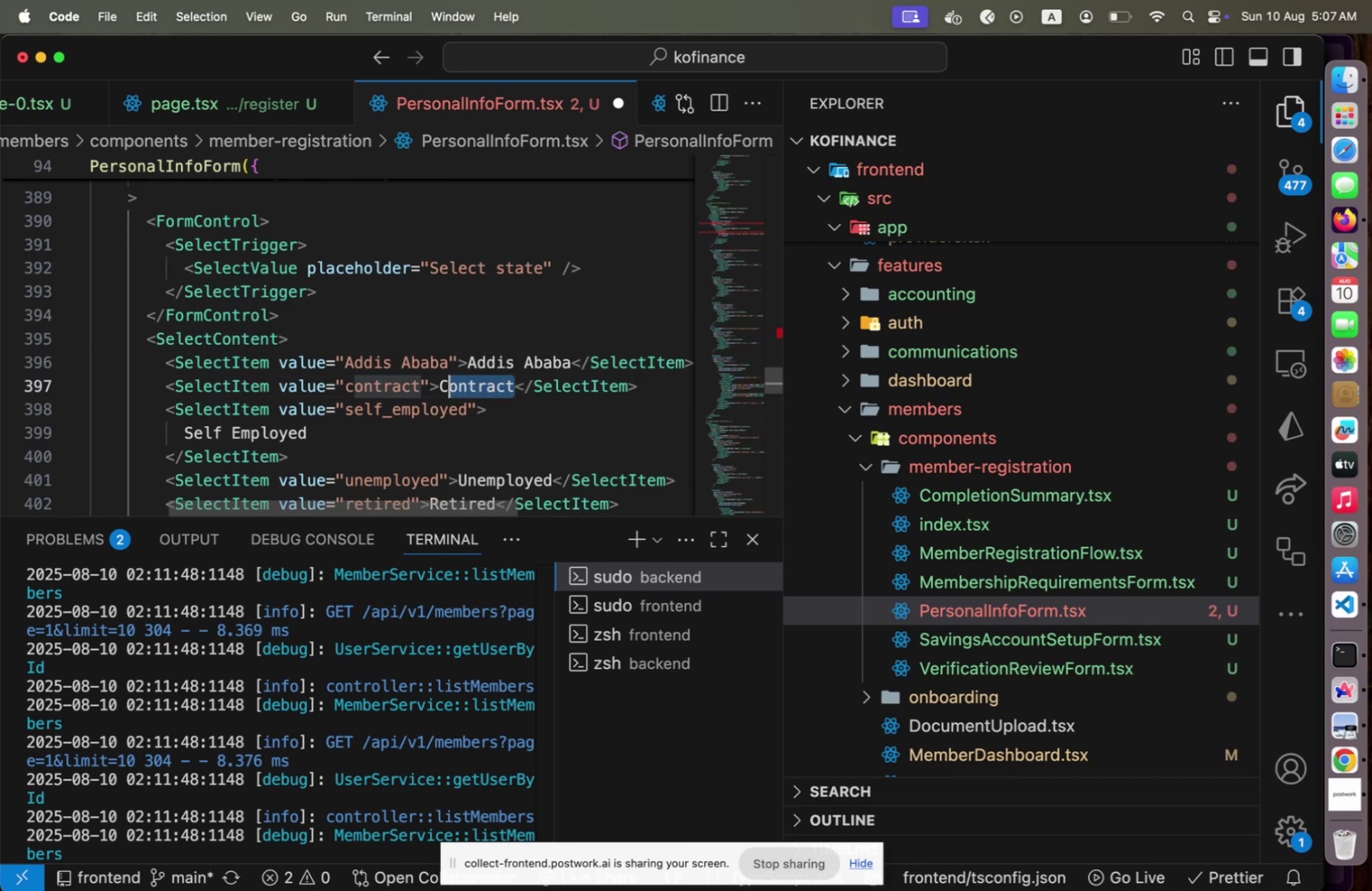 
key(Shift+ArrowLeft)
 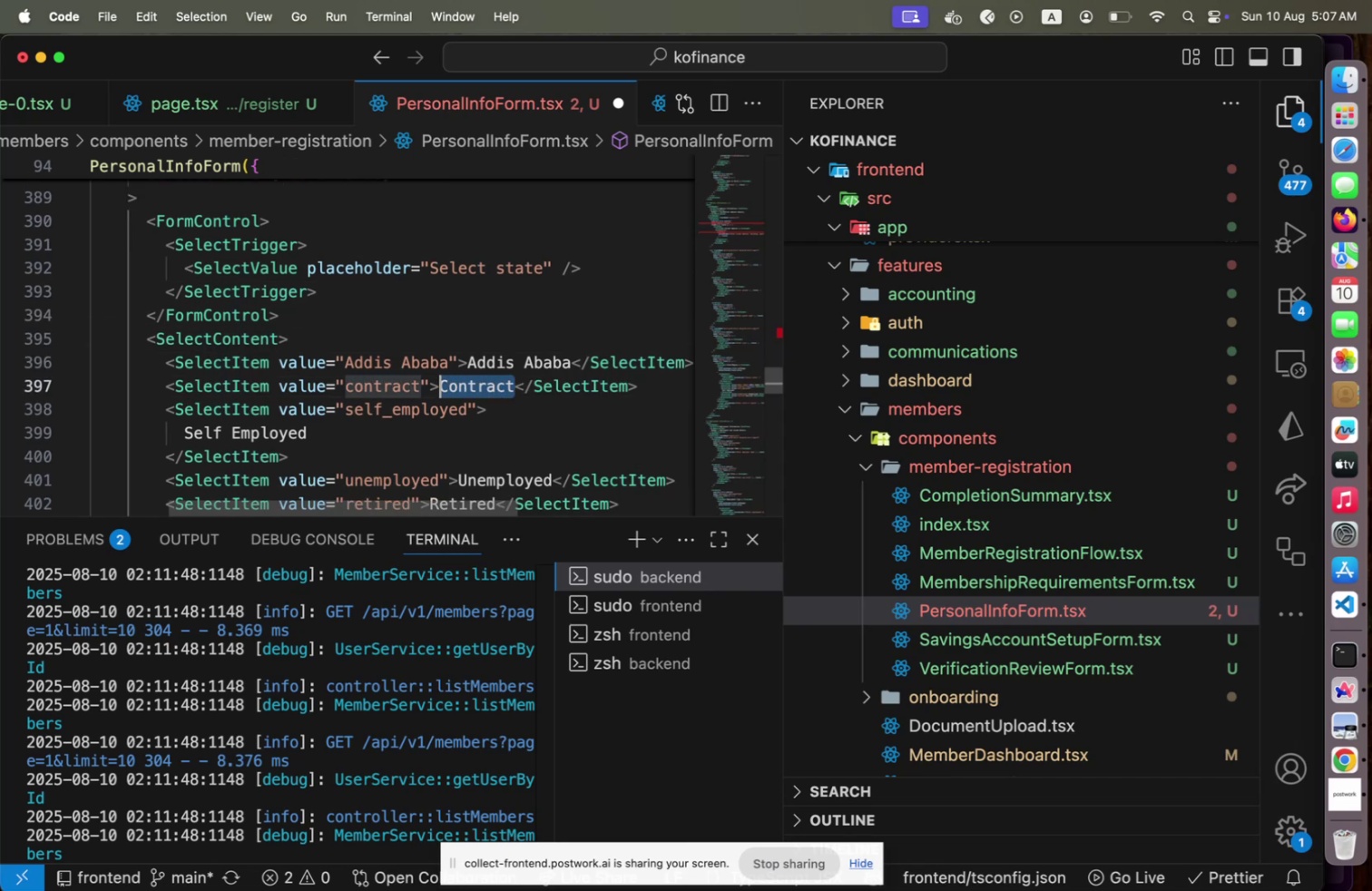 
type(Oromiya)
 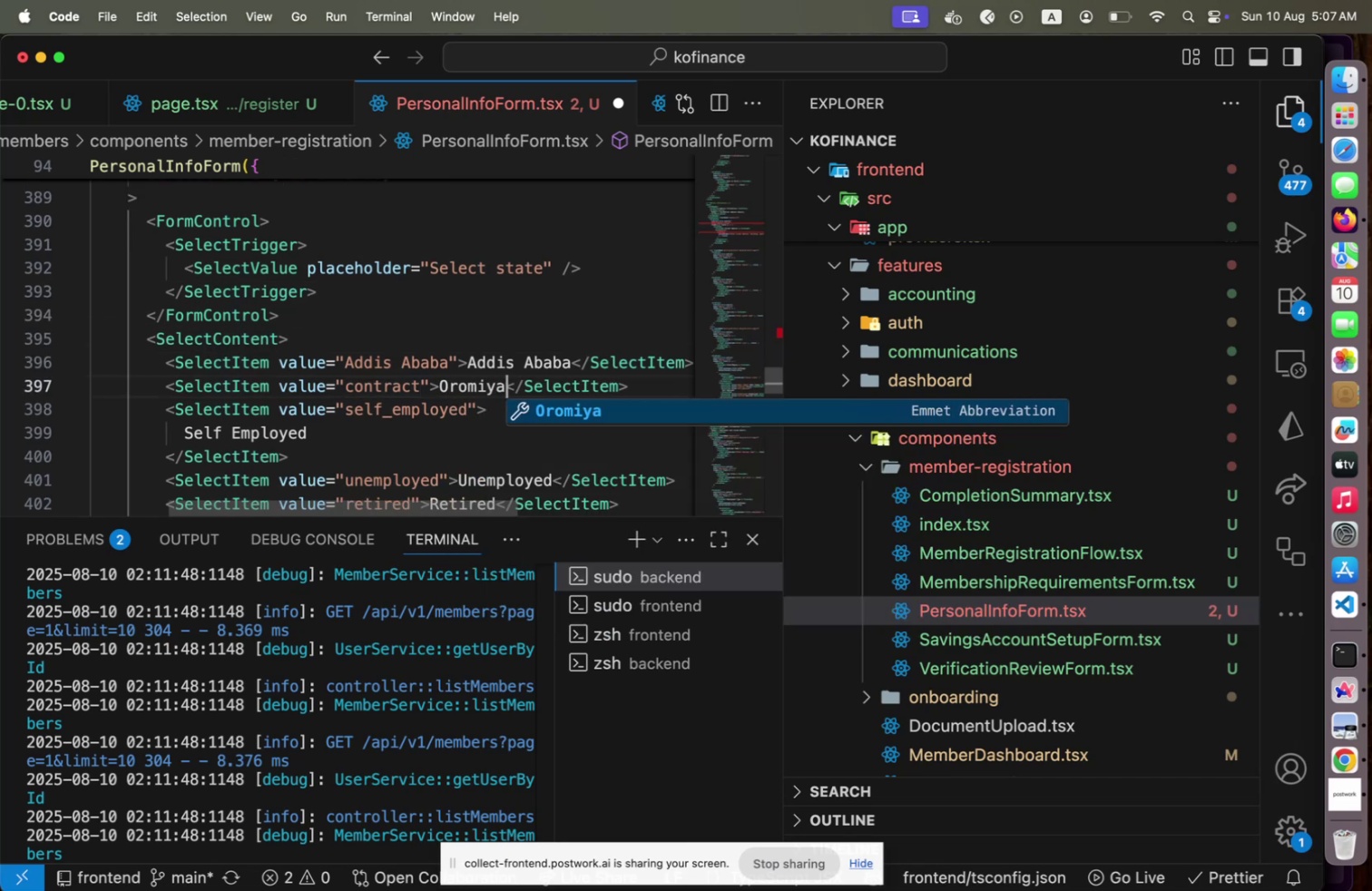 
key(ArrowRight)
 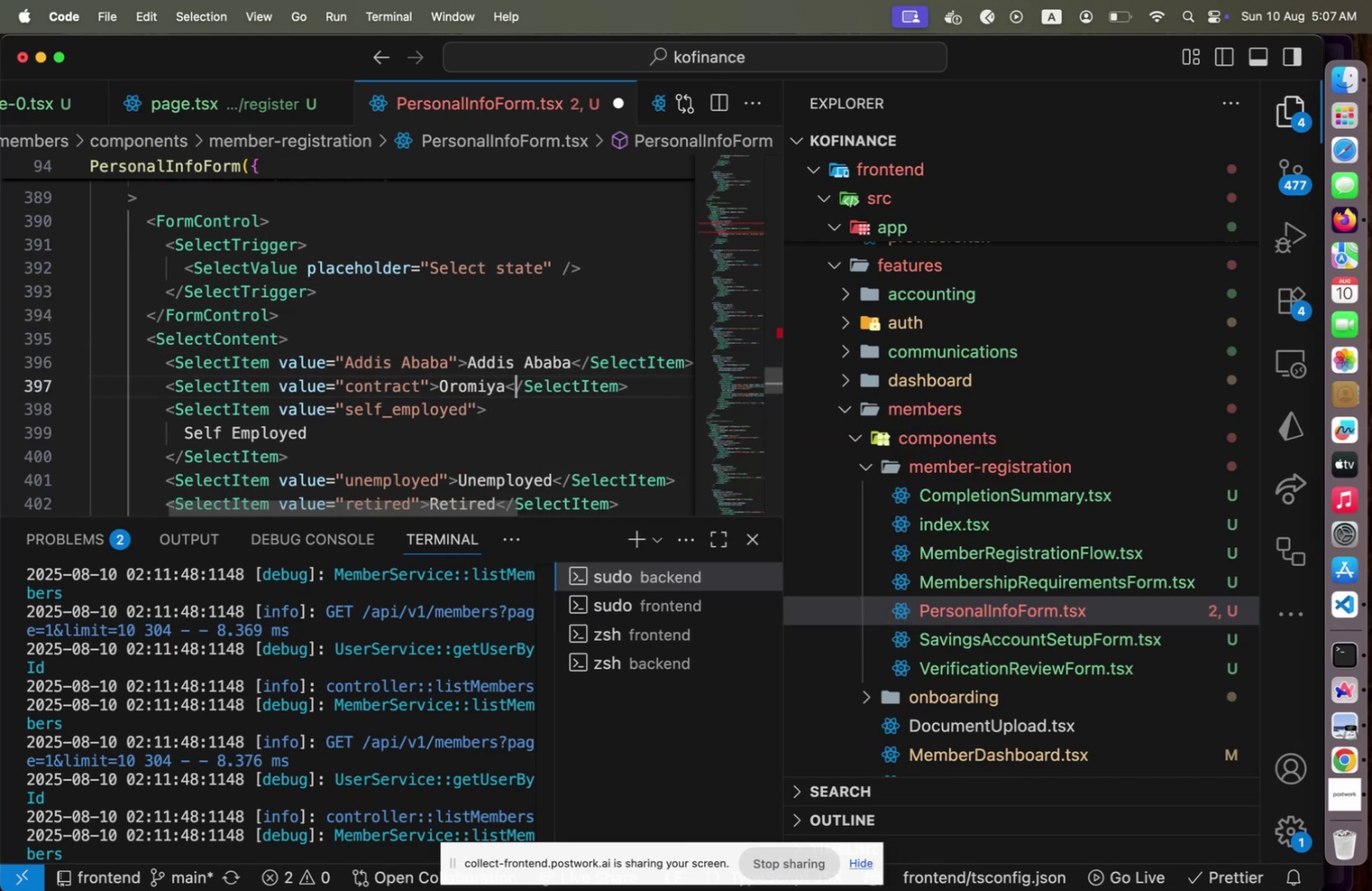 
key(Home)
 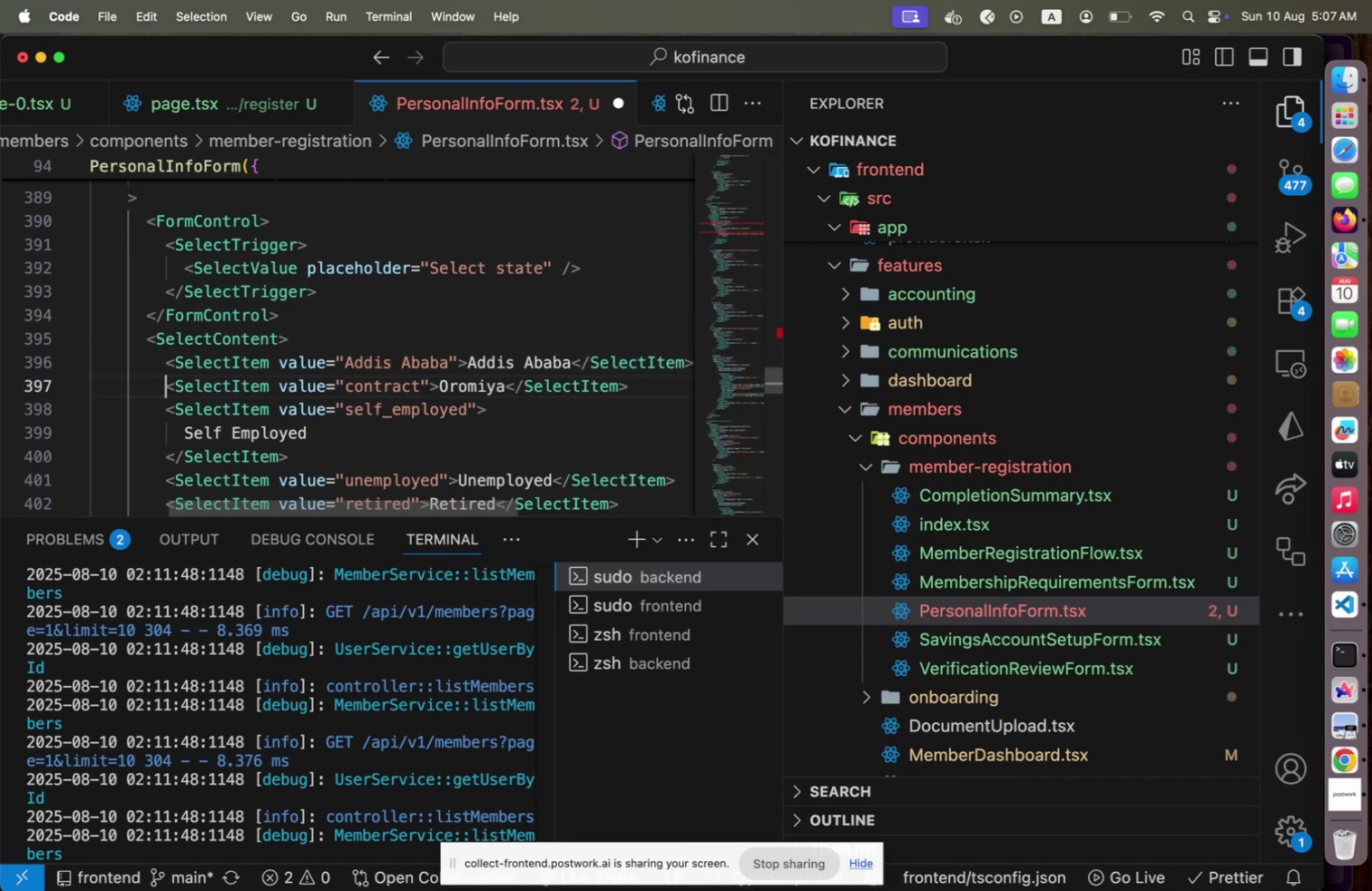 
hold_key(key=ArrowRight, duration=1.5)
 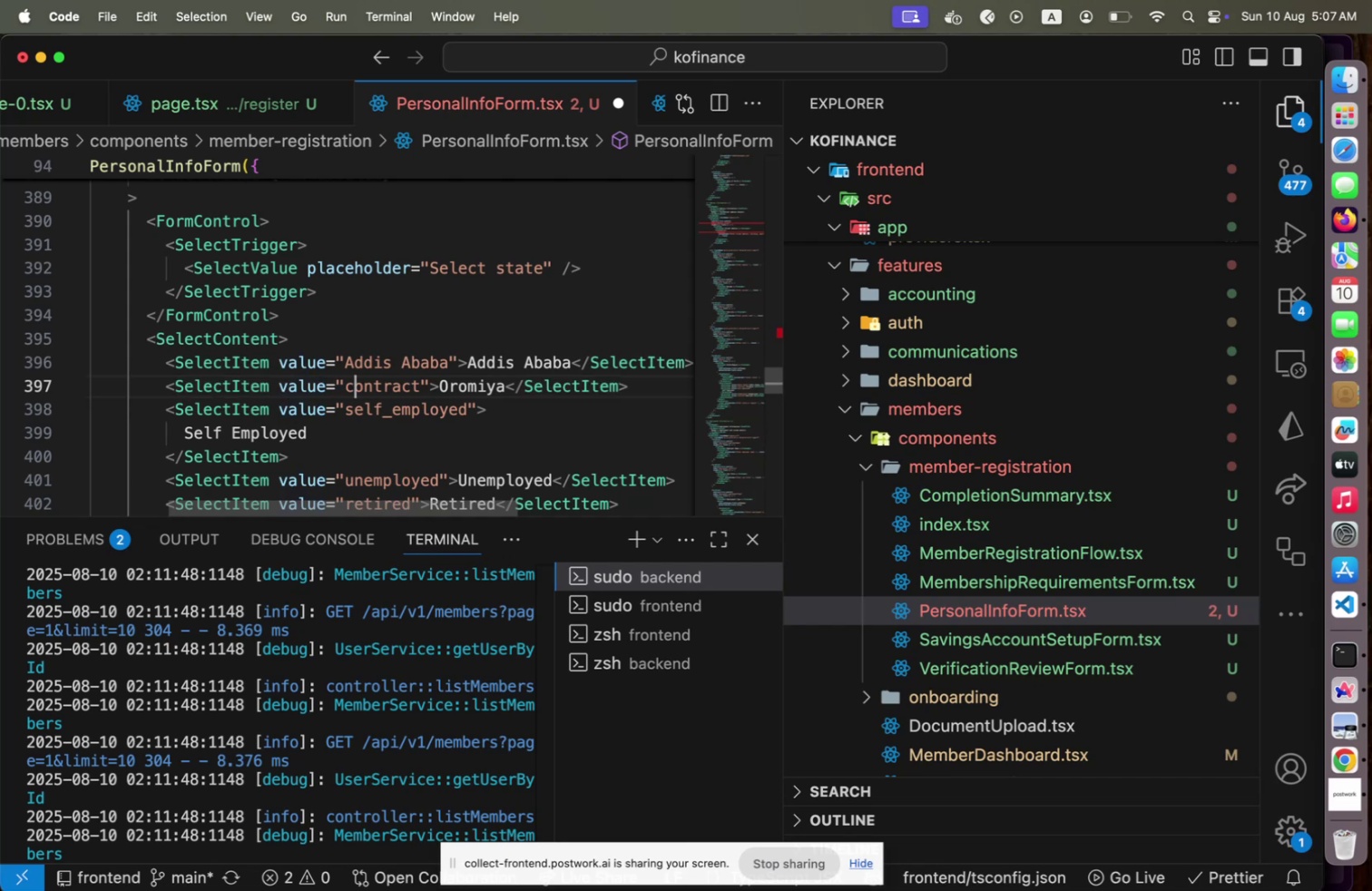 
hold_key(key=ArrowRight, duration=0.88)
 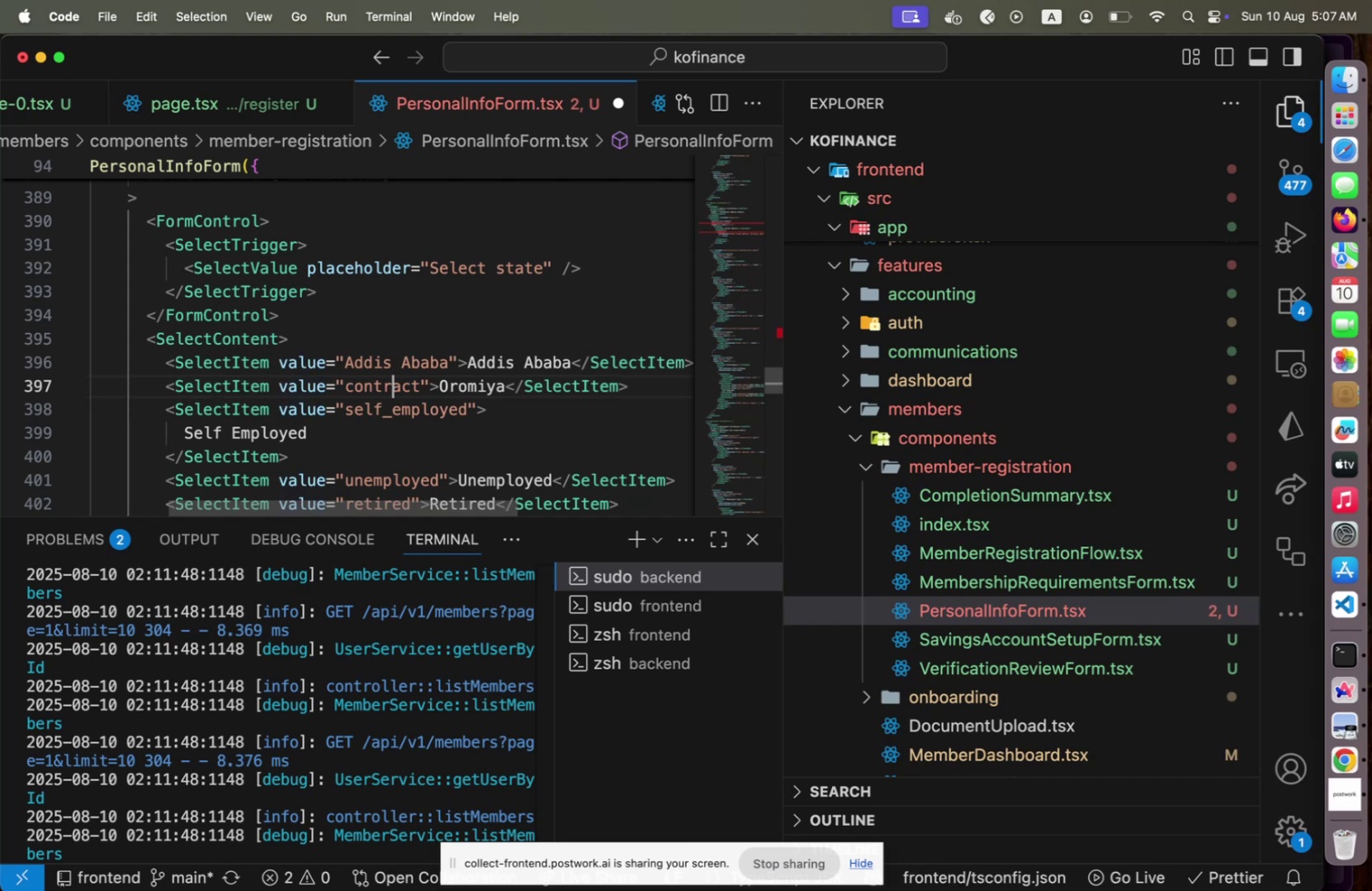 
key(ArrowDown)
 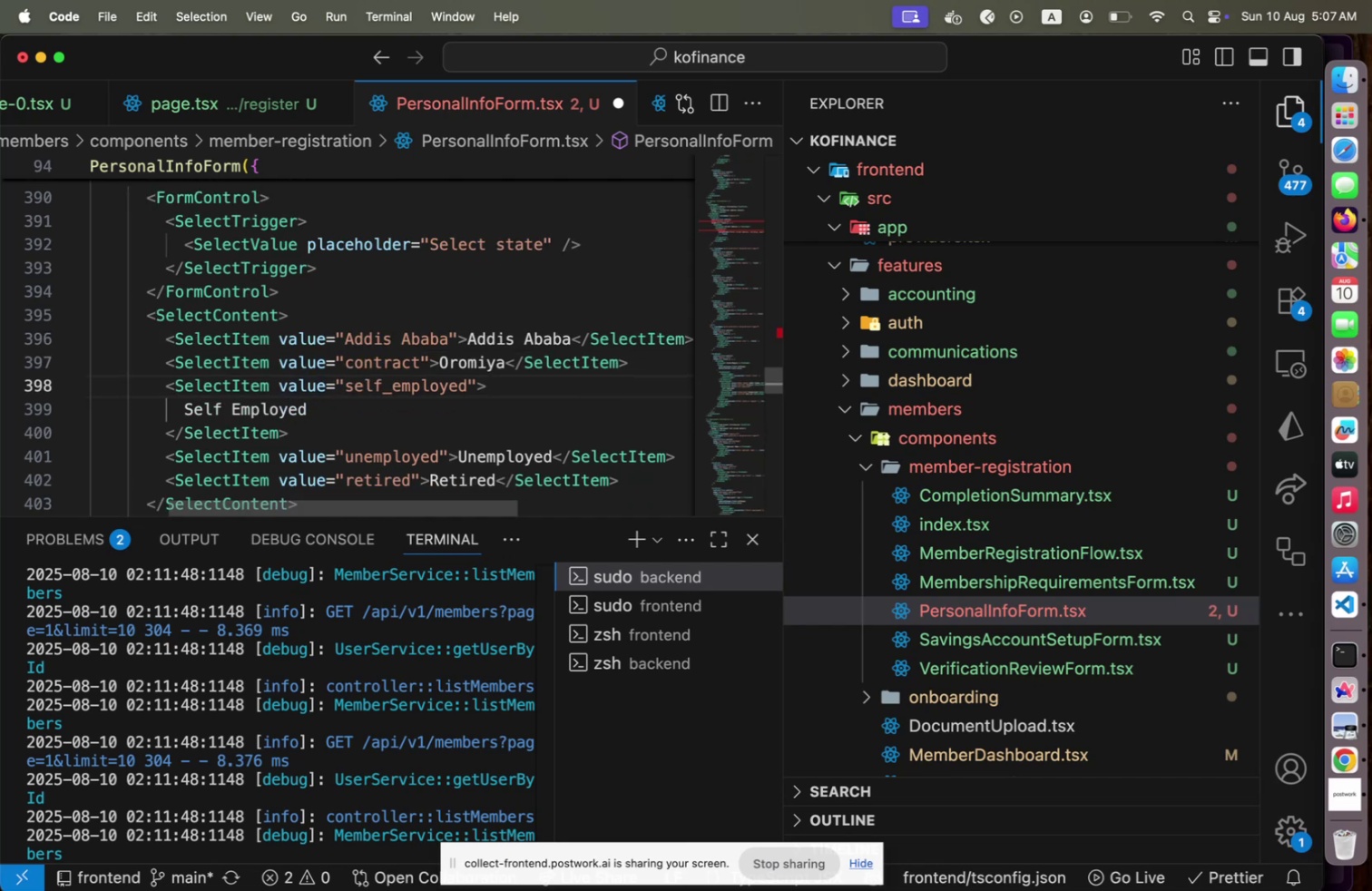 
key(ArrowLeft)
 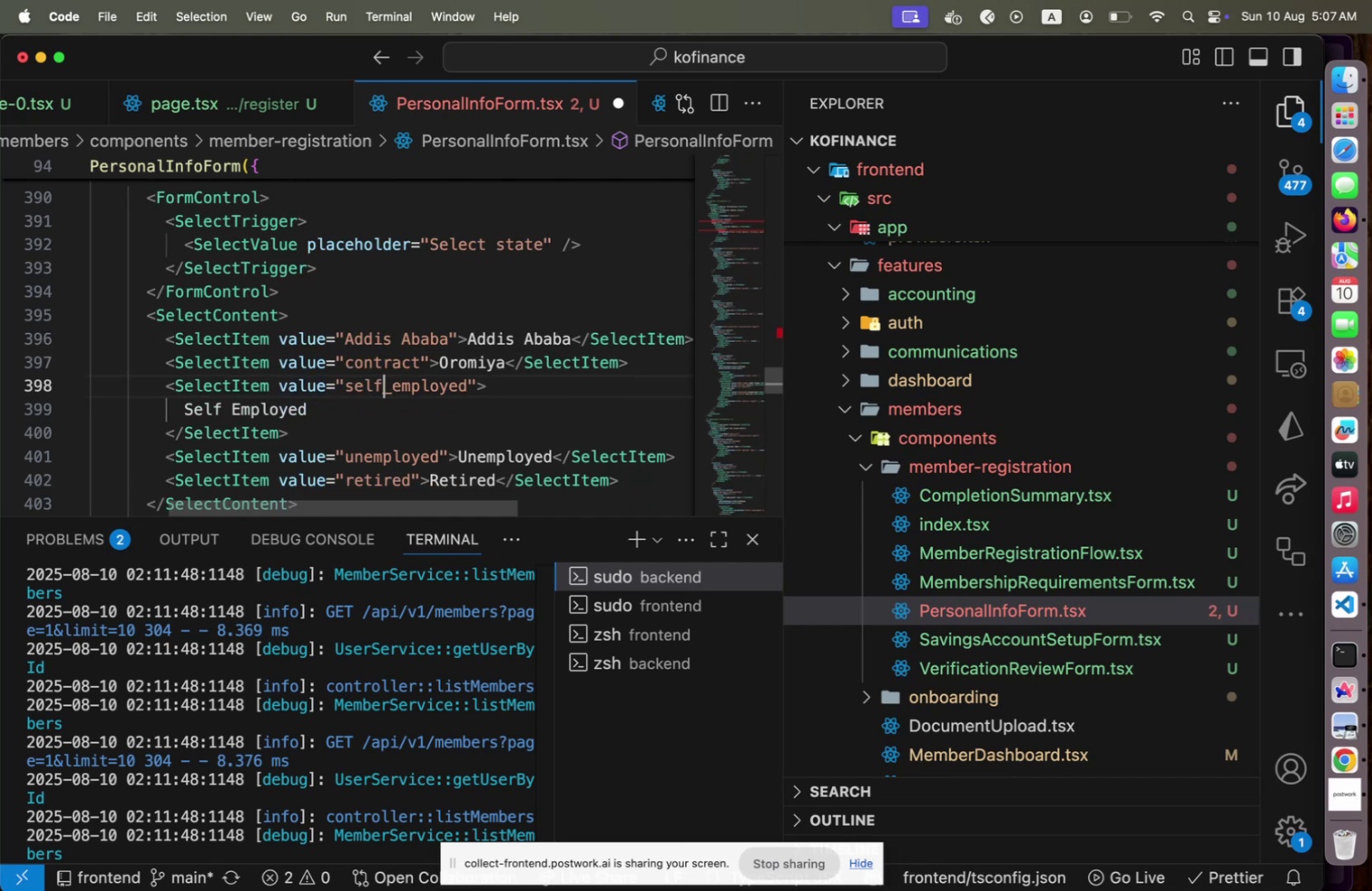 
key(ArrowDown)
 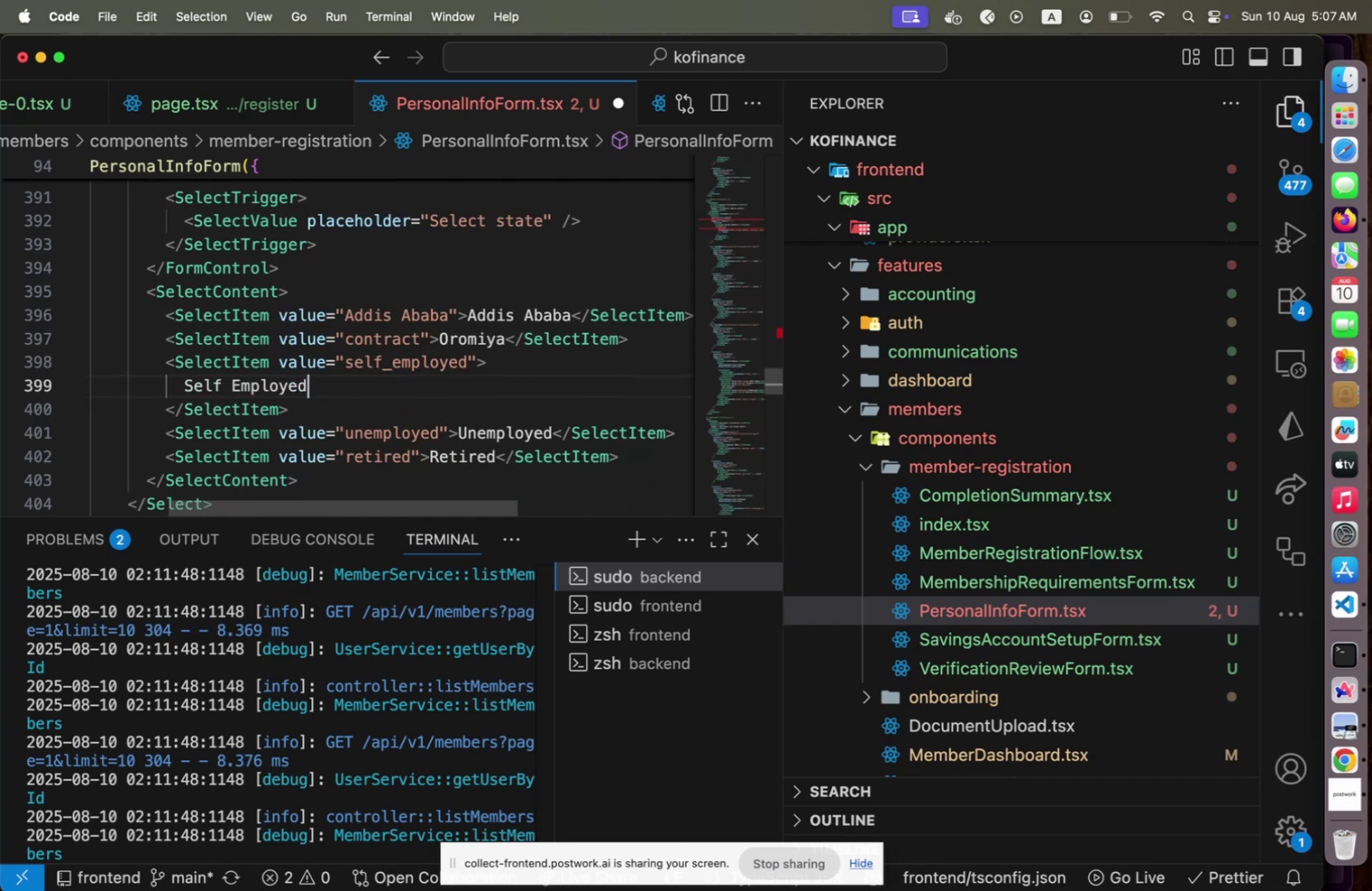 
type([Home]Ah)
key(Backspace)
type(mhara)
 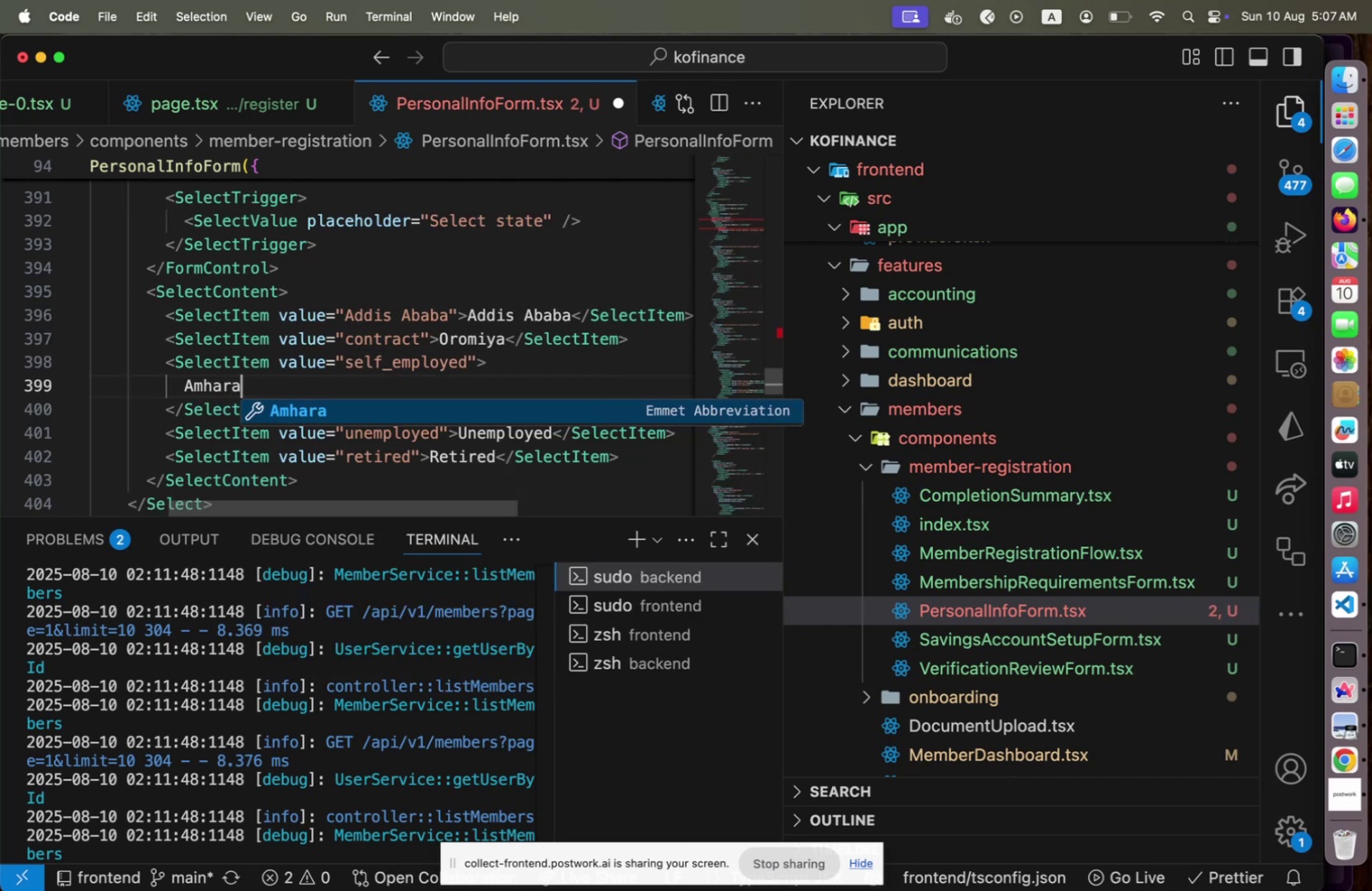 
key(ArrowRight)
 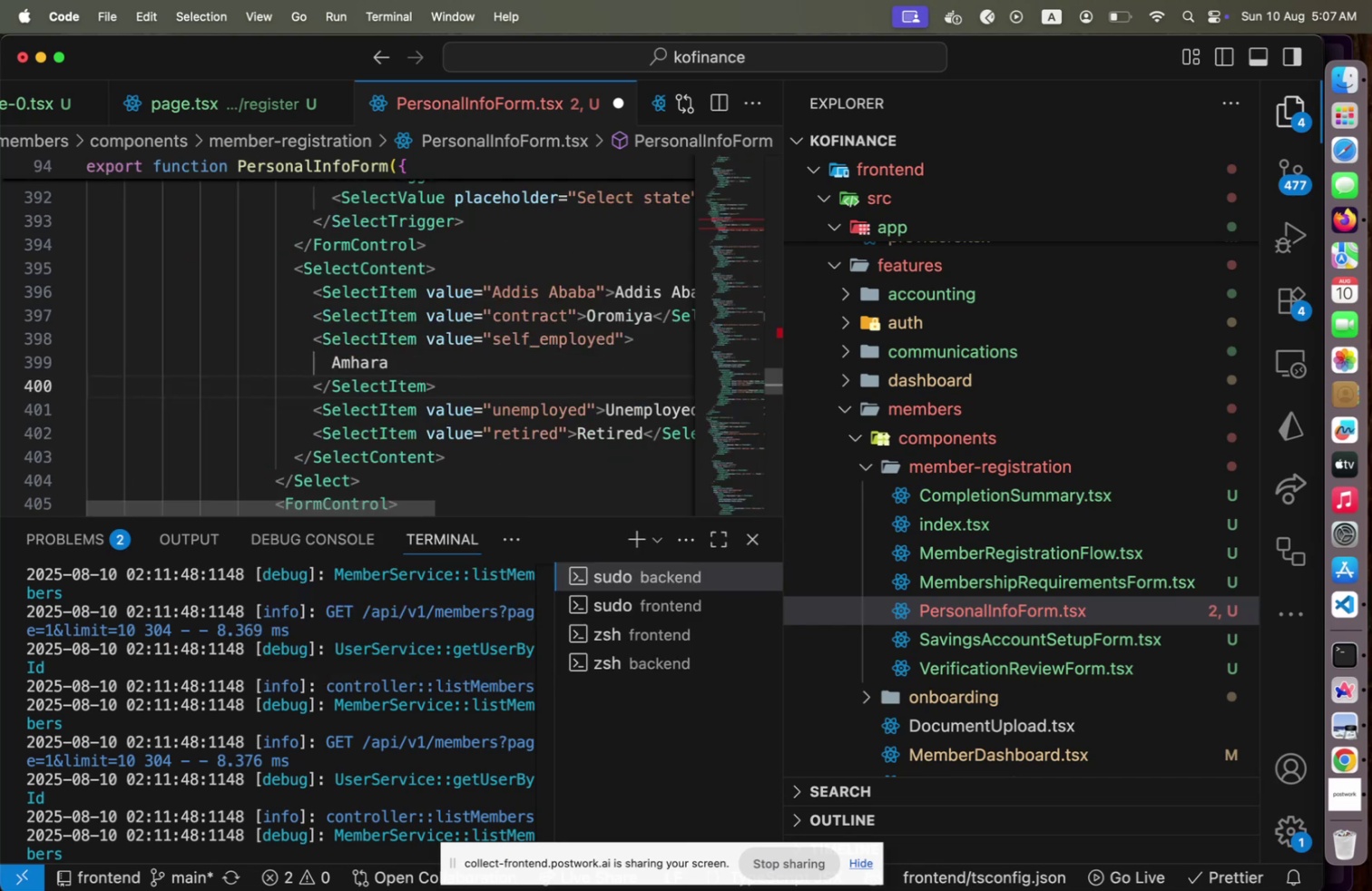 
key(ArrowUp)
 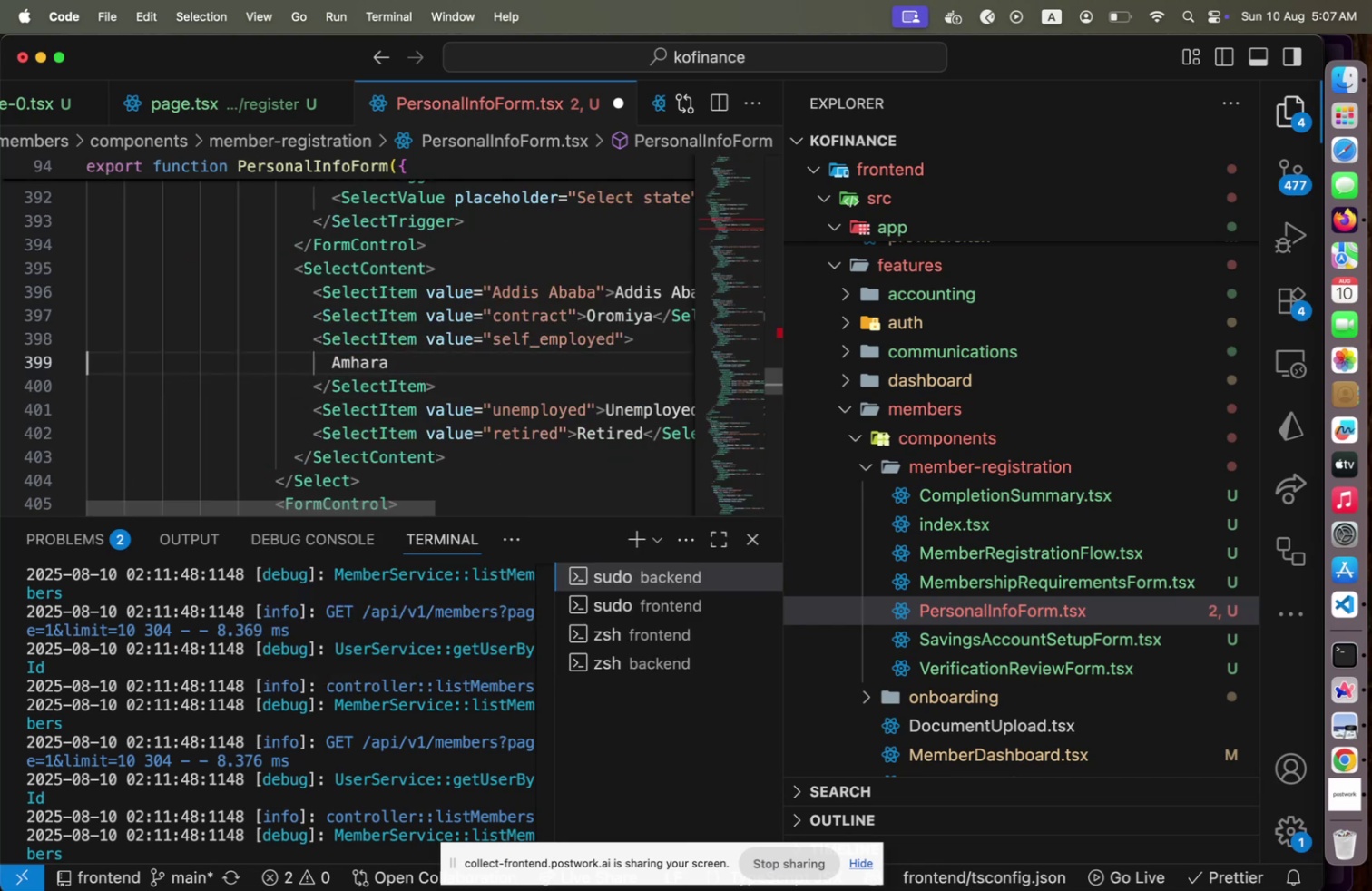 
key(ArrowUp)
 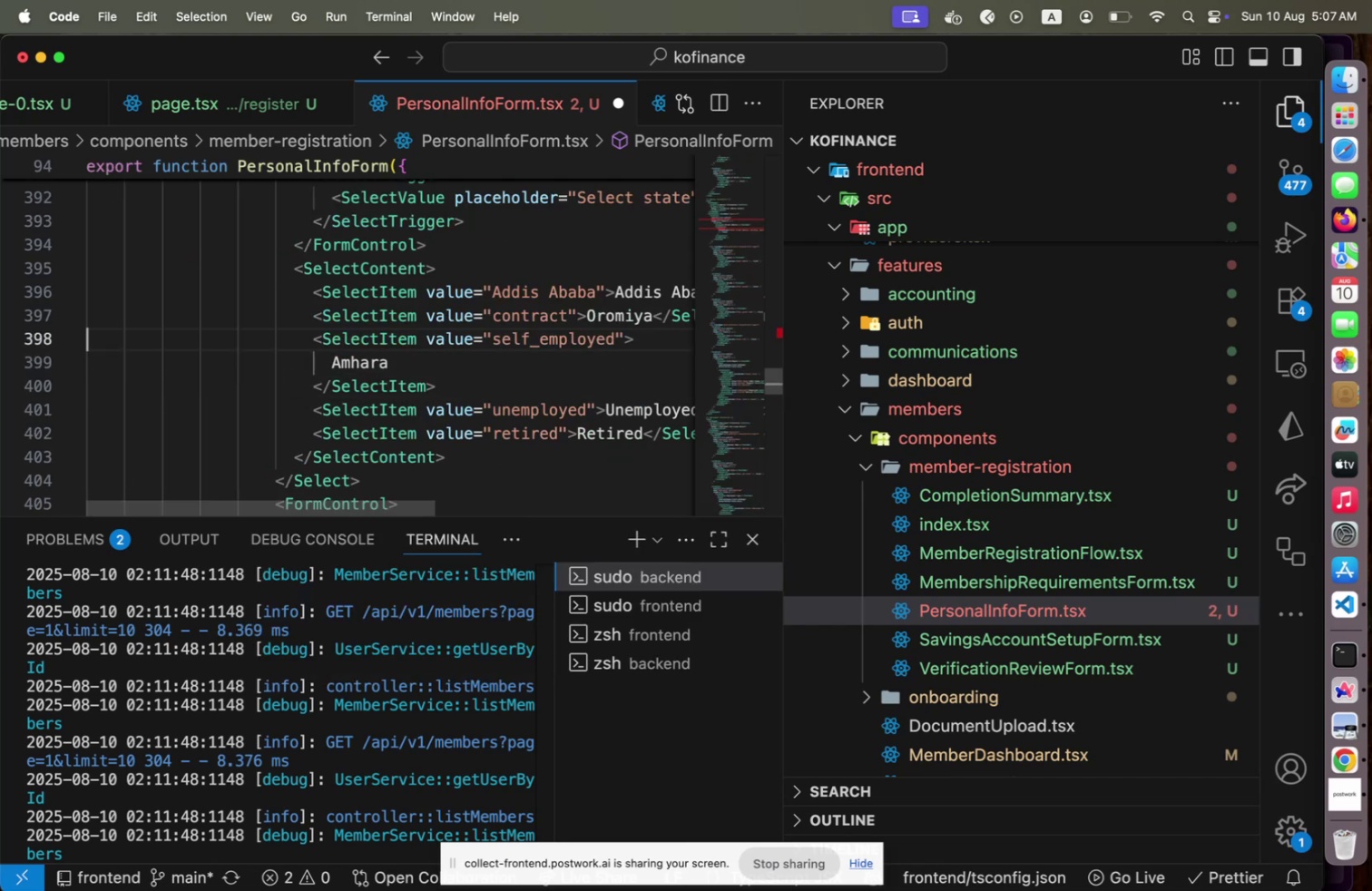 
key(End)
 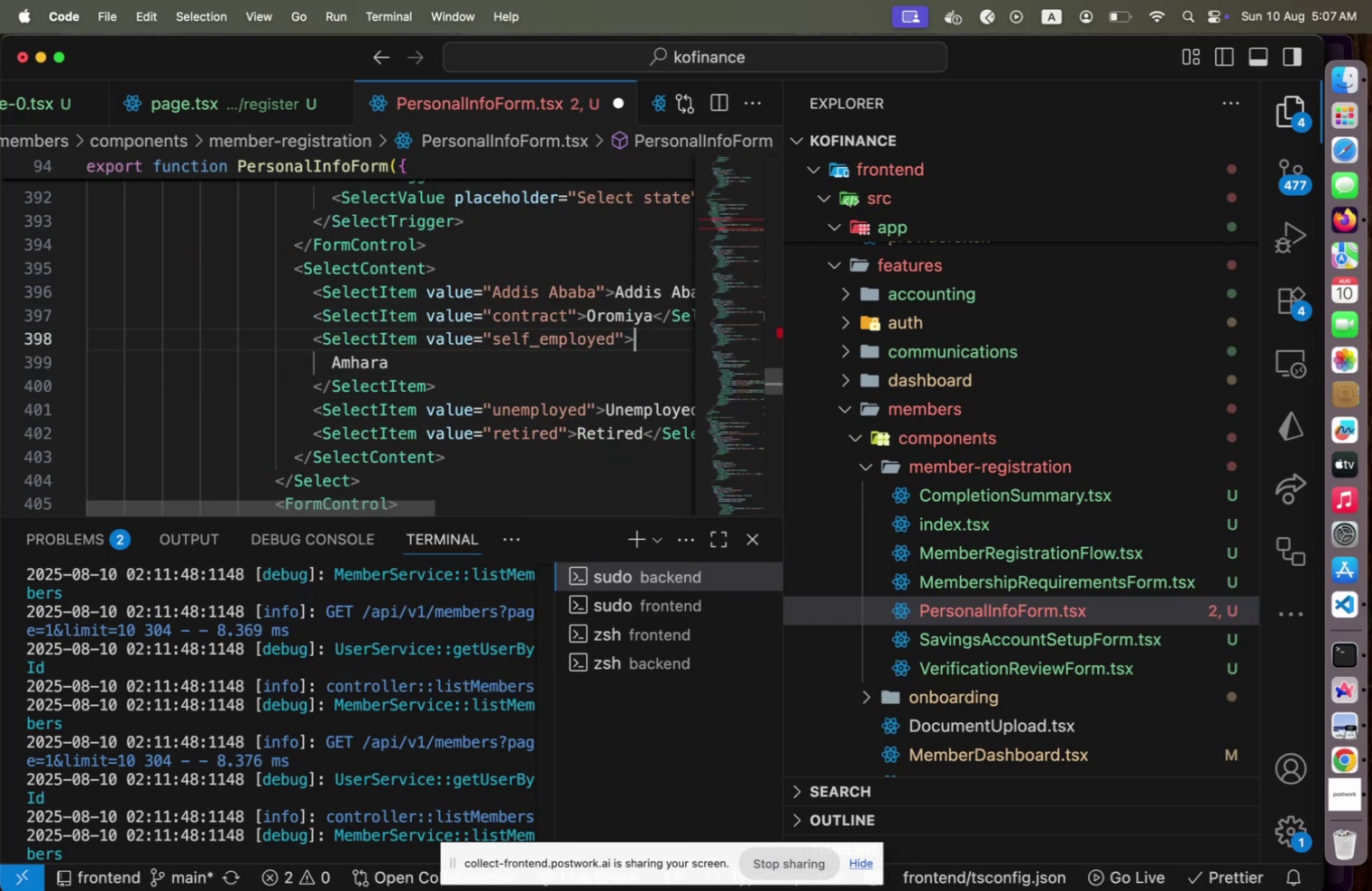 
key(ArrowUp)
 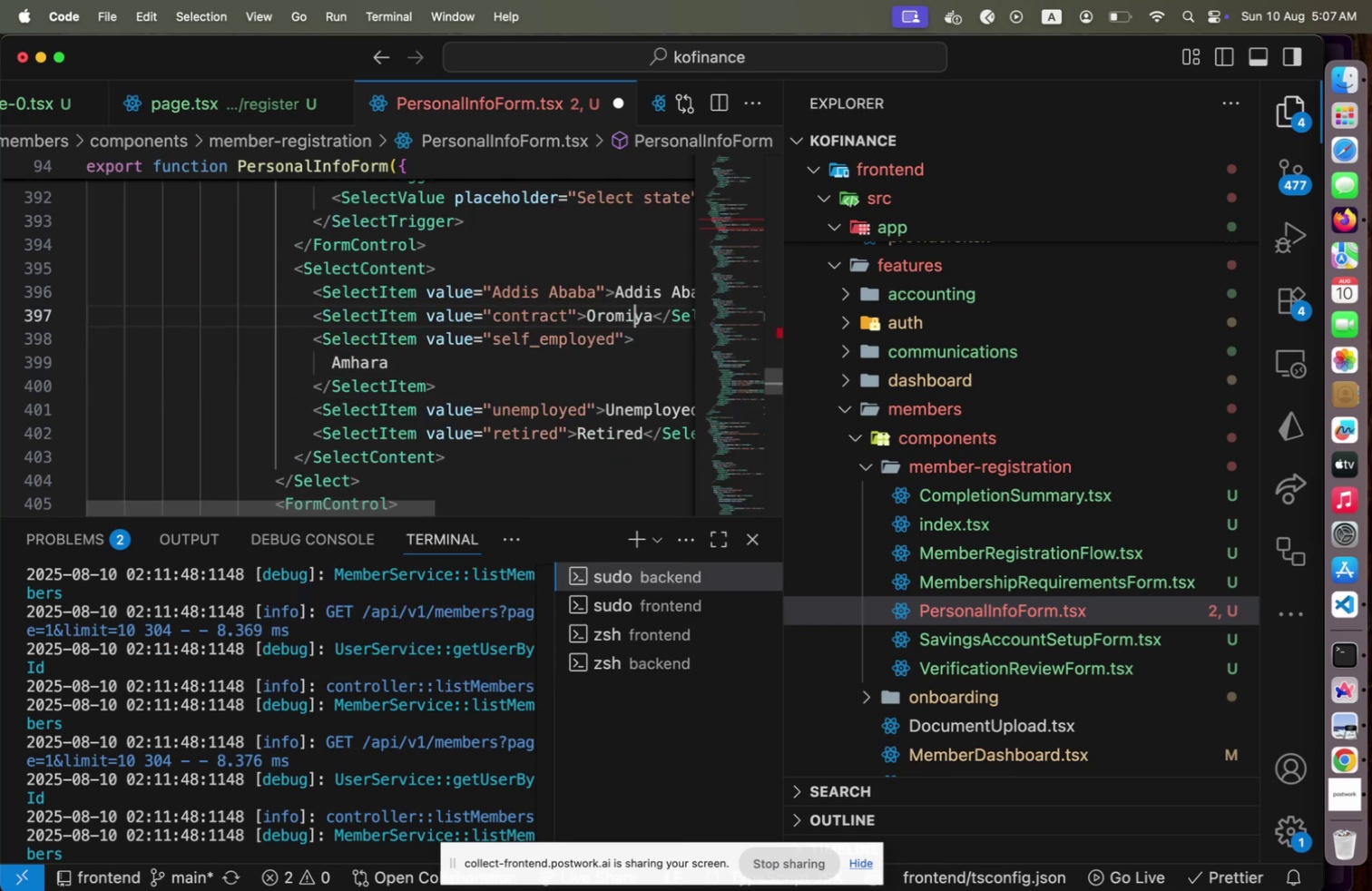 
hold_key(key=ArrowLeft, duration=0.99)
 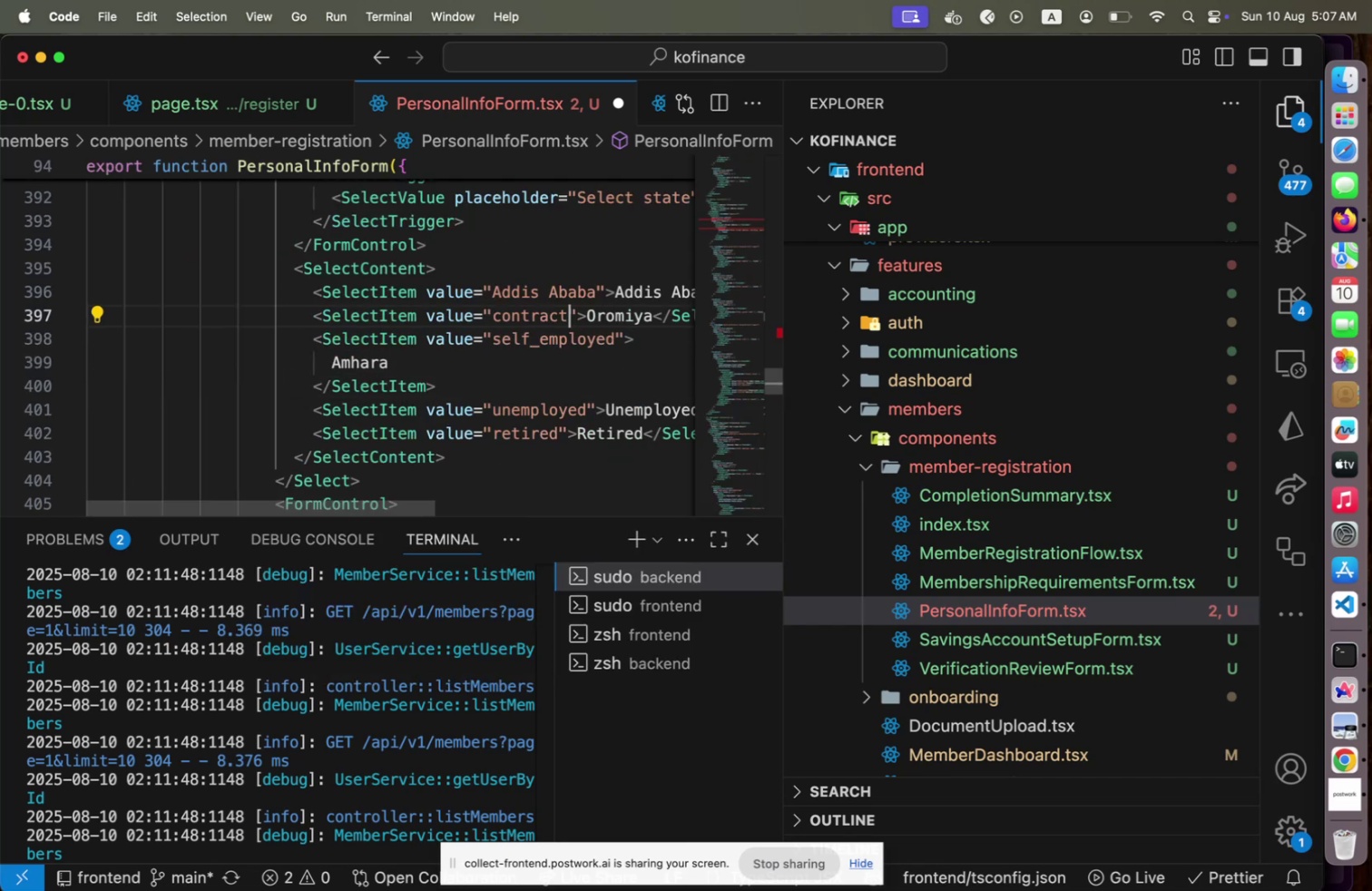 
hold_key(key=ArrowLeft, duration=0.96)
 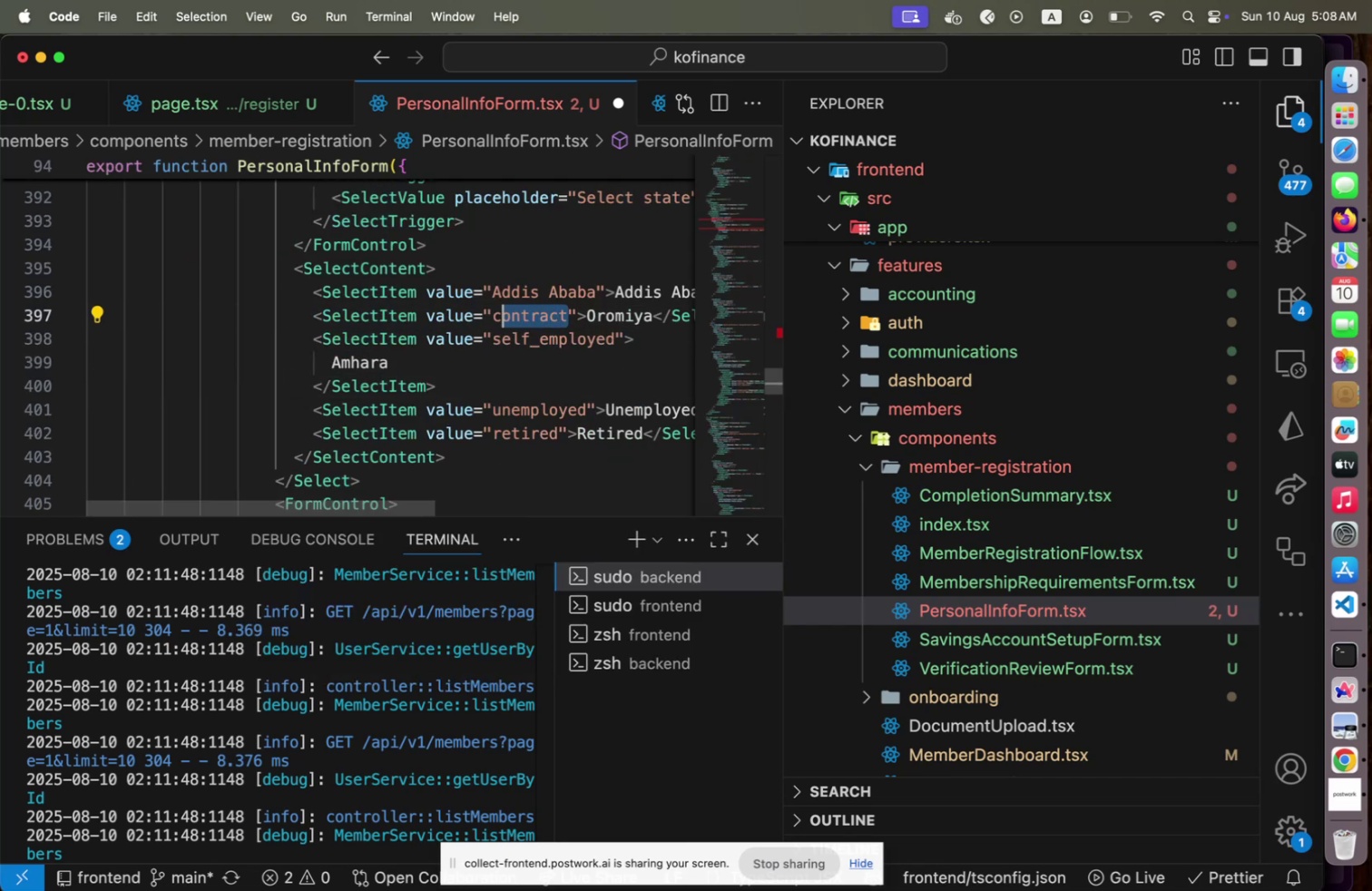 
key(Shift+ArrowLeft)
 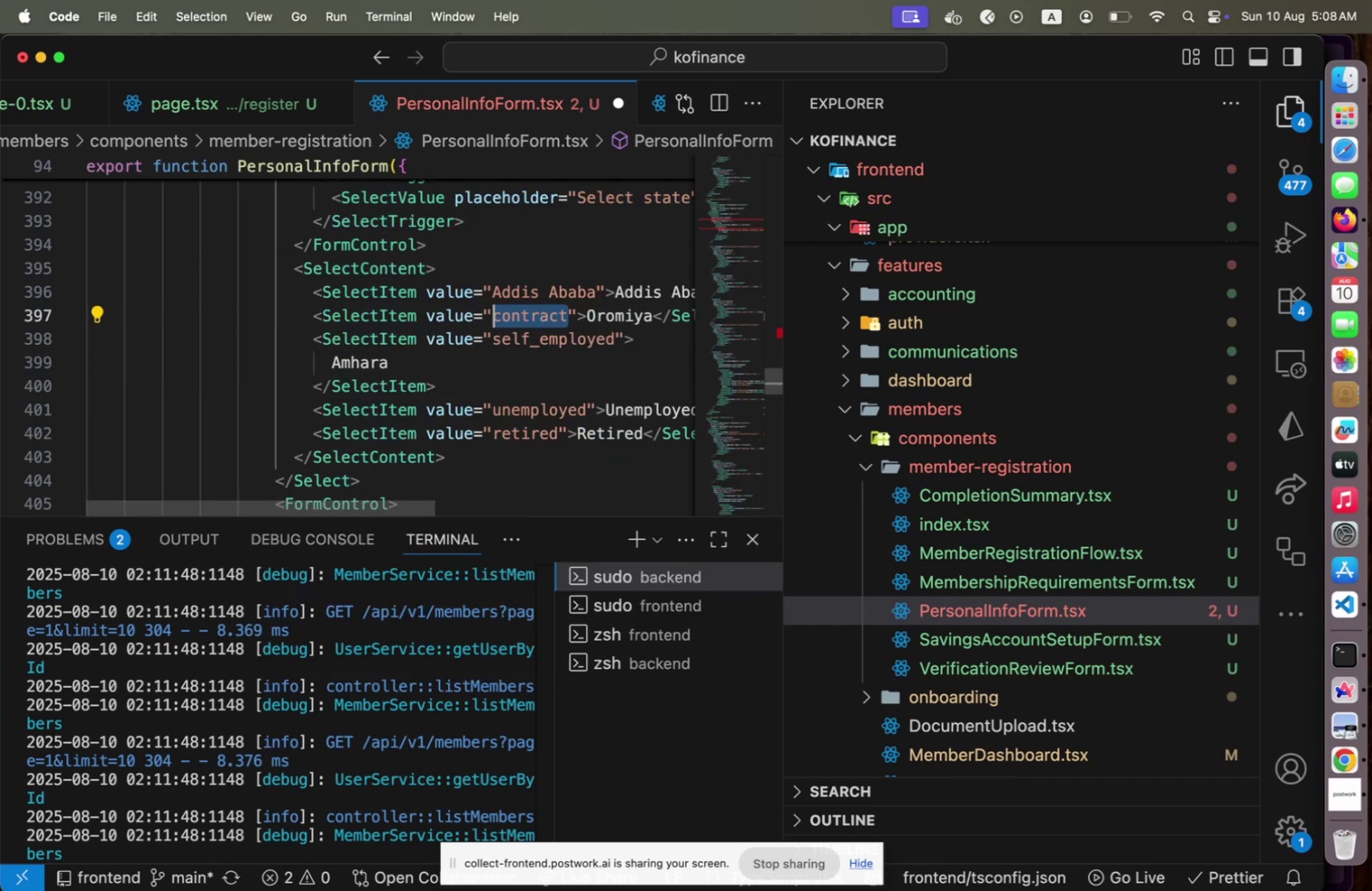 
type(or)
key(Backspace)
key(Backspace)
type(Oromiya)
 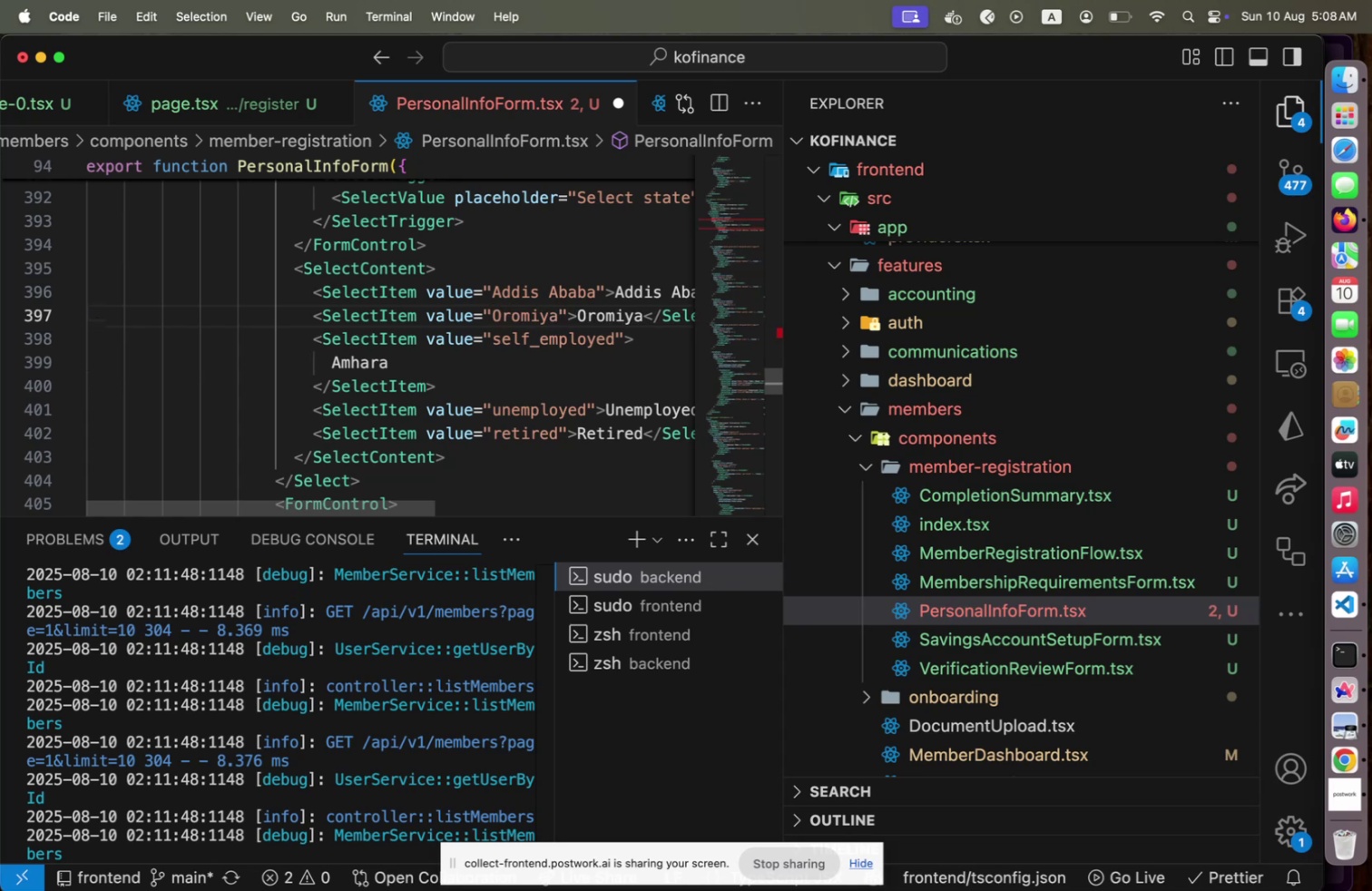 
key(ArrowDown)
 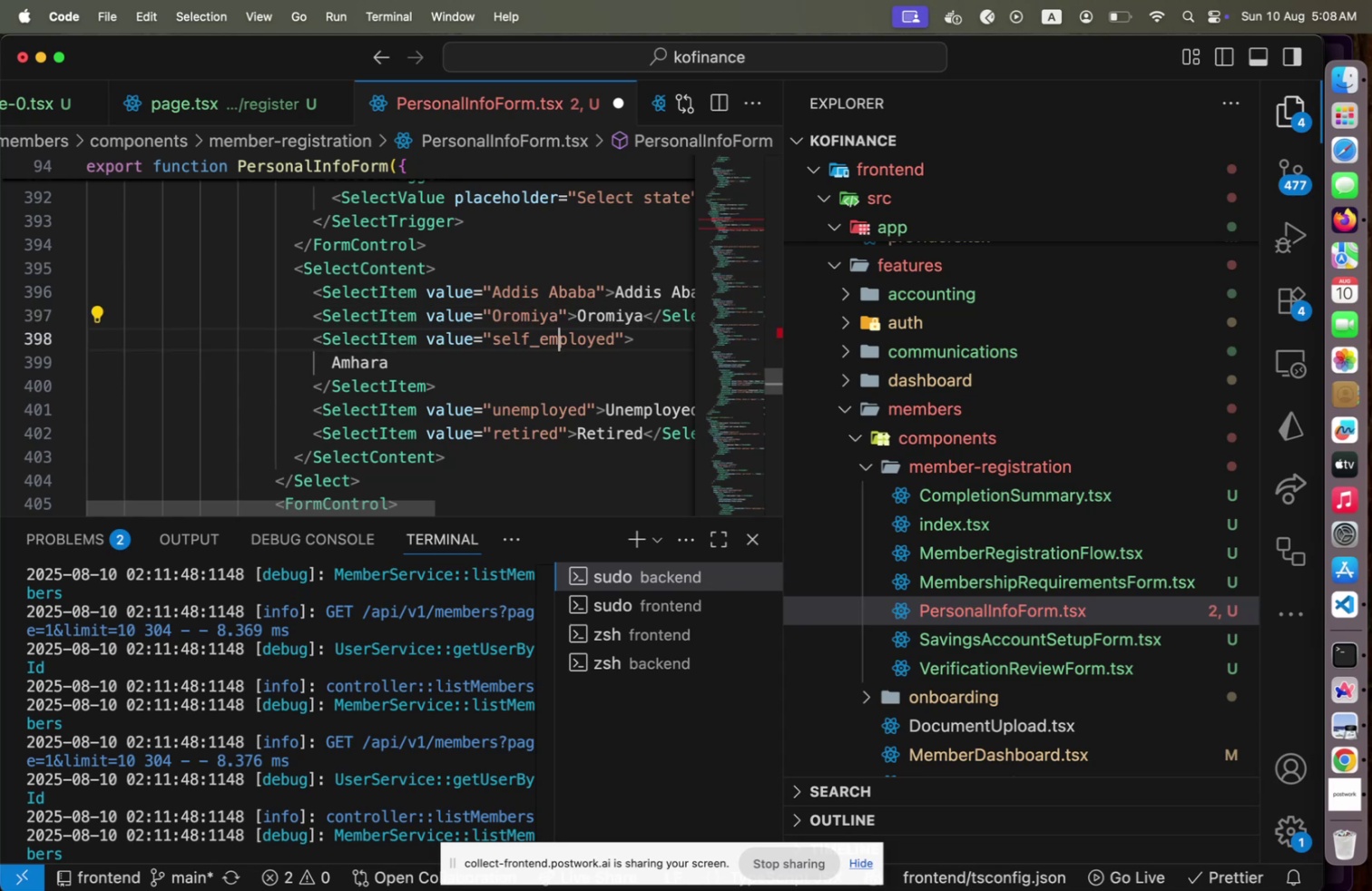 
key(ArrowLeft)
 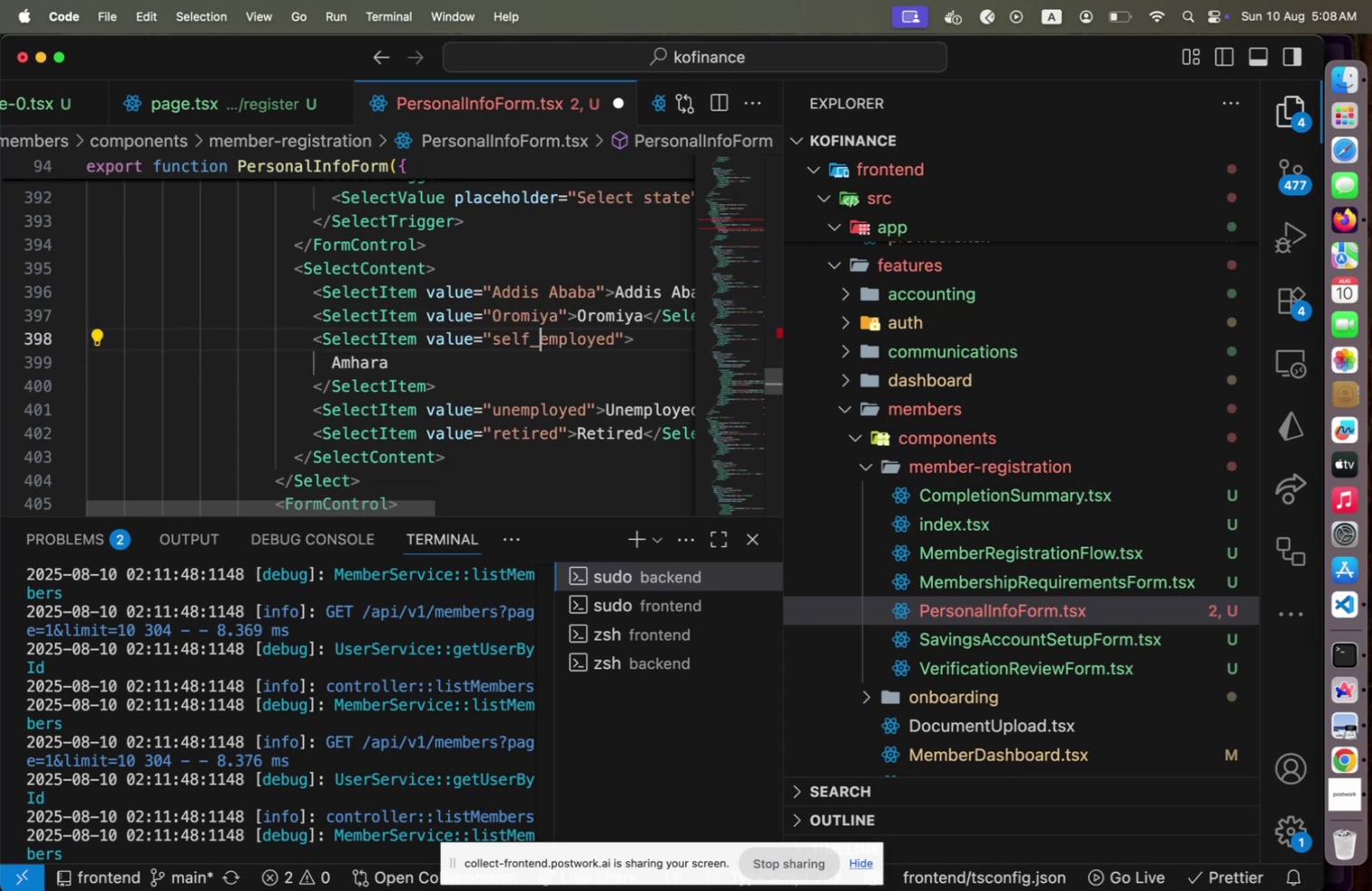 
key(ArrowLeft)
 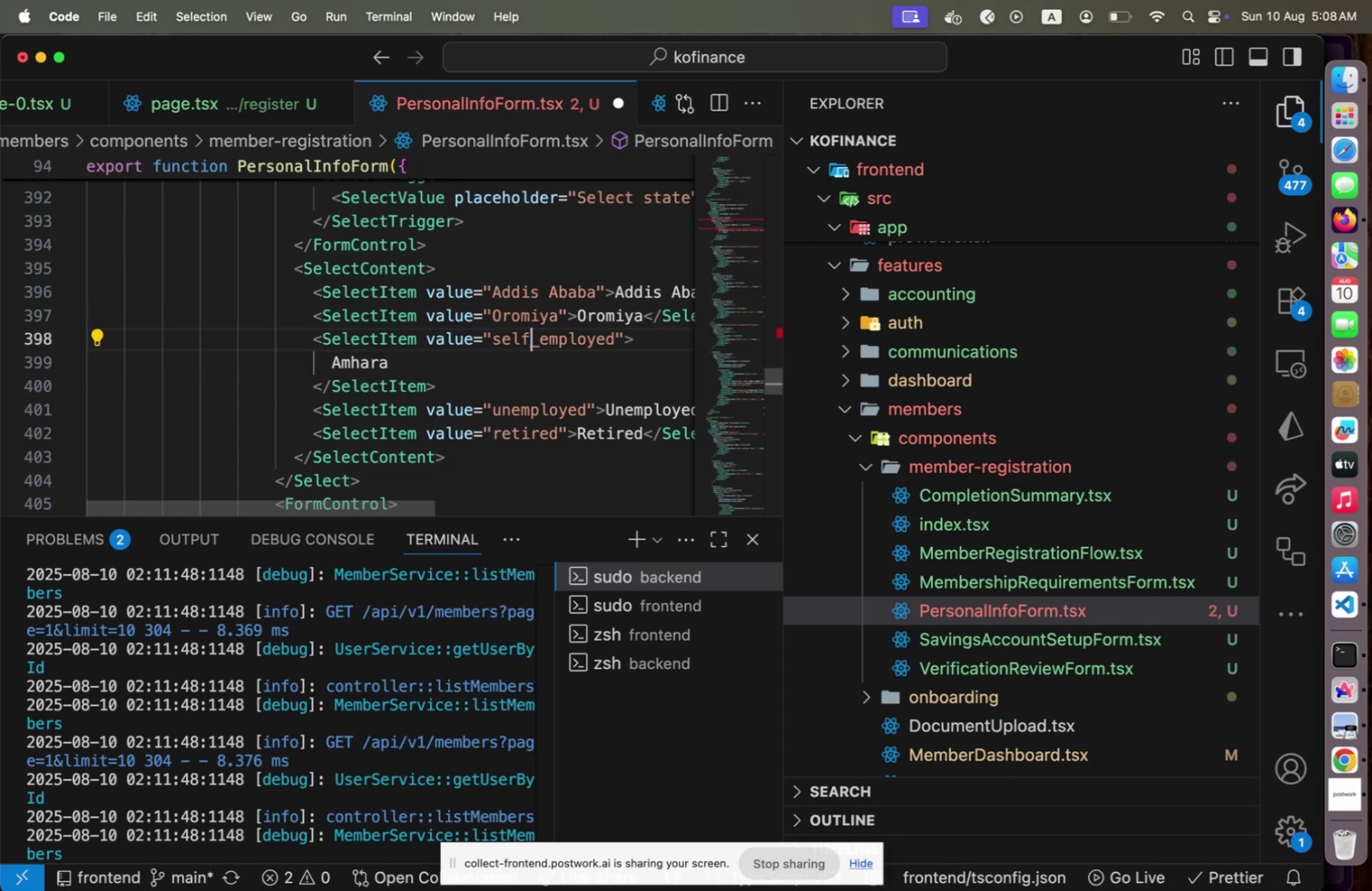 
key(ArrowLeft)
 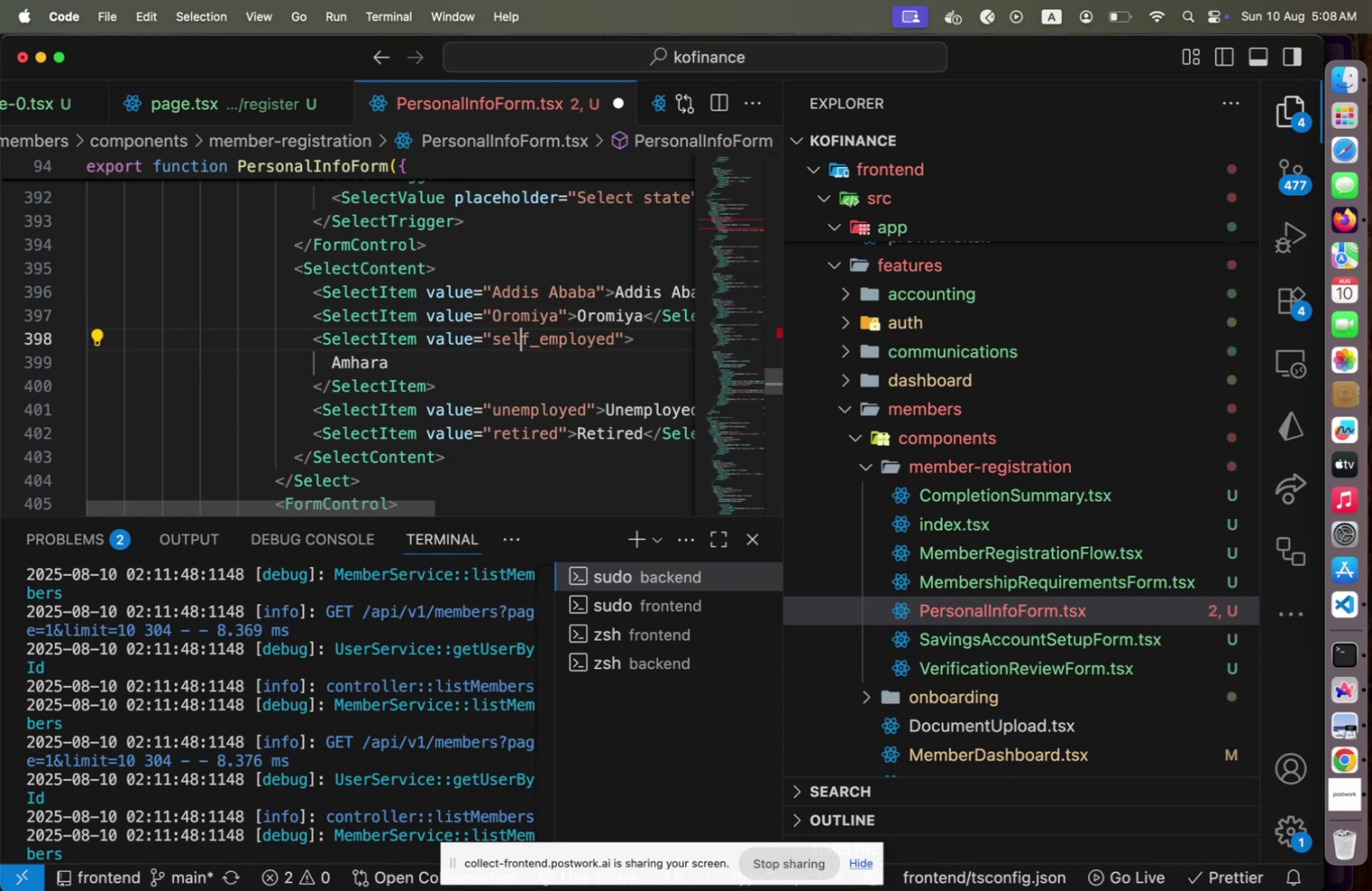 
key(ArrowLeft)
 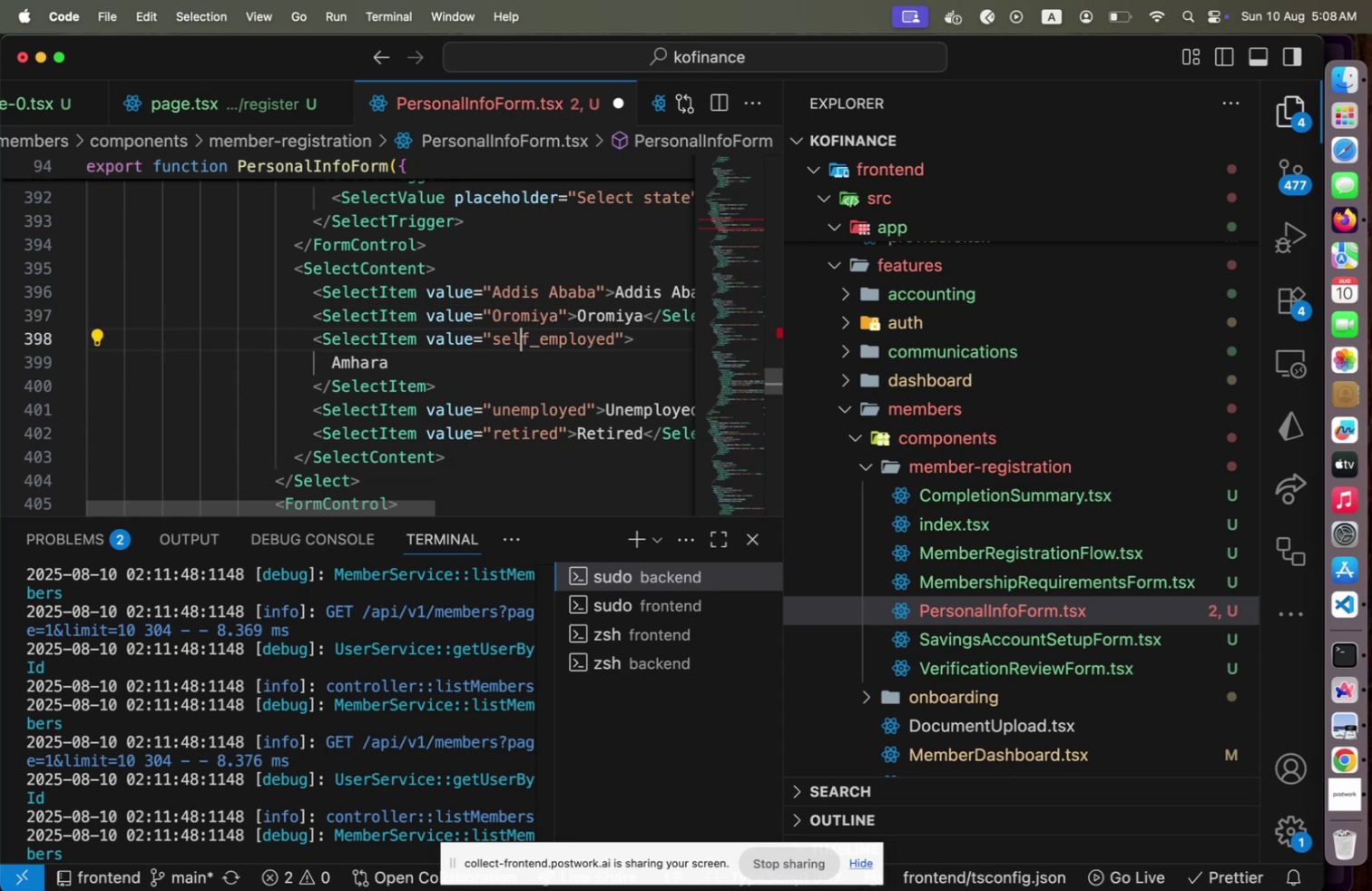 
key(ArrowLeft)
 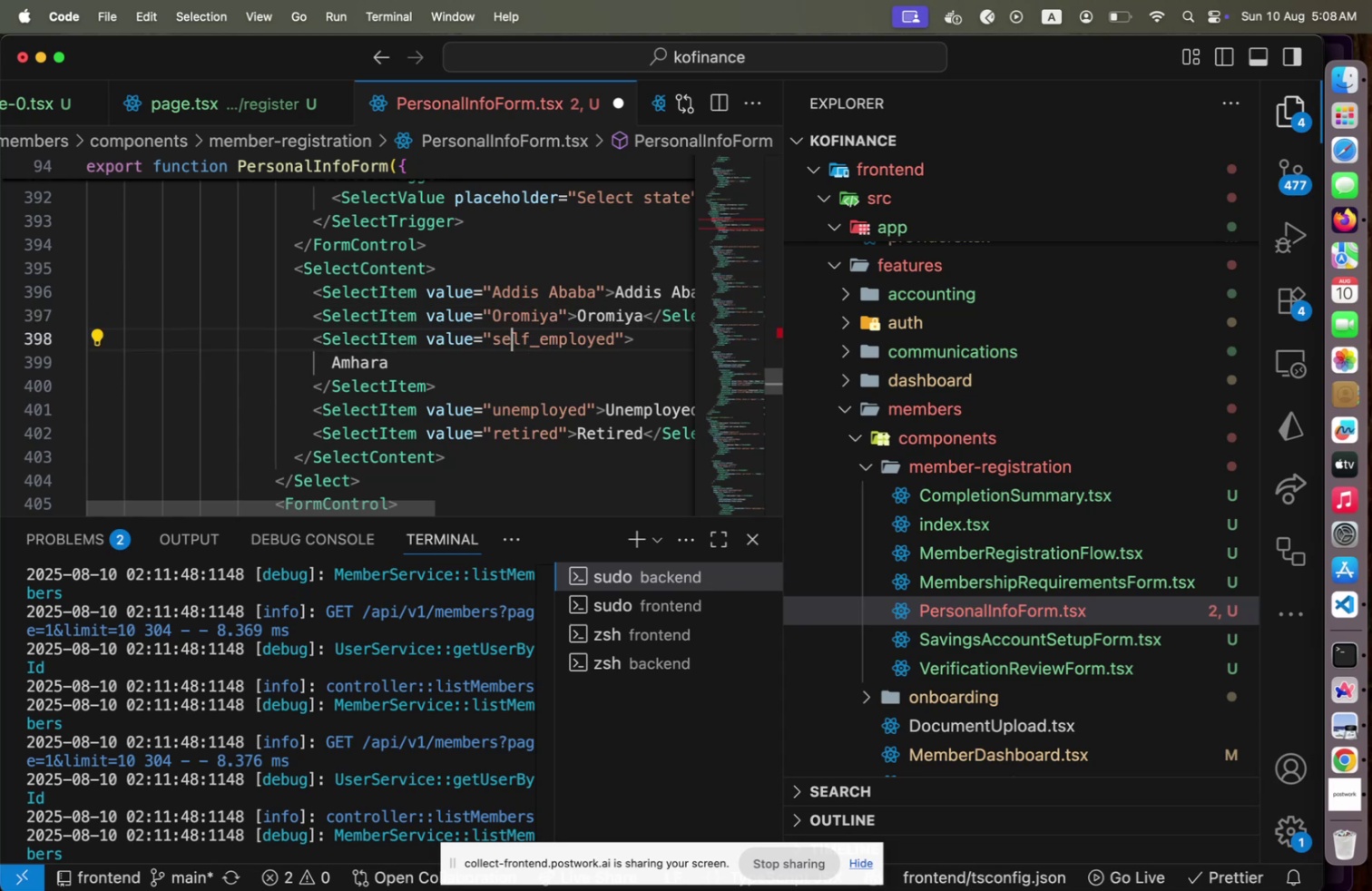 
key(ArrowLeft)
 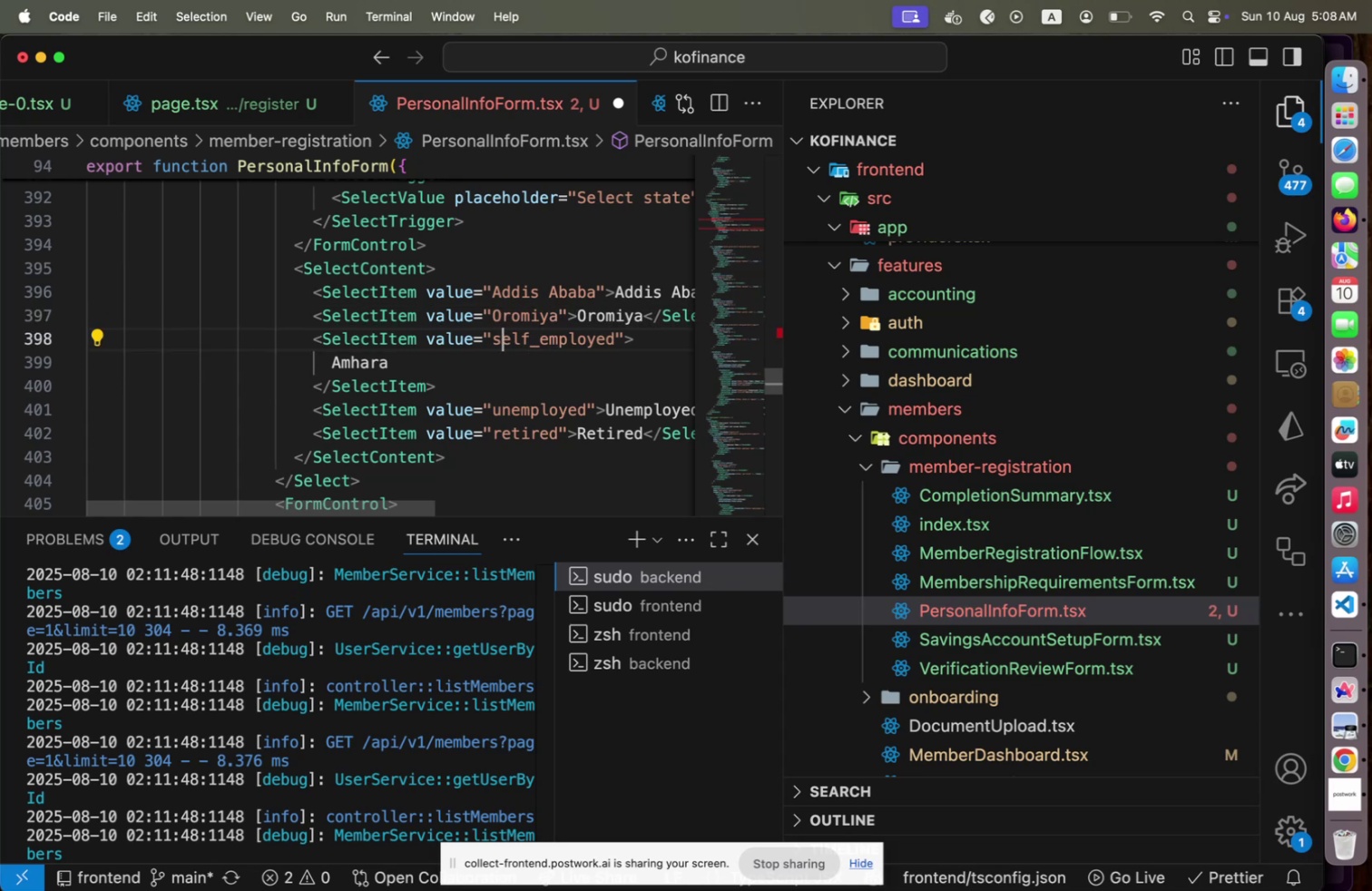 
key(ArrowLeft)
 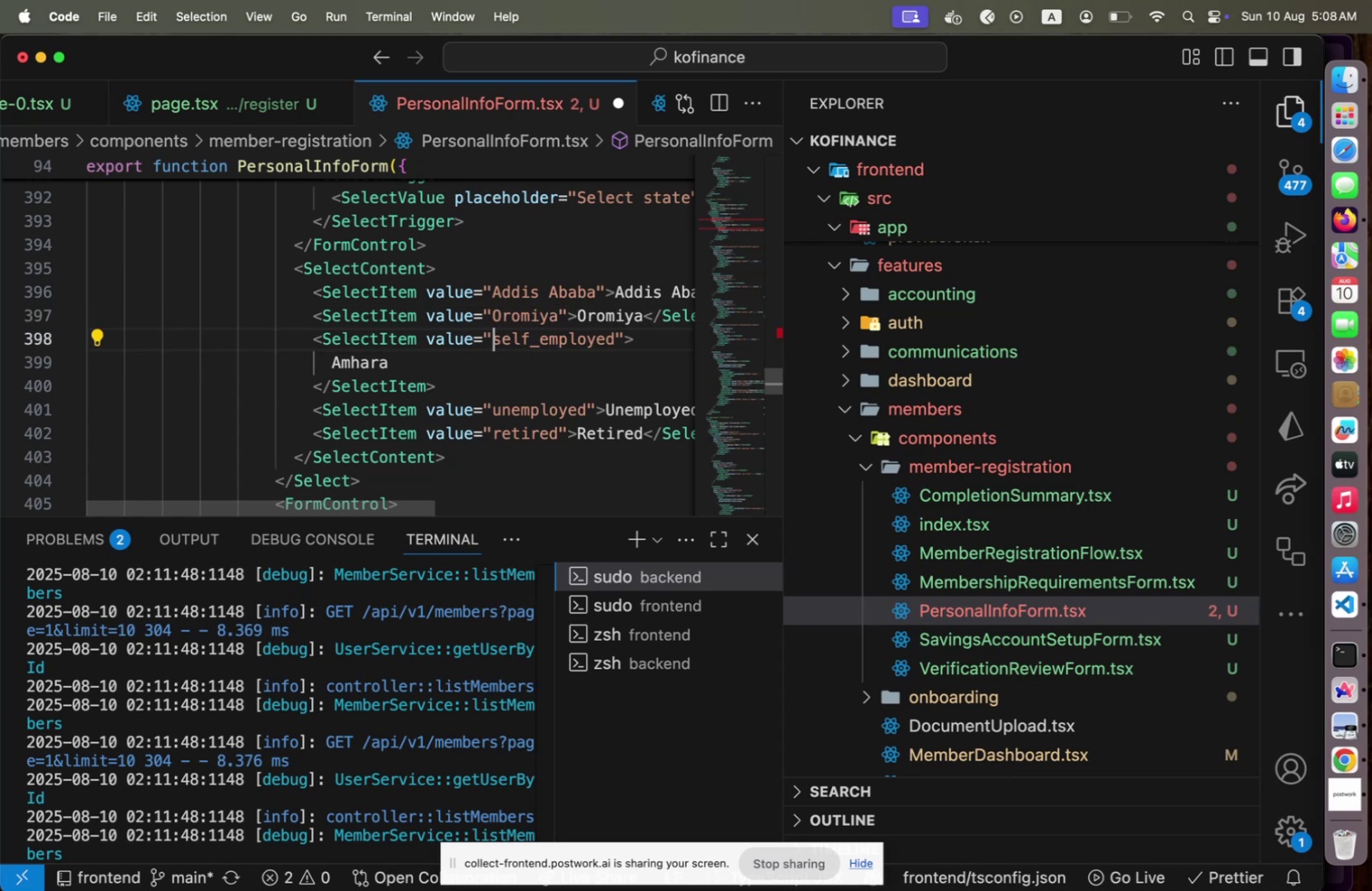 
key(Shift+End)
 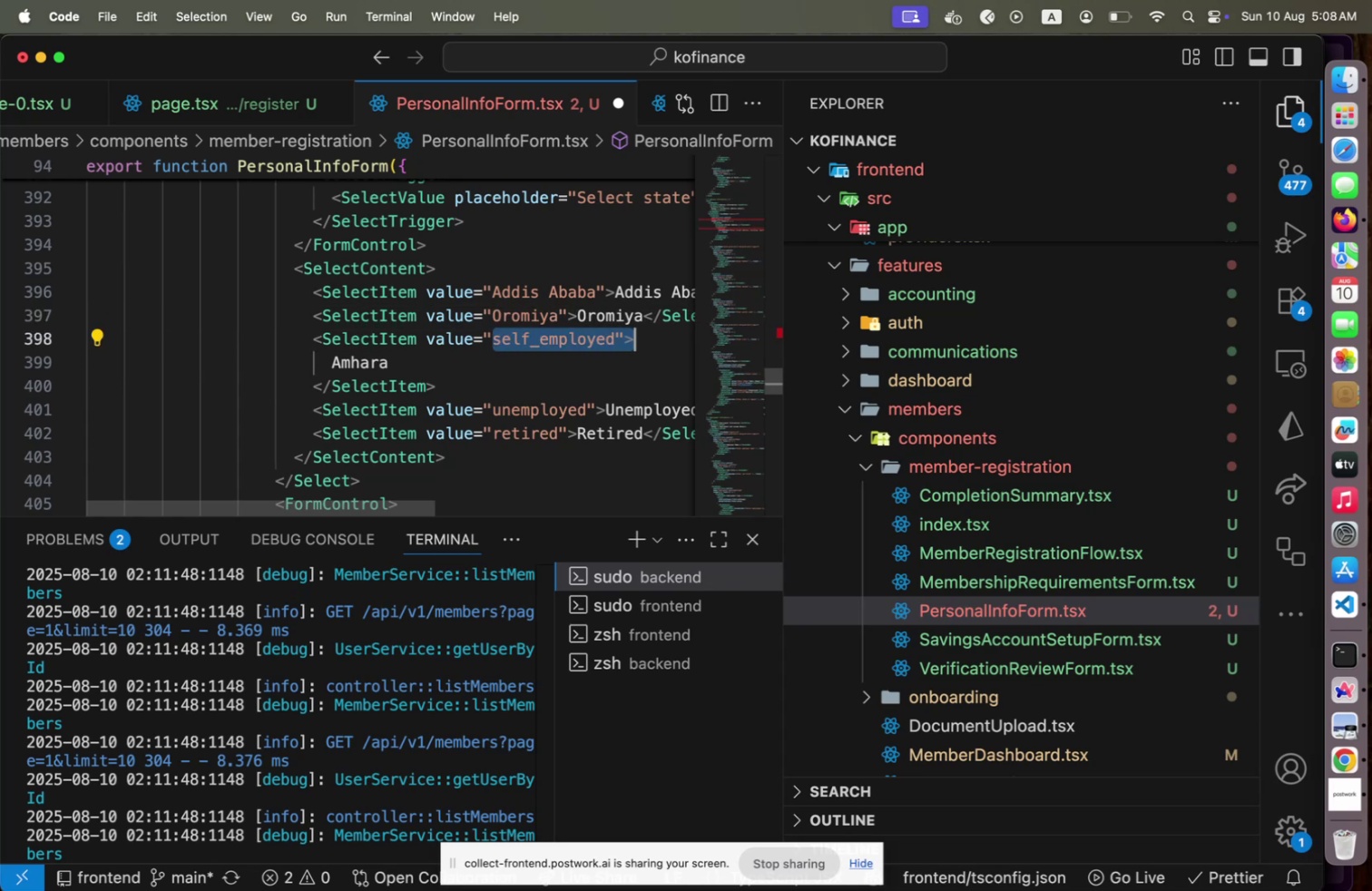 
key(Shift+ArrowLeft)
 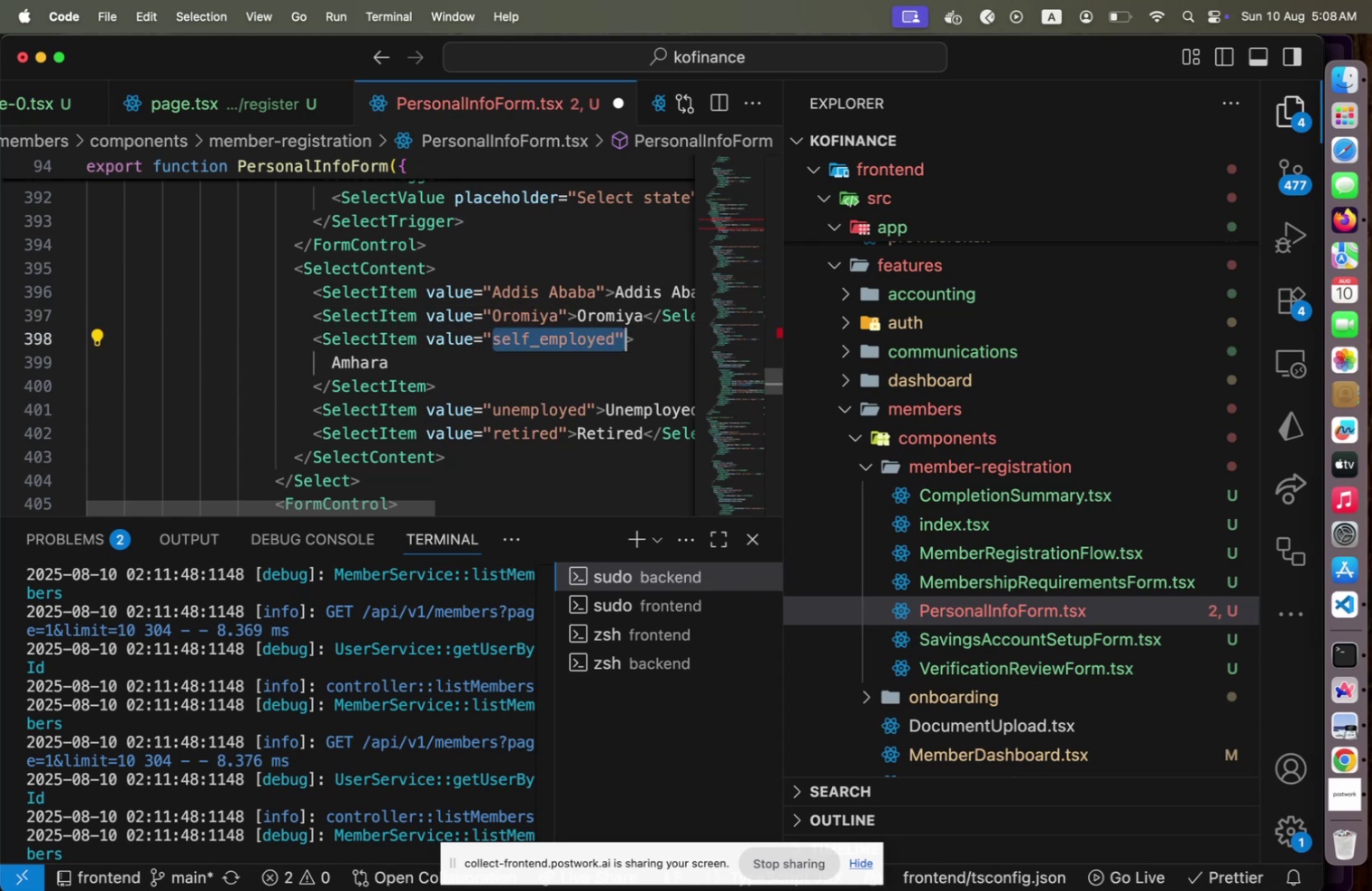 
key(Shift+ArrowLeft)
 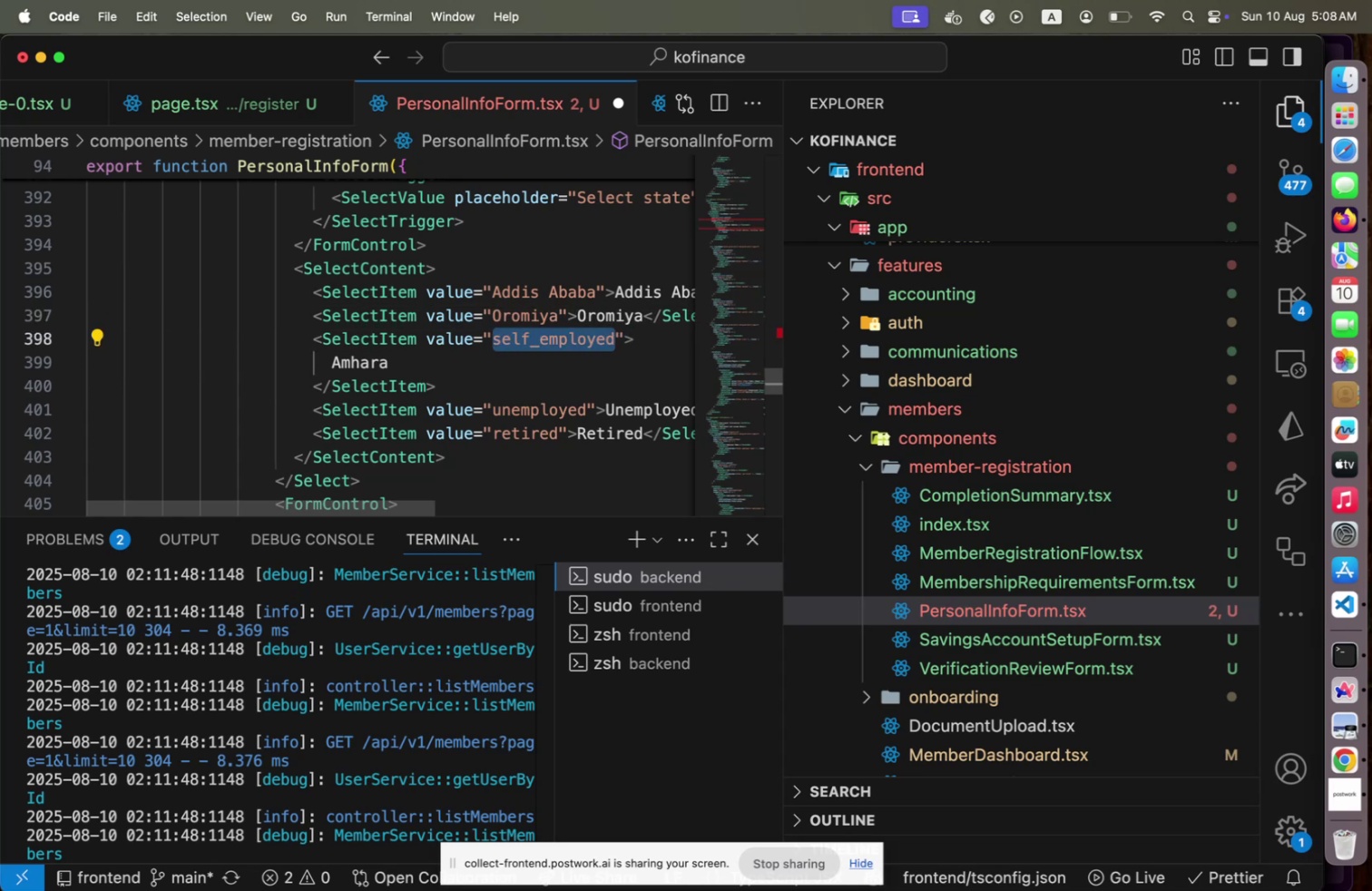 
type(amhara)
 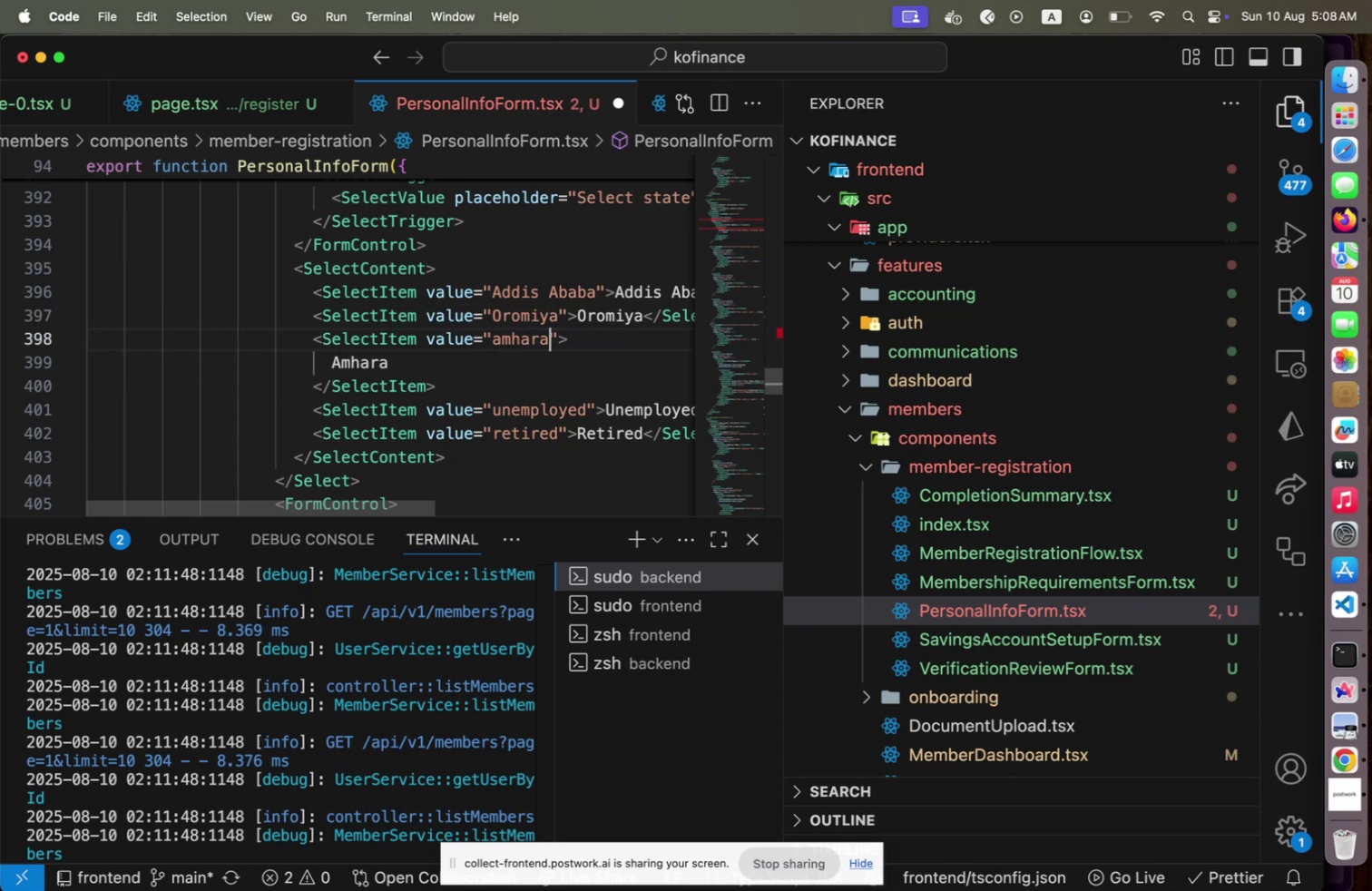 
key(ArrowUp)
 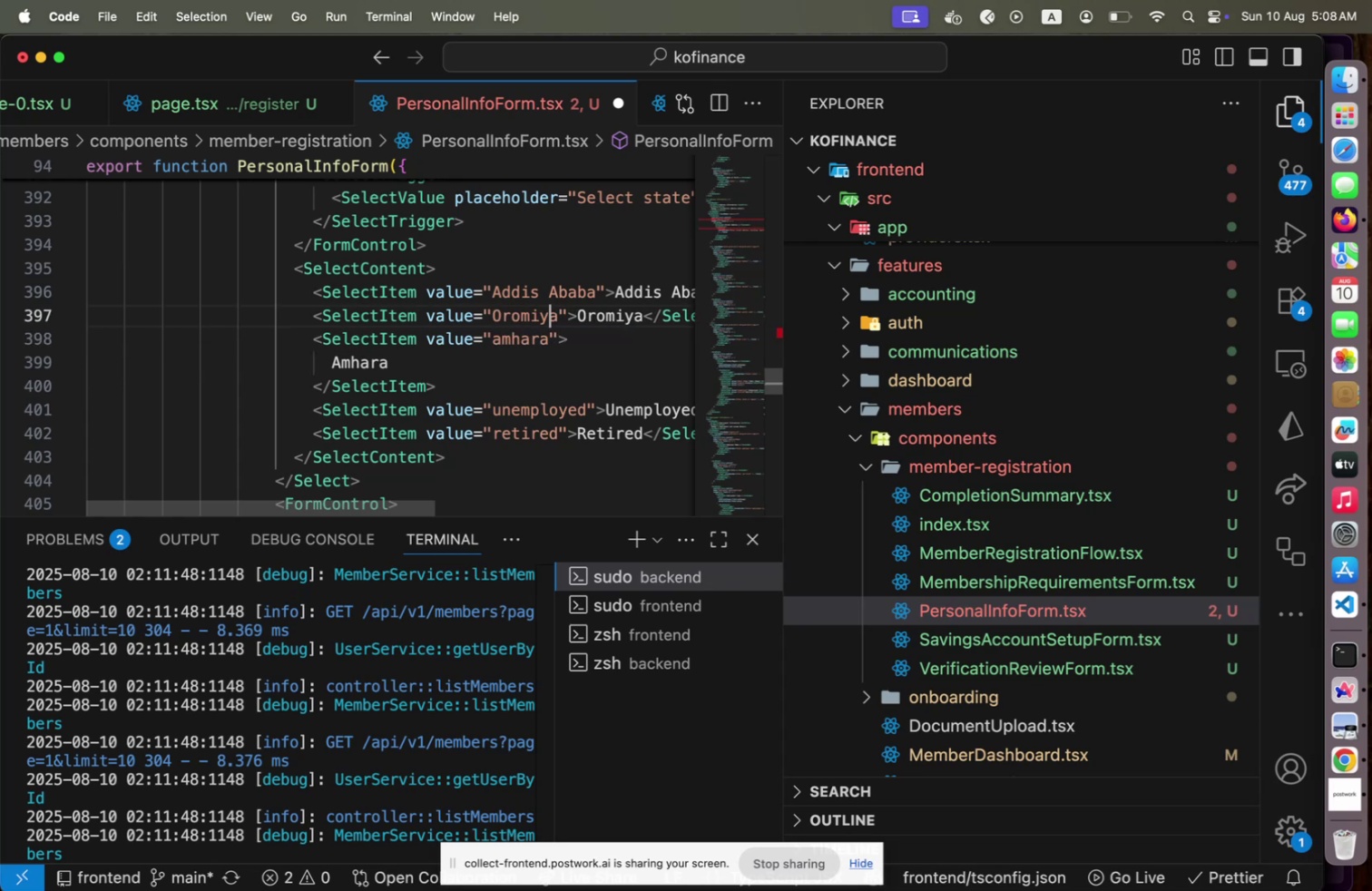 
key(ArrowUp)
 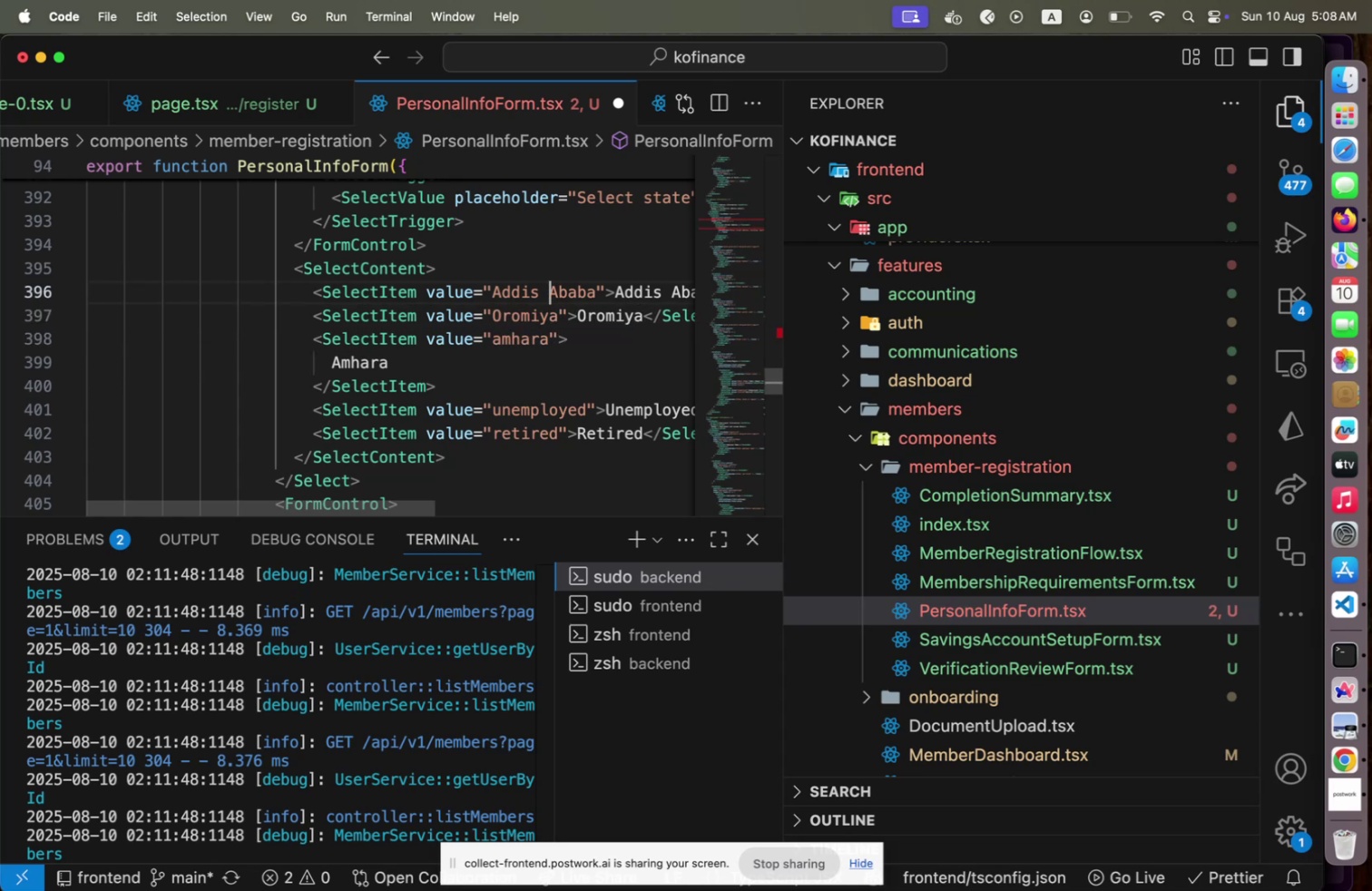 
key(ArrowRight)
 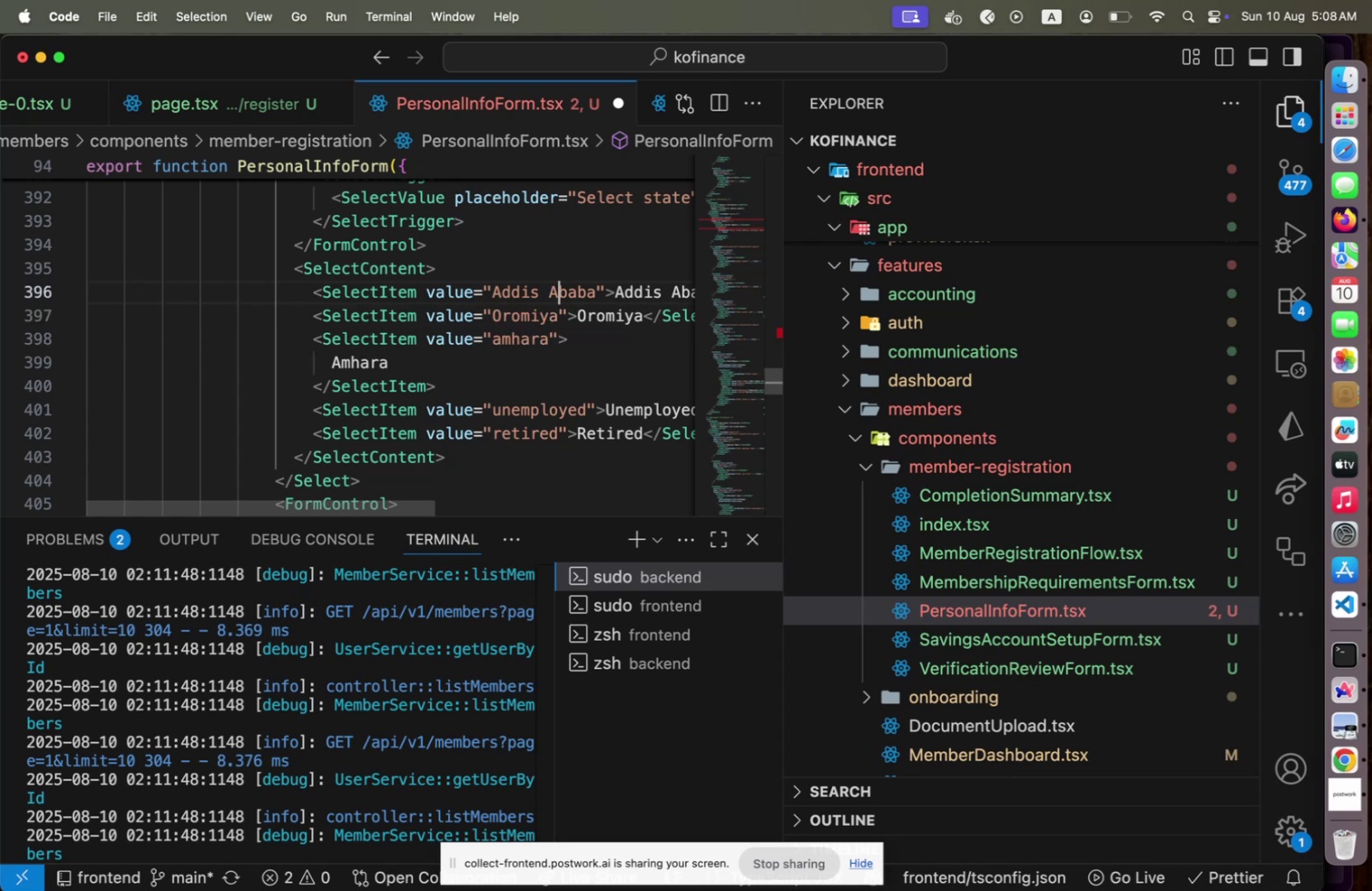 
key(ArrowRight)
 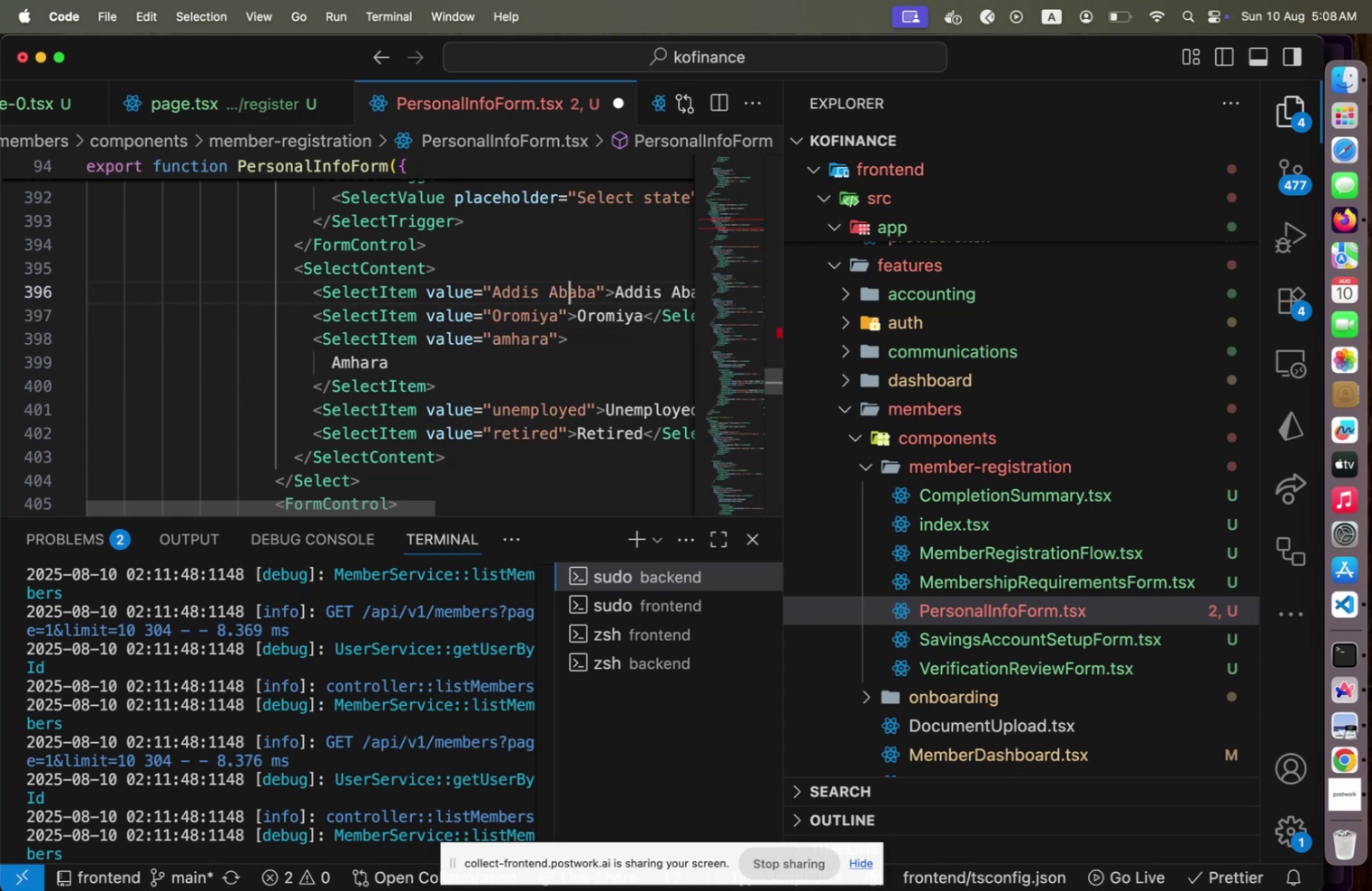 
key(ArrowLeft)
 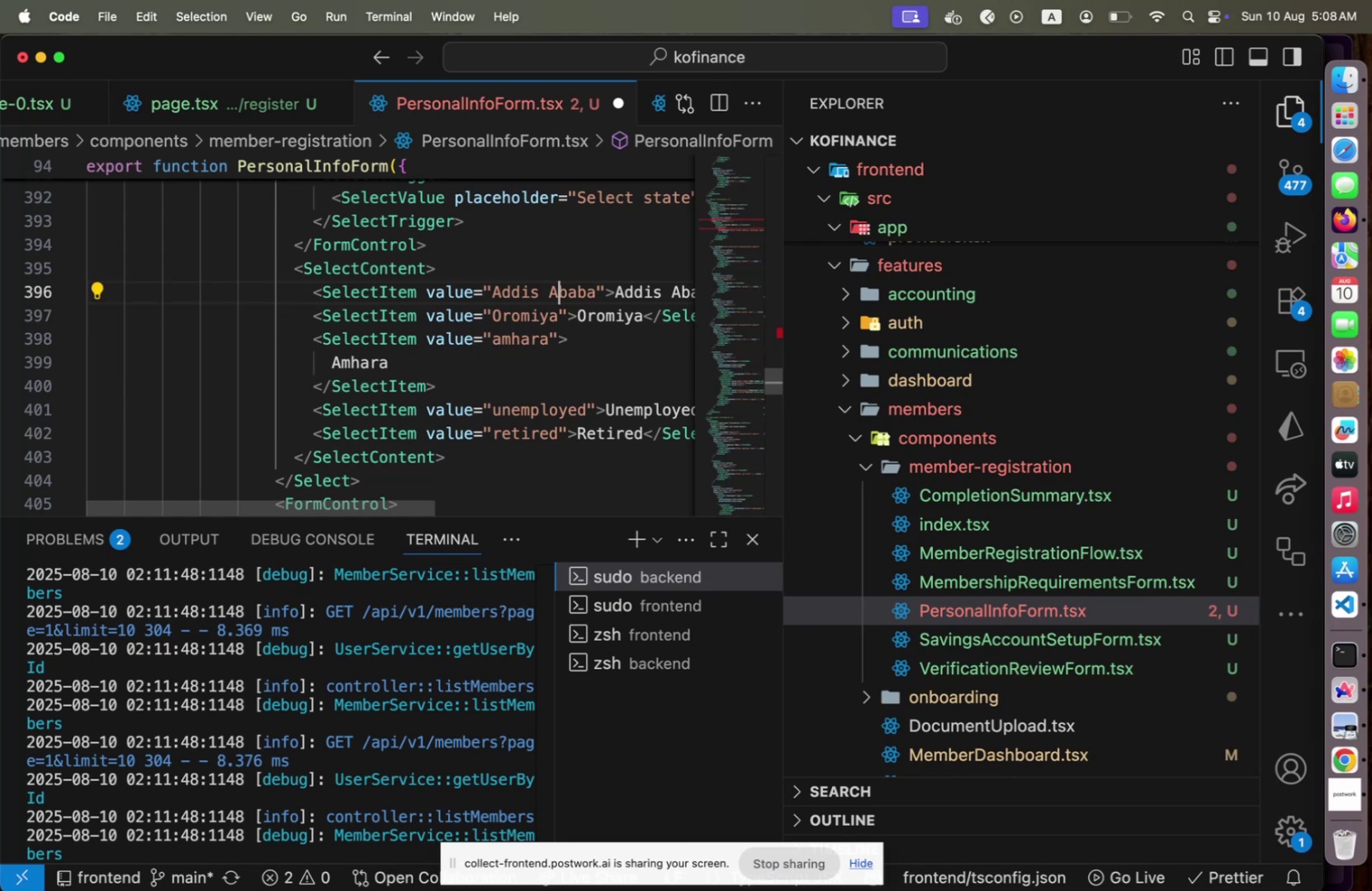 
key(Shift+ArrowLeft)
 